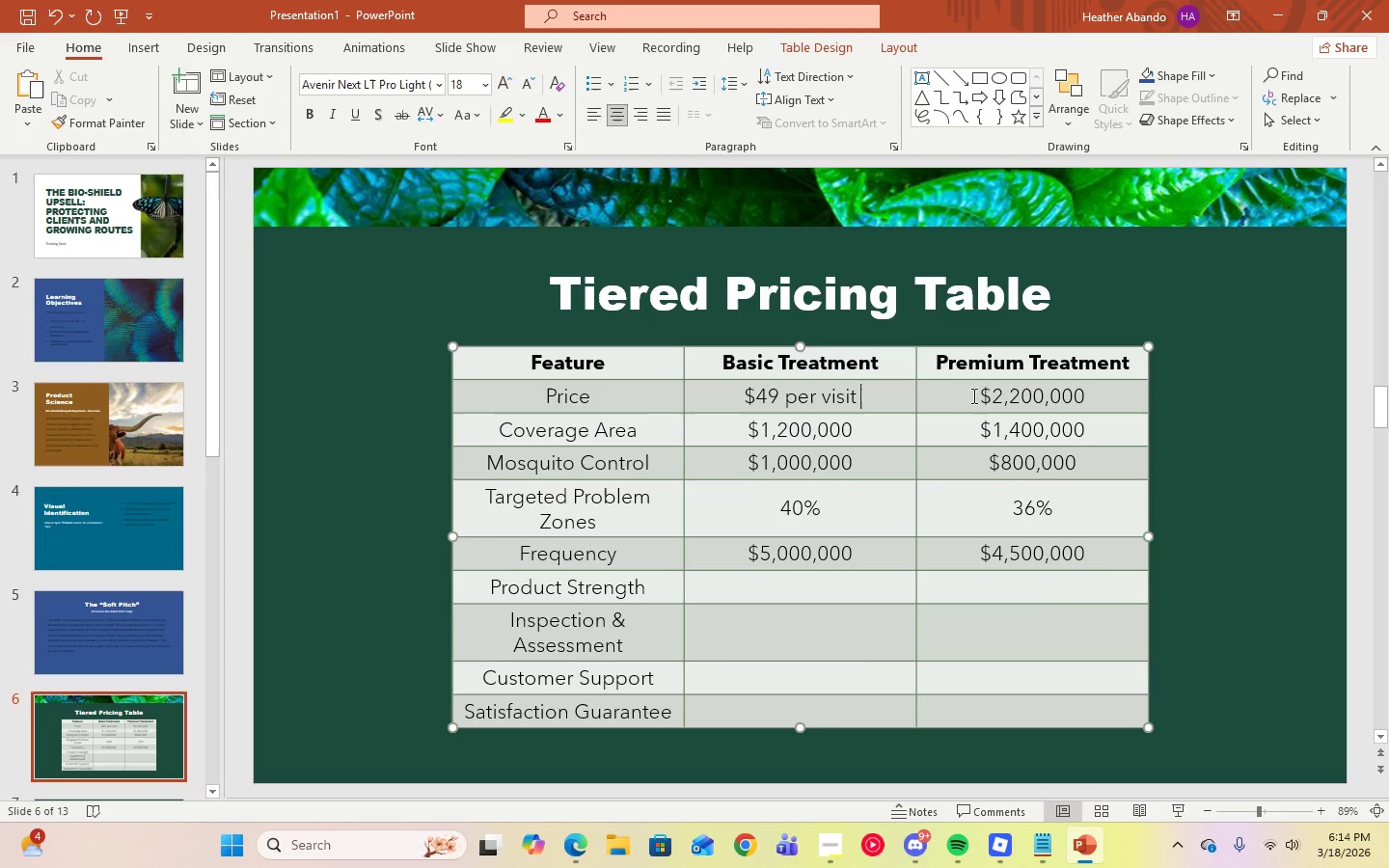 
left_click_drag(start_coordinate=[980, 398], to_coordinate=[1097, 401])
 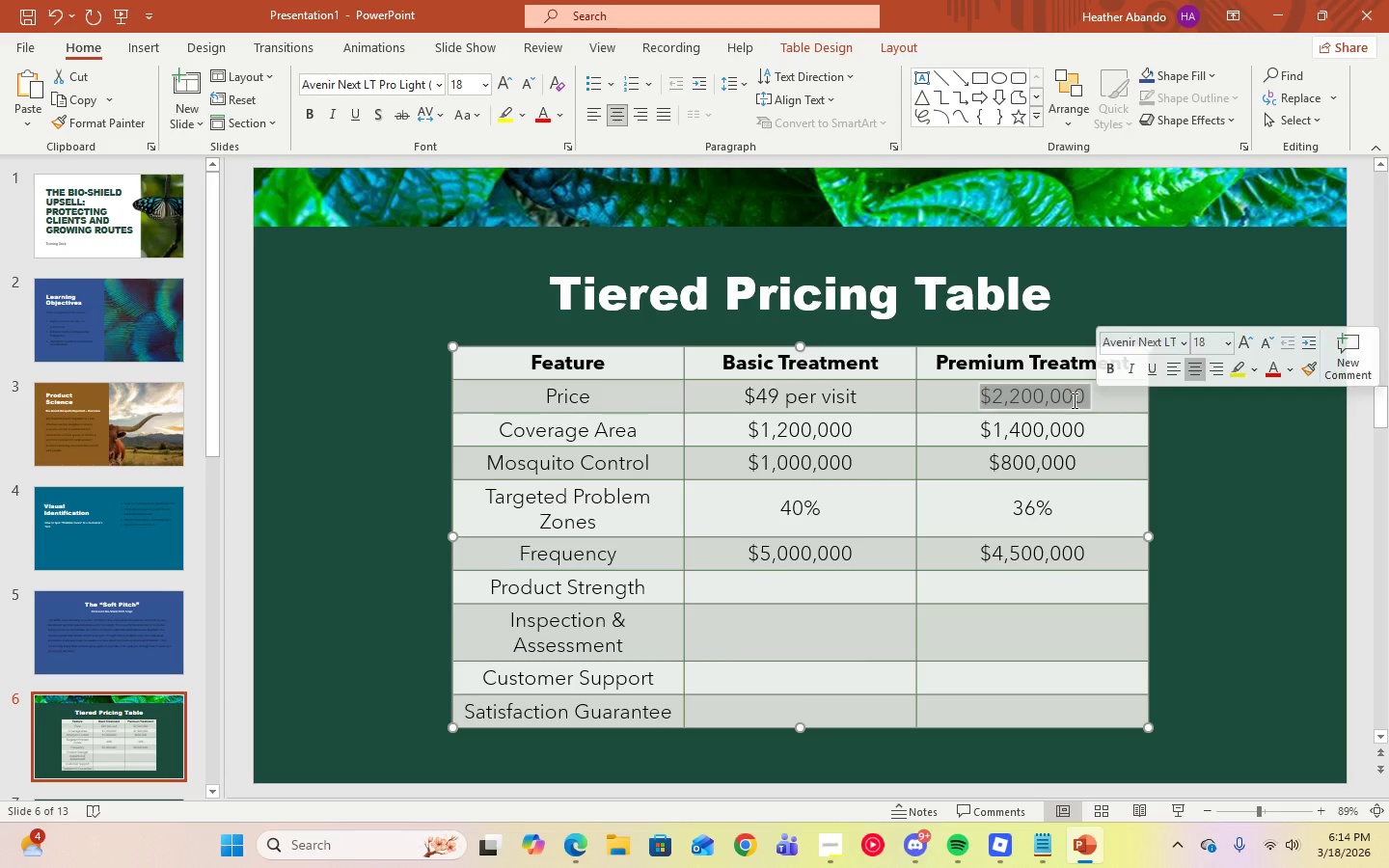 
right_click([1073, 400])
 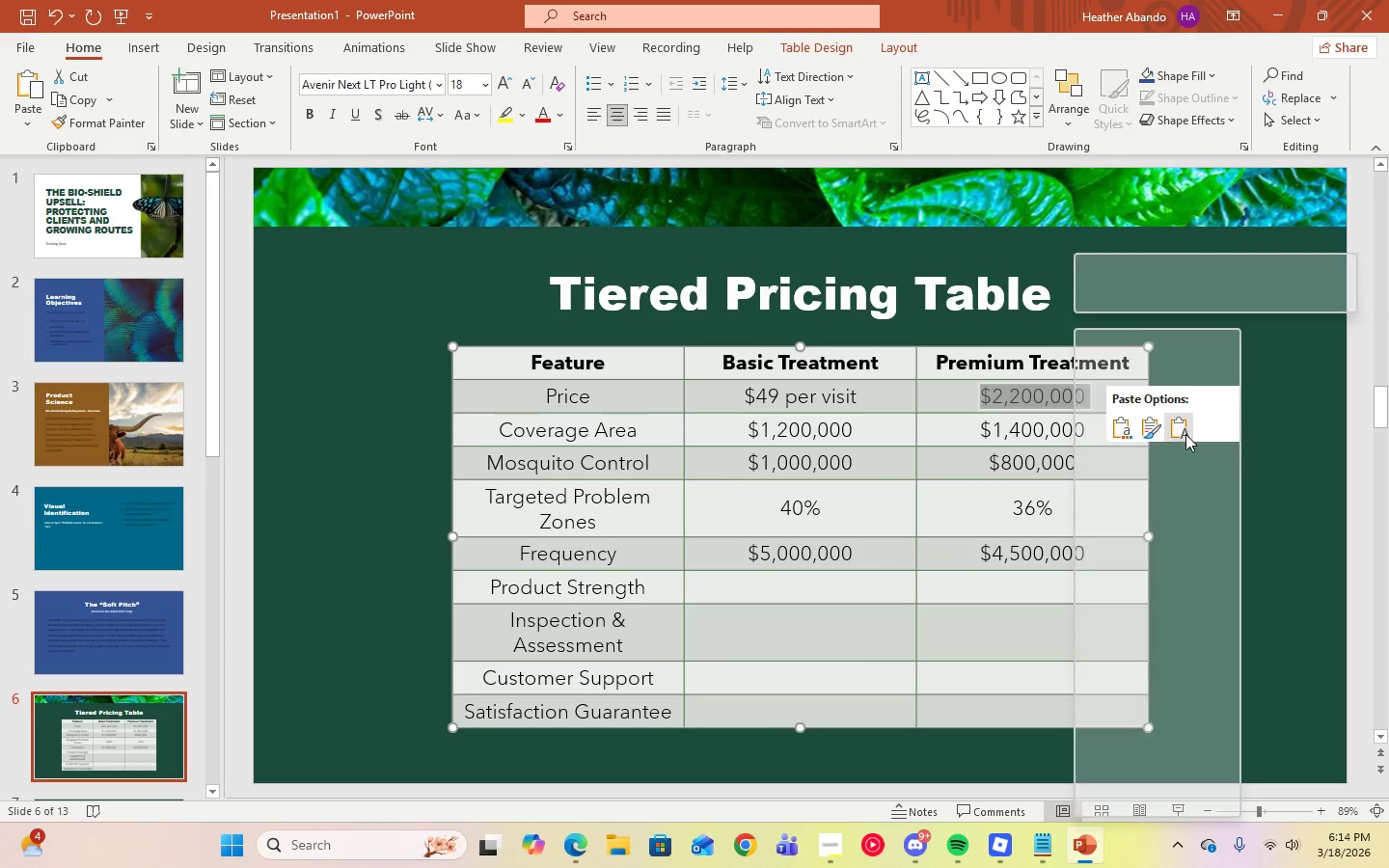 
left_click([1185, 434])
 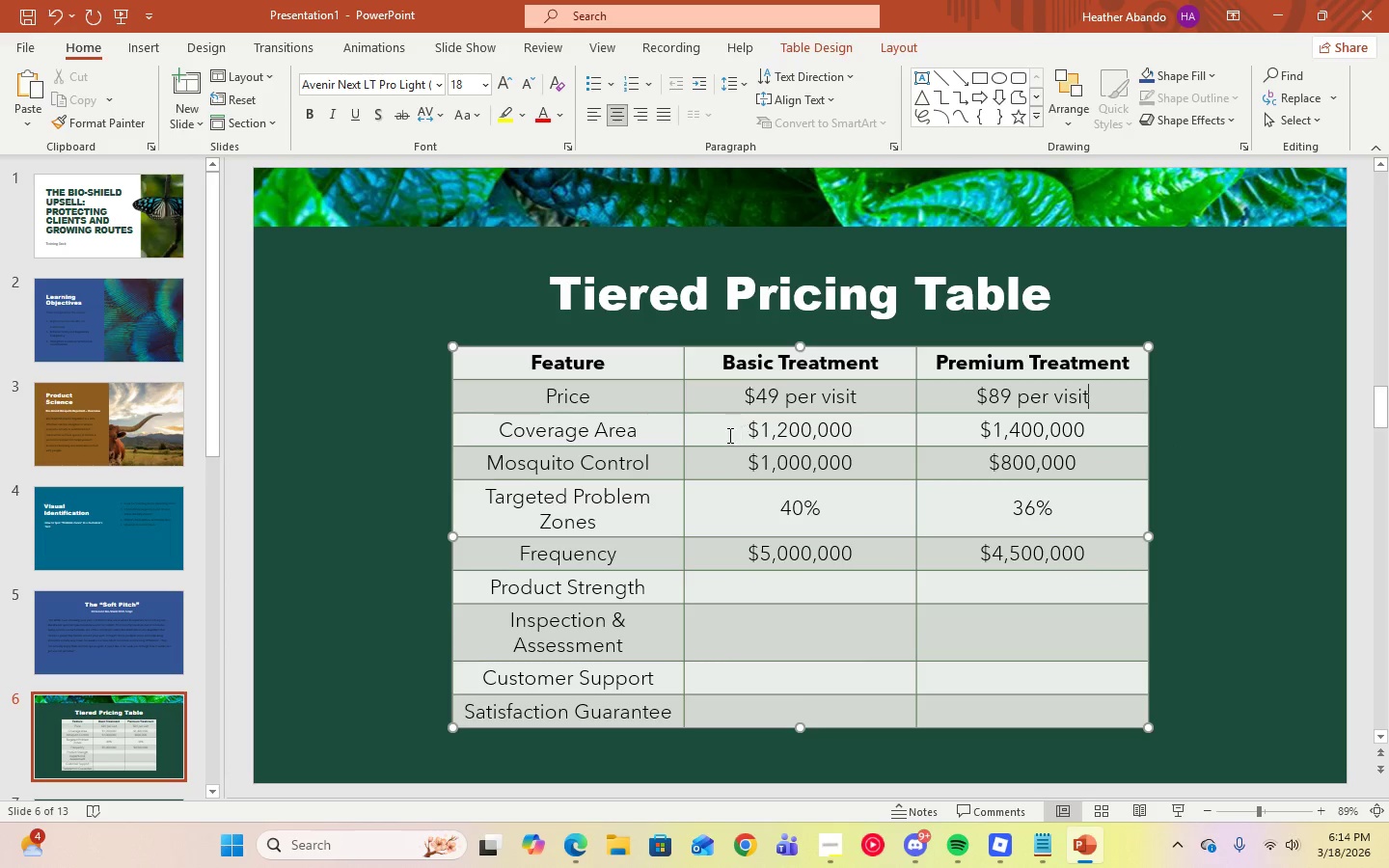 
left_click_drag(start_coordinate=[730, 431], to_coordinate=[887, 441])
 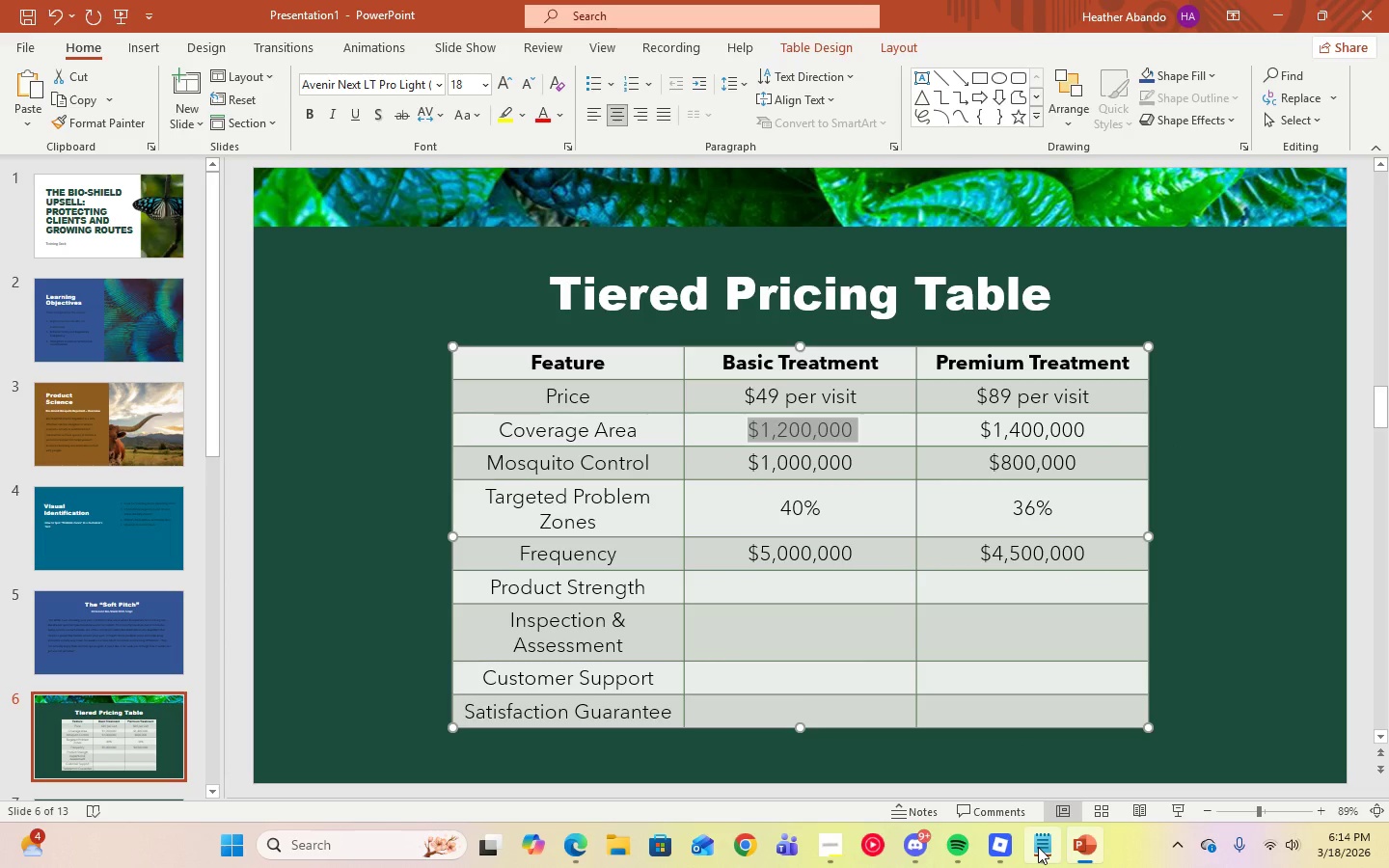 
left_click([1039, 847])
 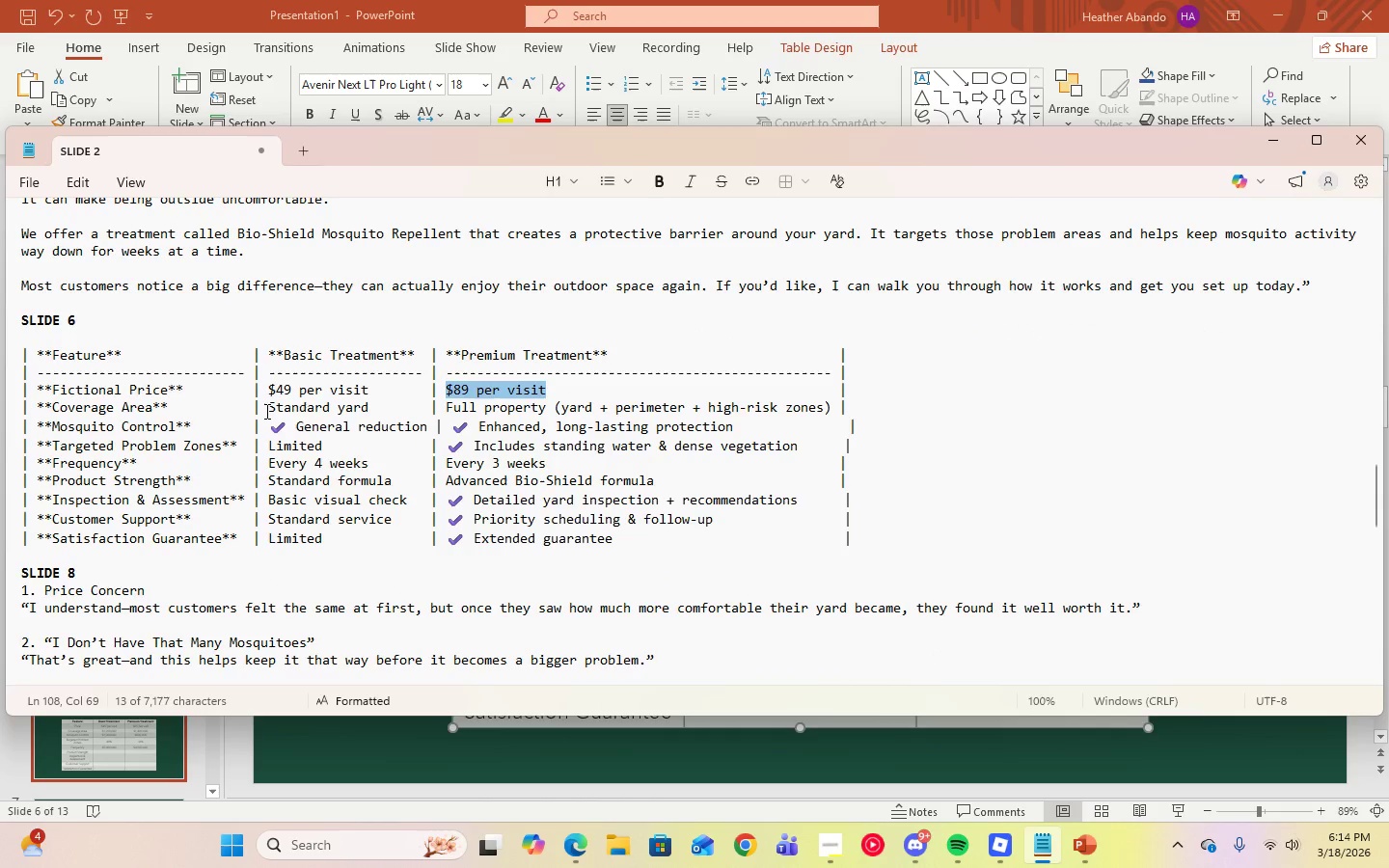 
left_click_drag(start_coordinate=[267, 411], to_coordinate=[371, 410])
 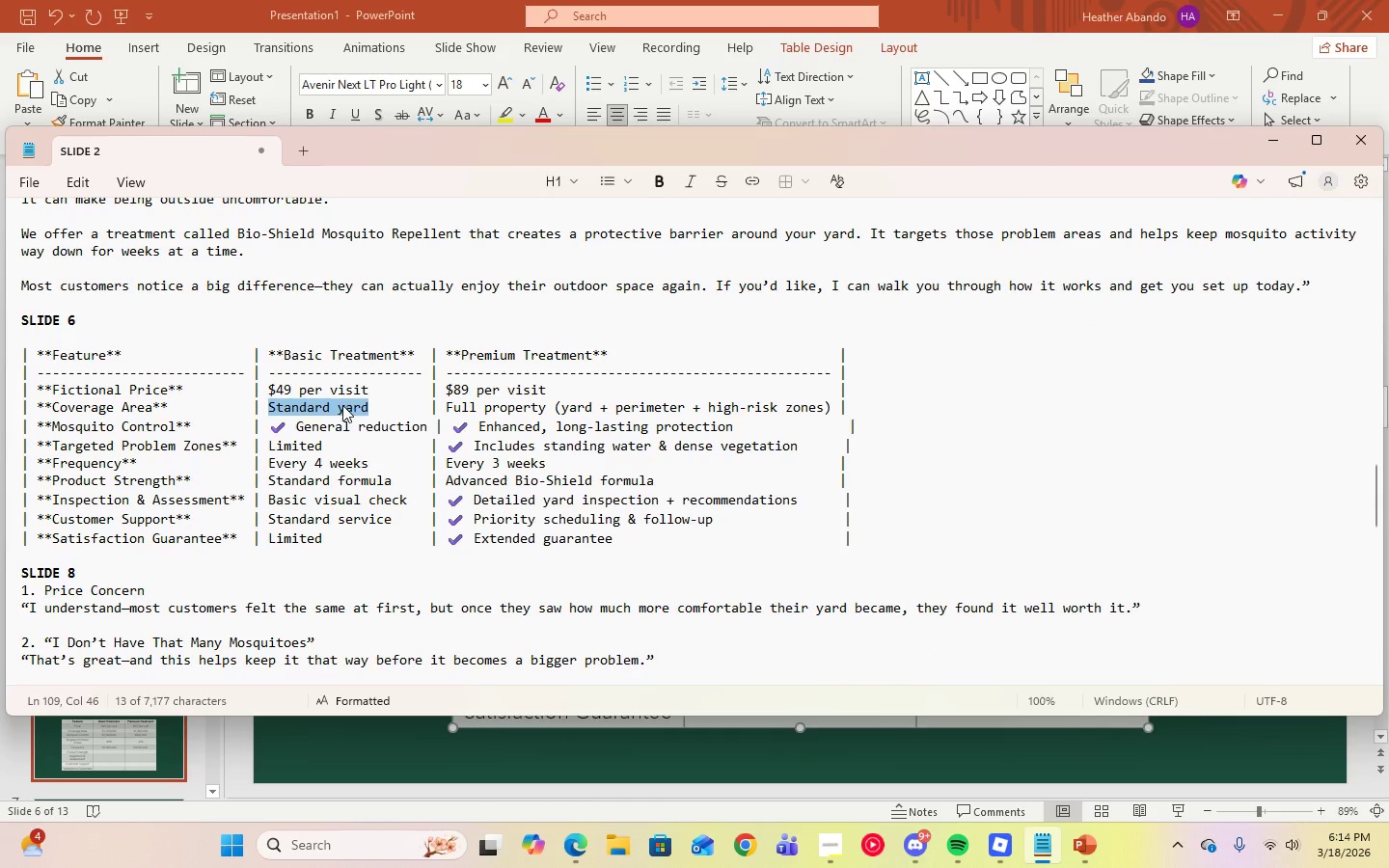 
right_click([342, 405])
 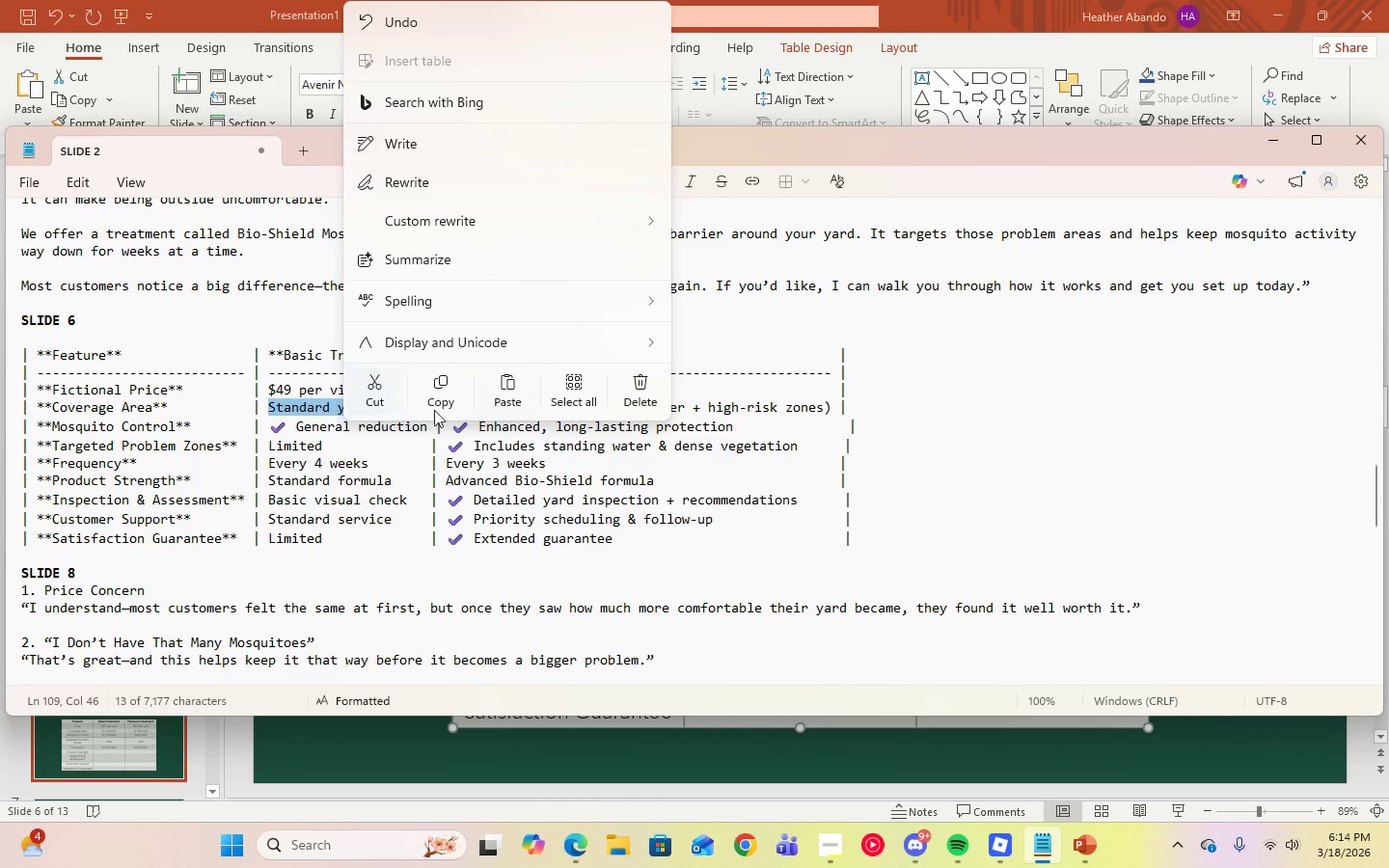 
left_click([437, 410])
 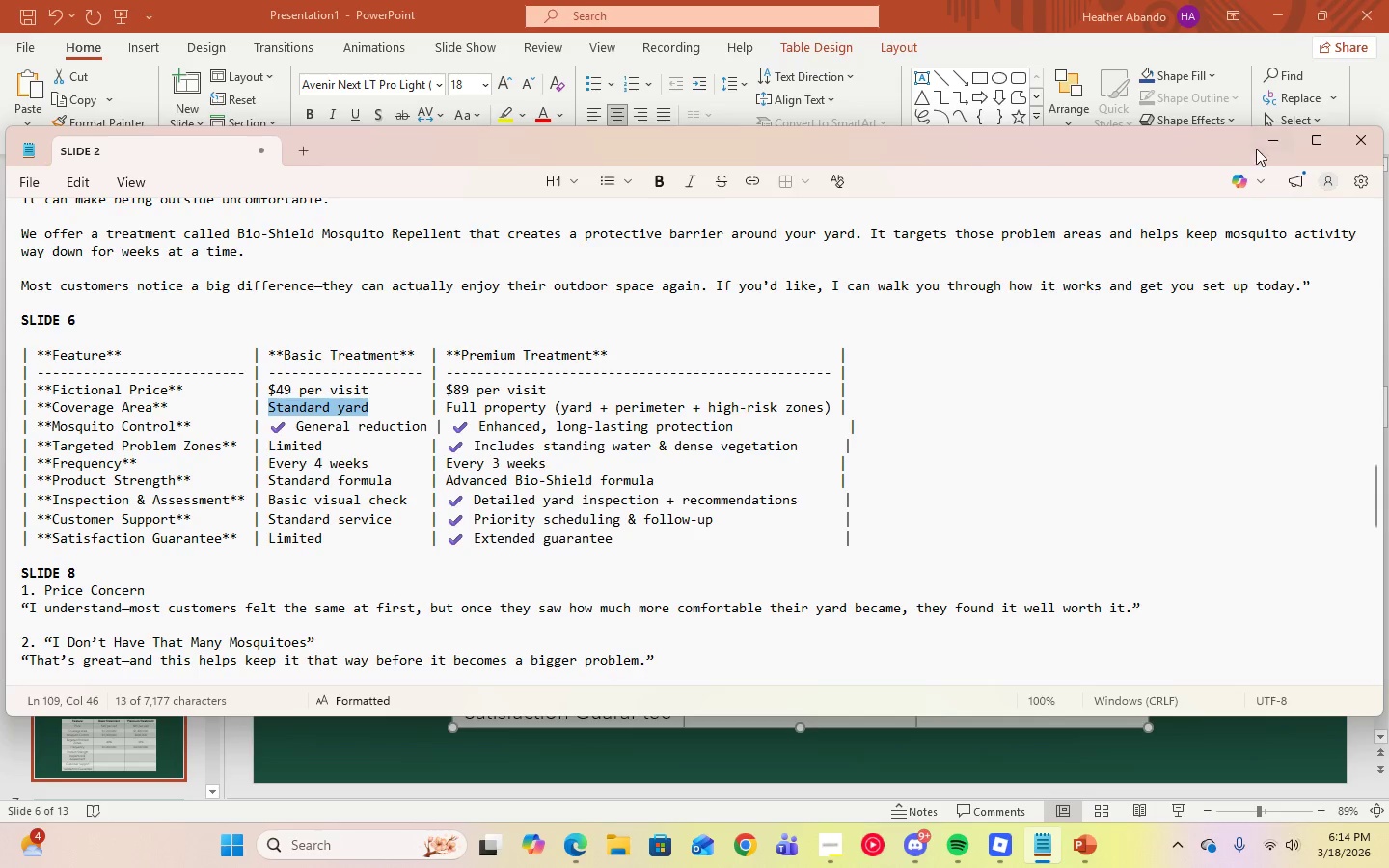 
left_click([1266, 135])
 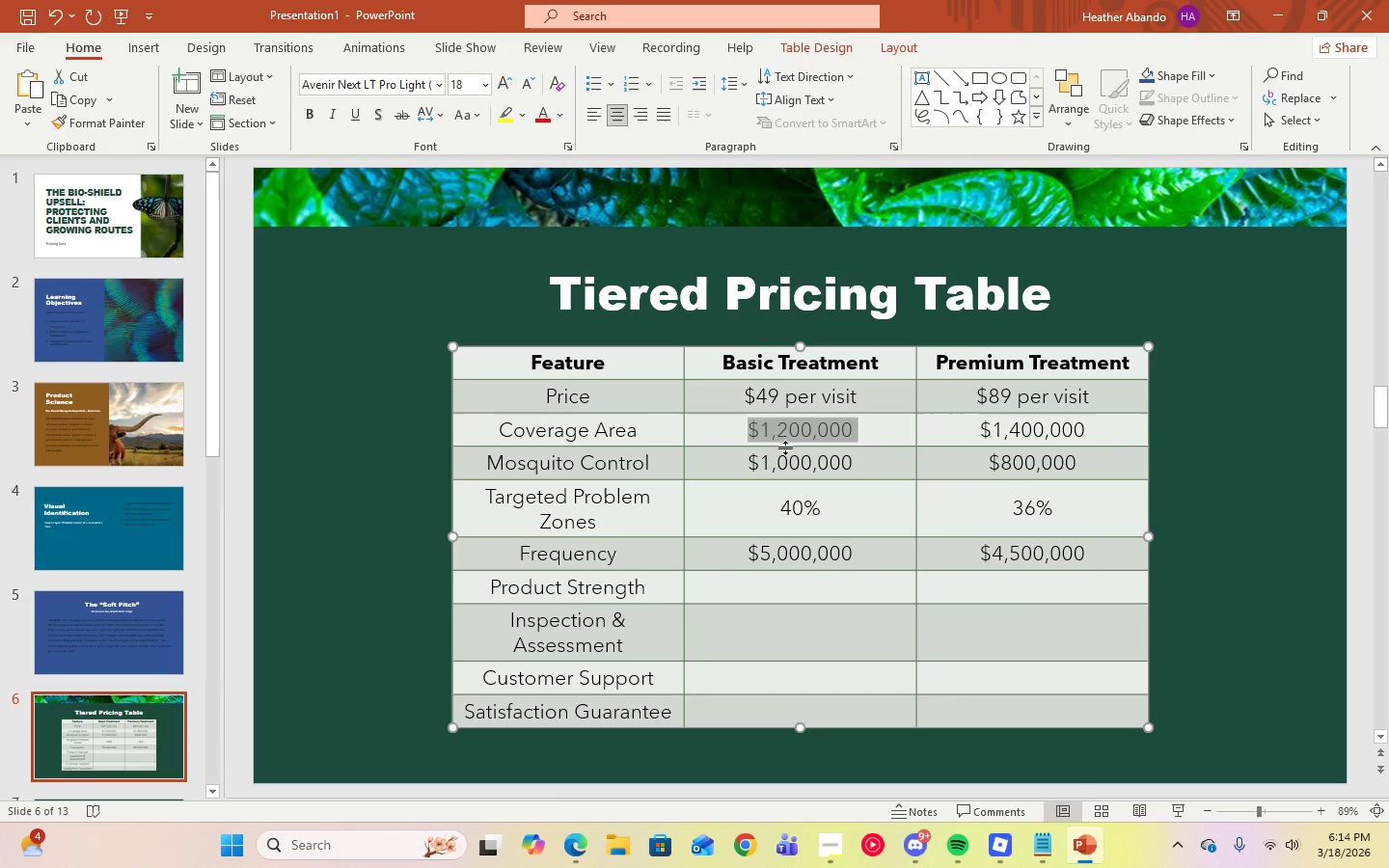 
right_click([782, 432])
 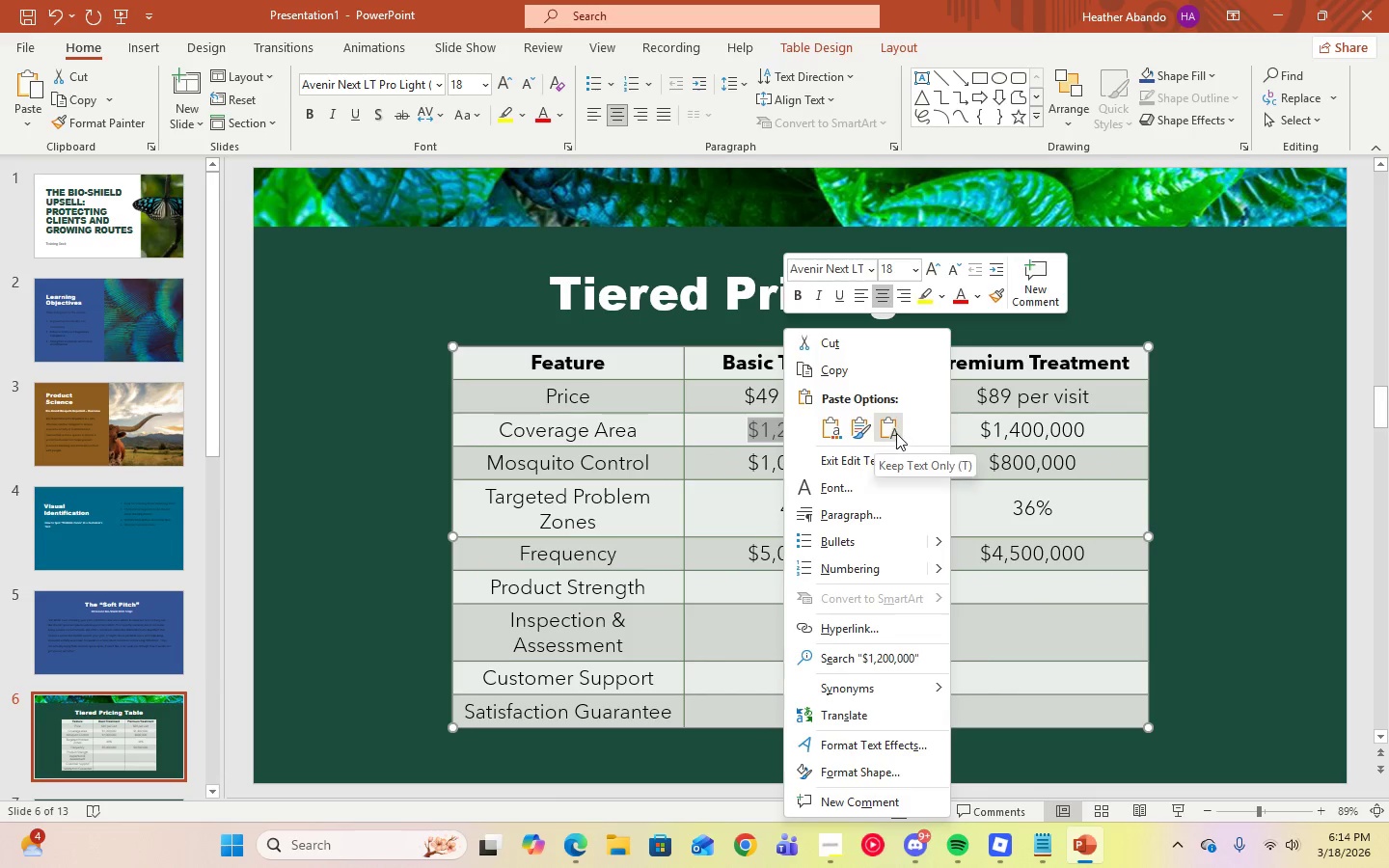 
left_click([896, 433])
 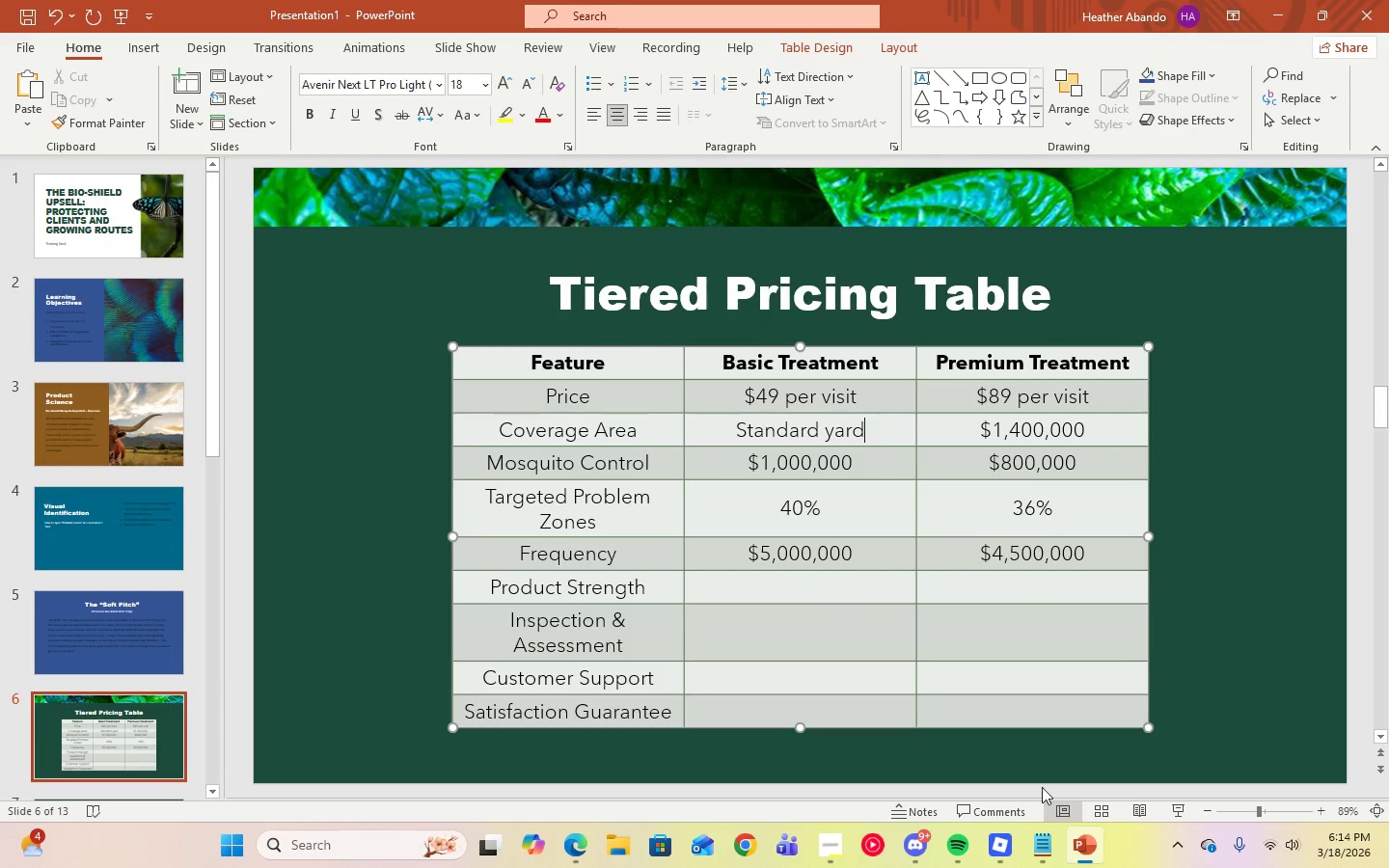 
left_click([1047, 841])
 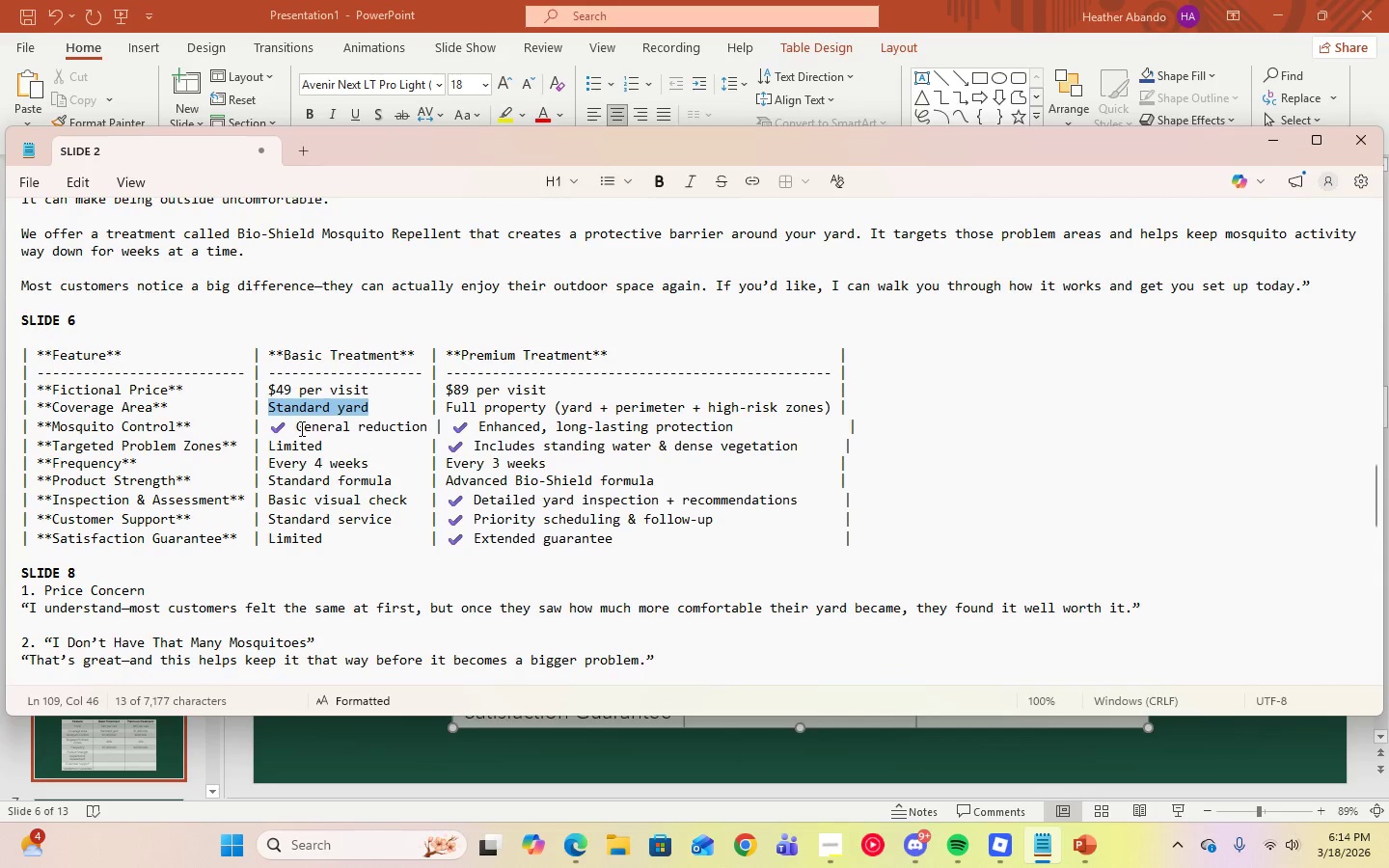 
left_click_drag(start_coordinate=[297, 426], to_coordinate=[425, 430])
 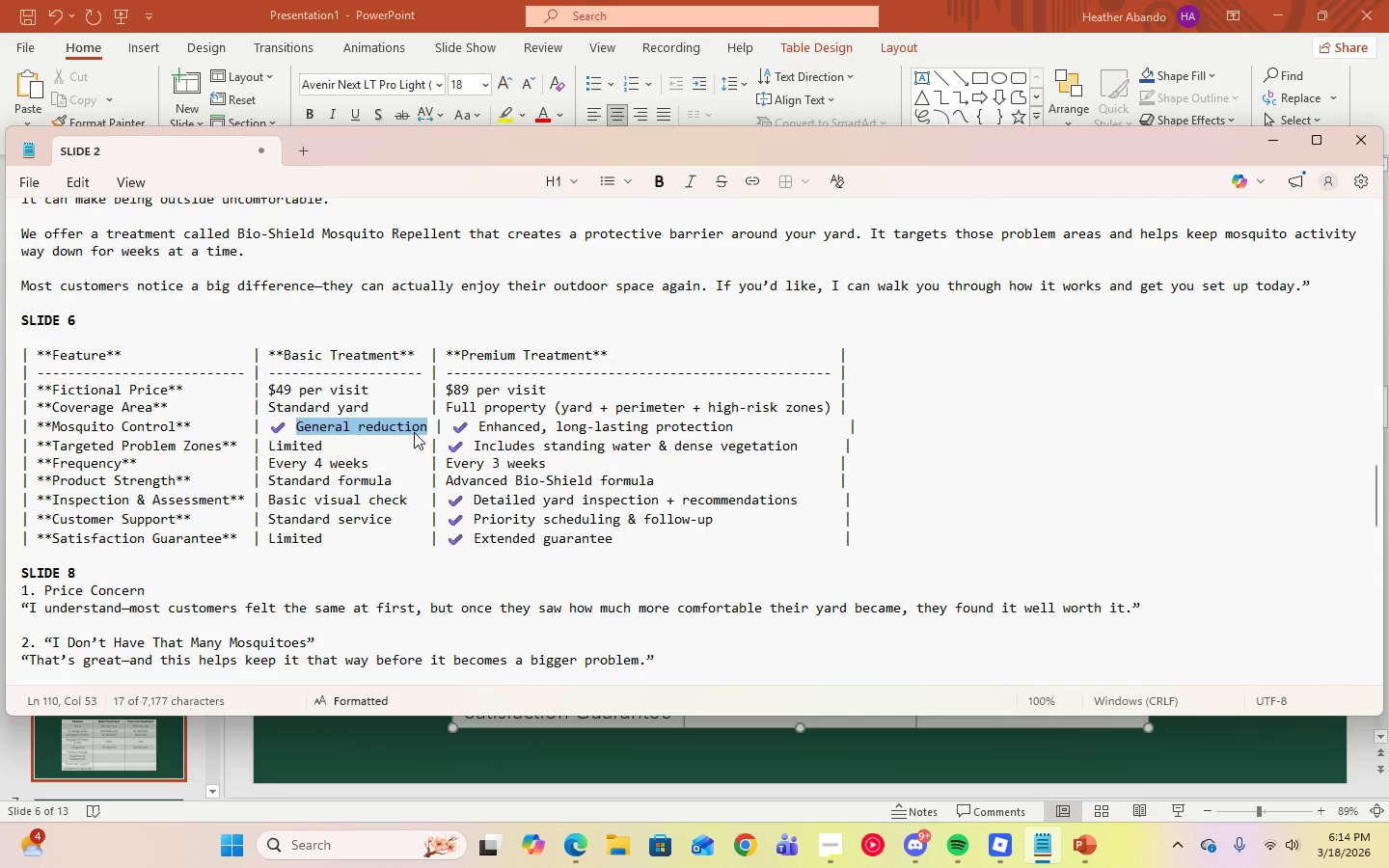 
right_click([414, 432])
 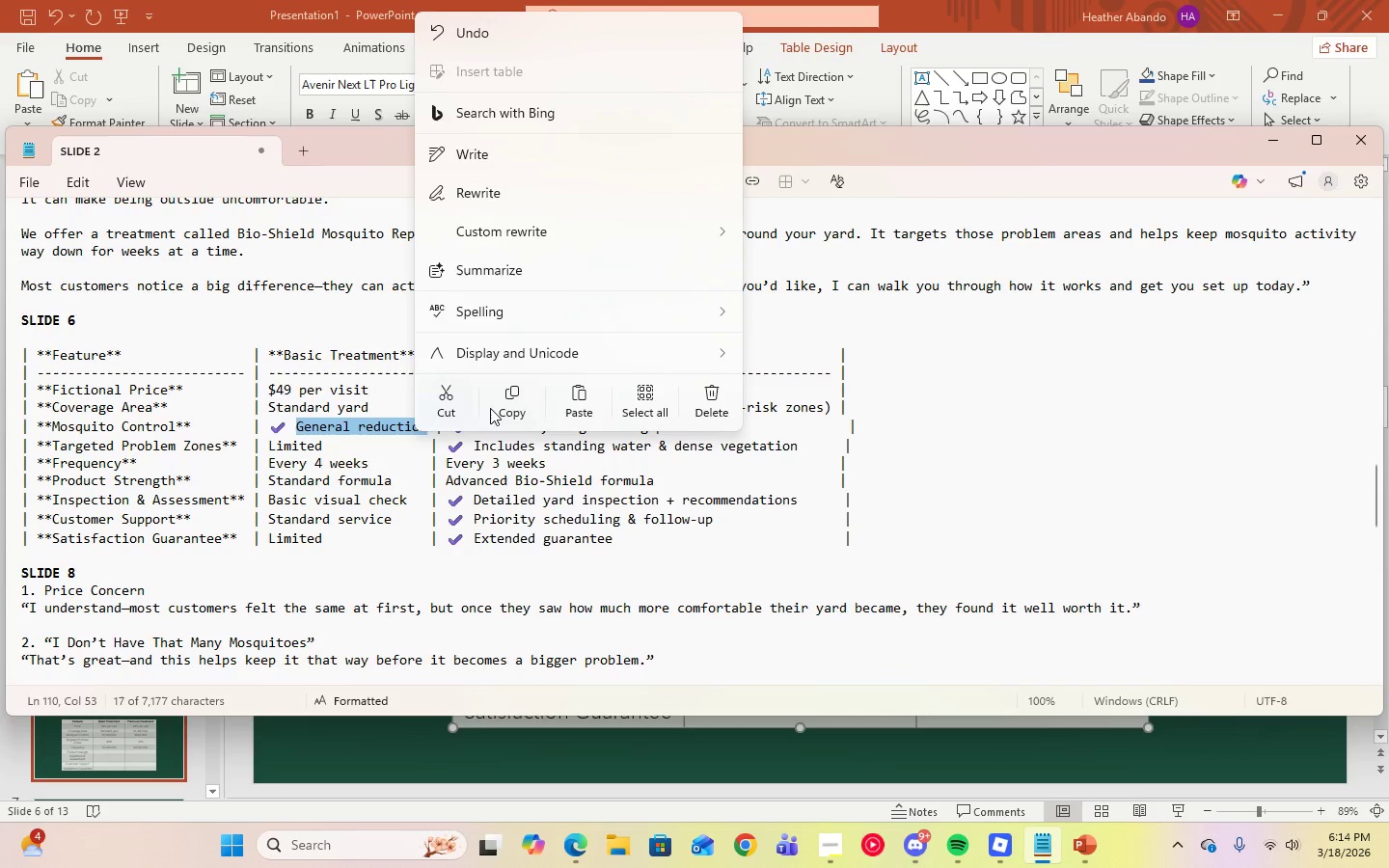 
left_click([513, 405])
 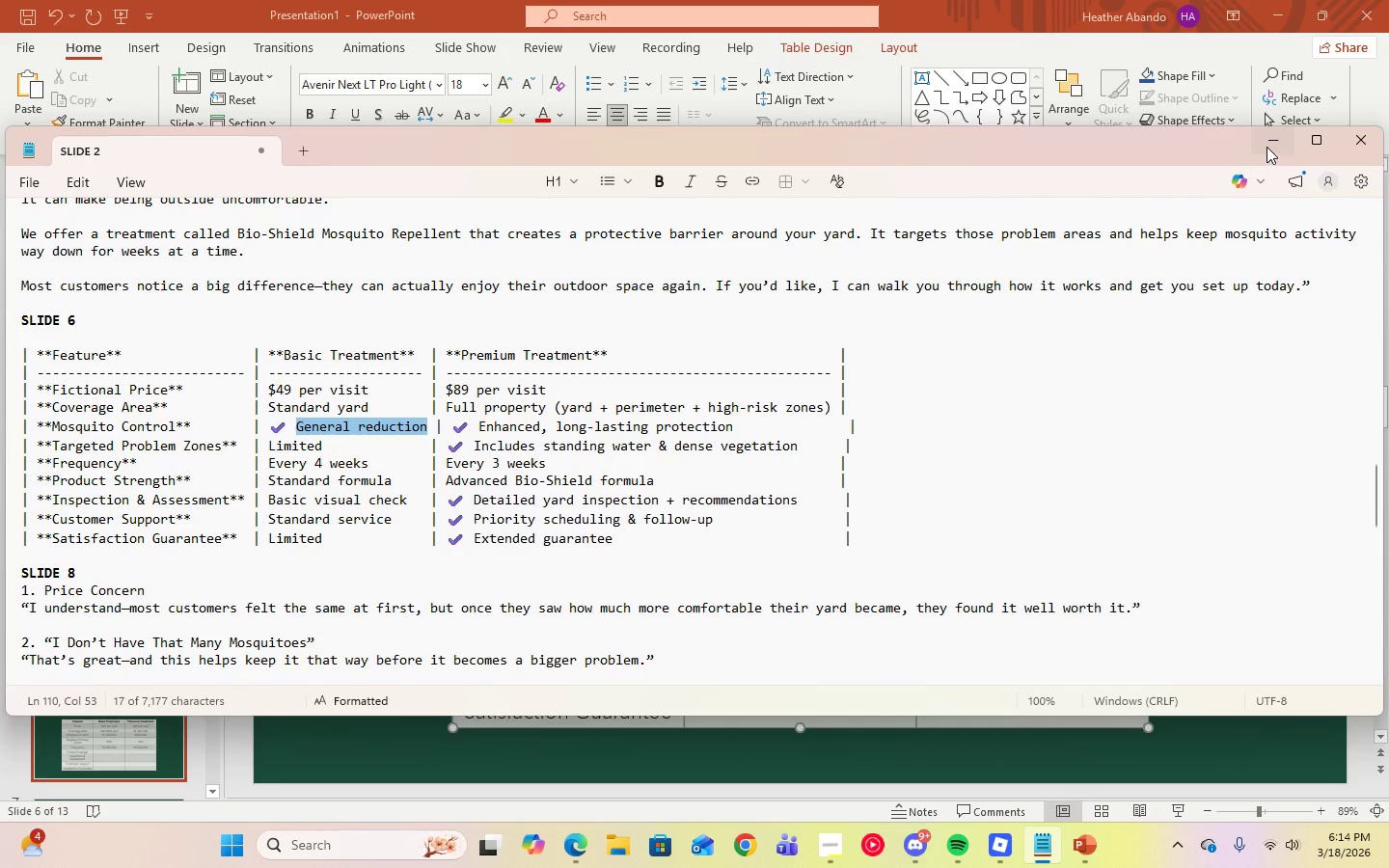 
left_click([1266, 147])
 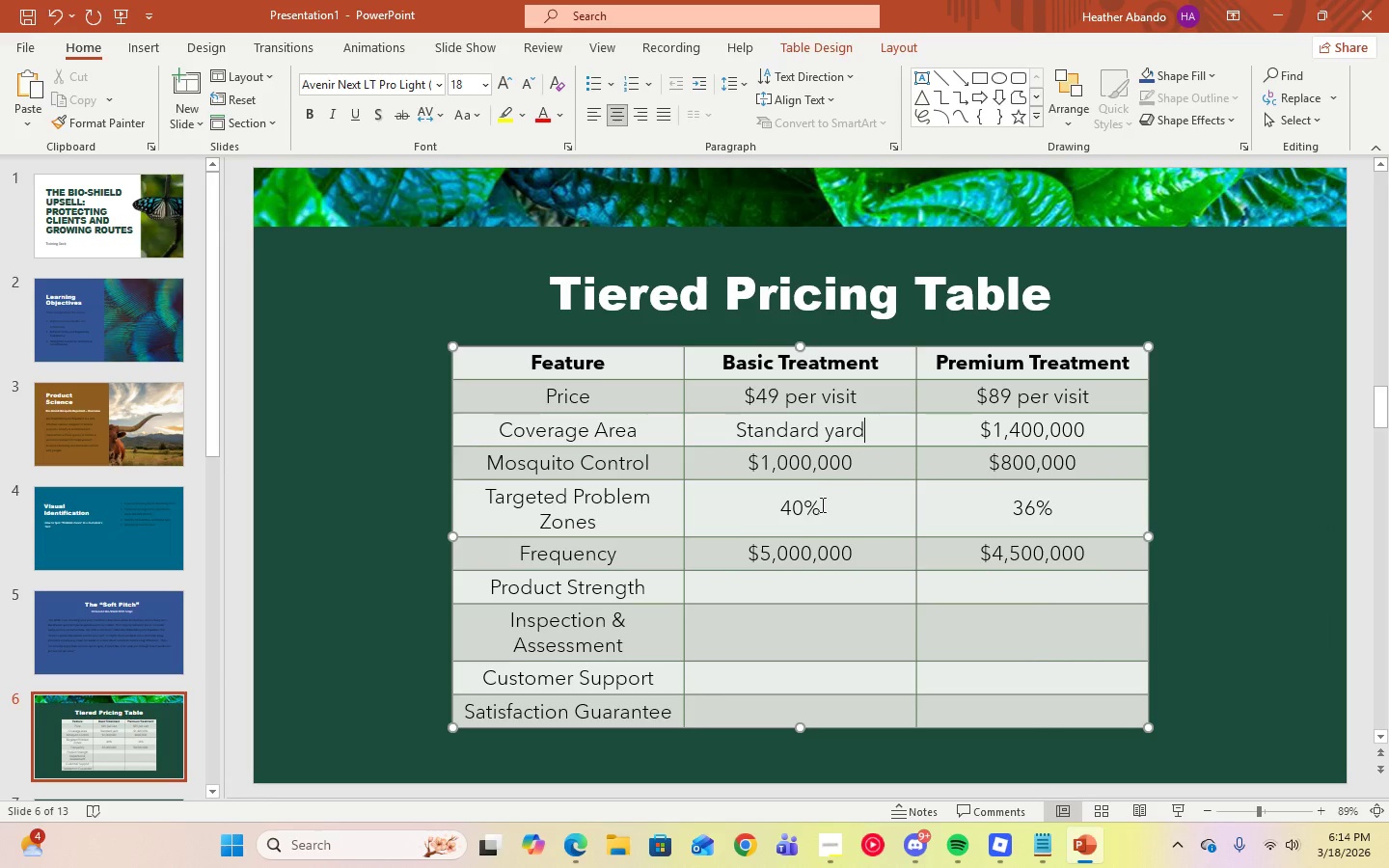 
left_click([819, 507])
 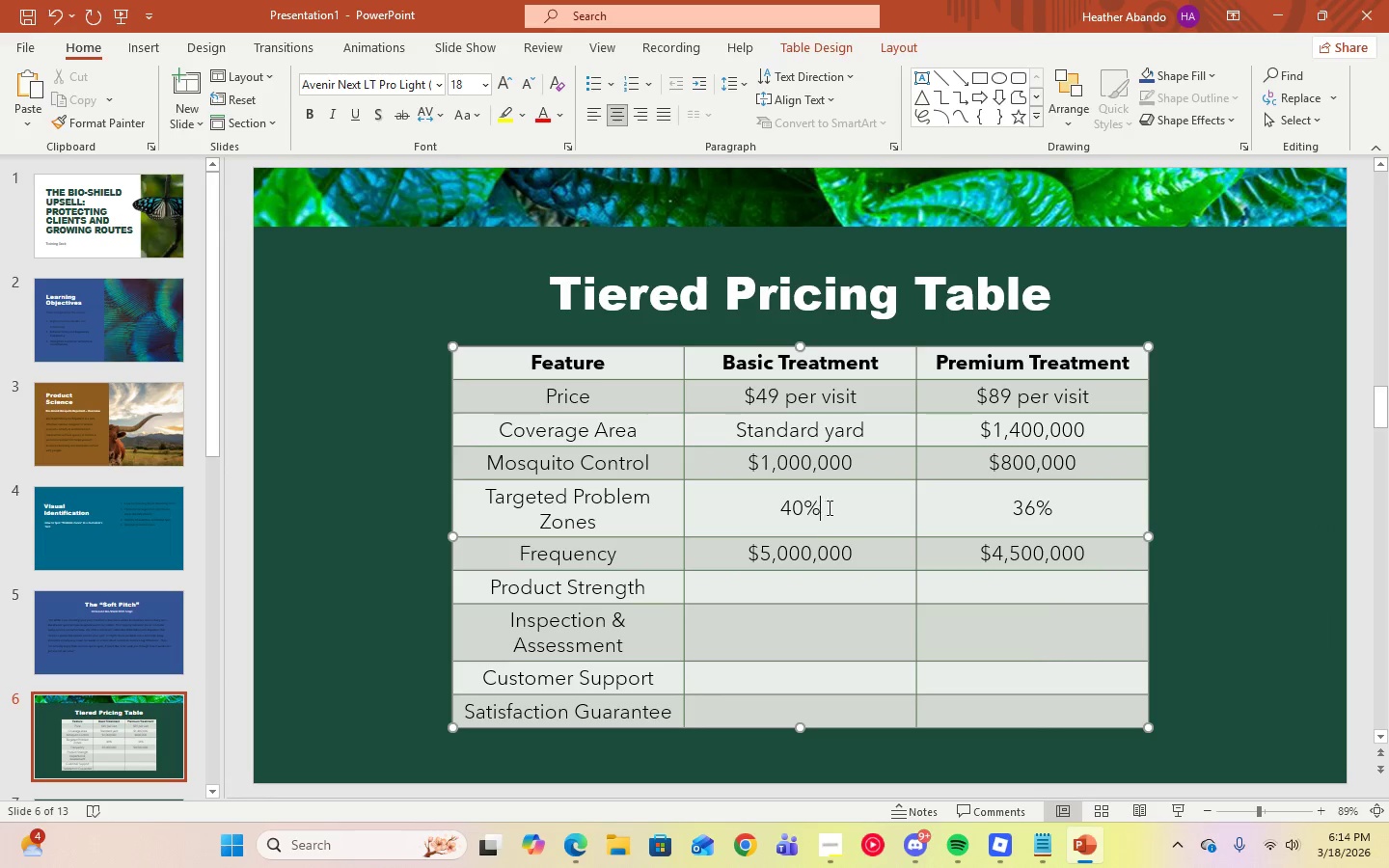 
left_click_drag(start_coordinate=[828, 507], to_coordinate=[757, 506])
 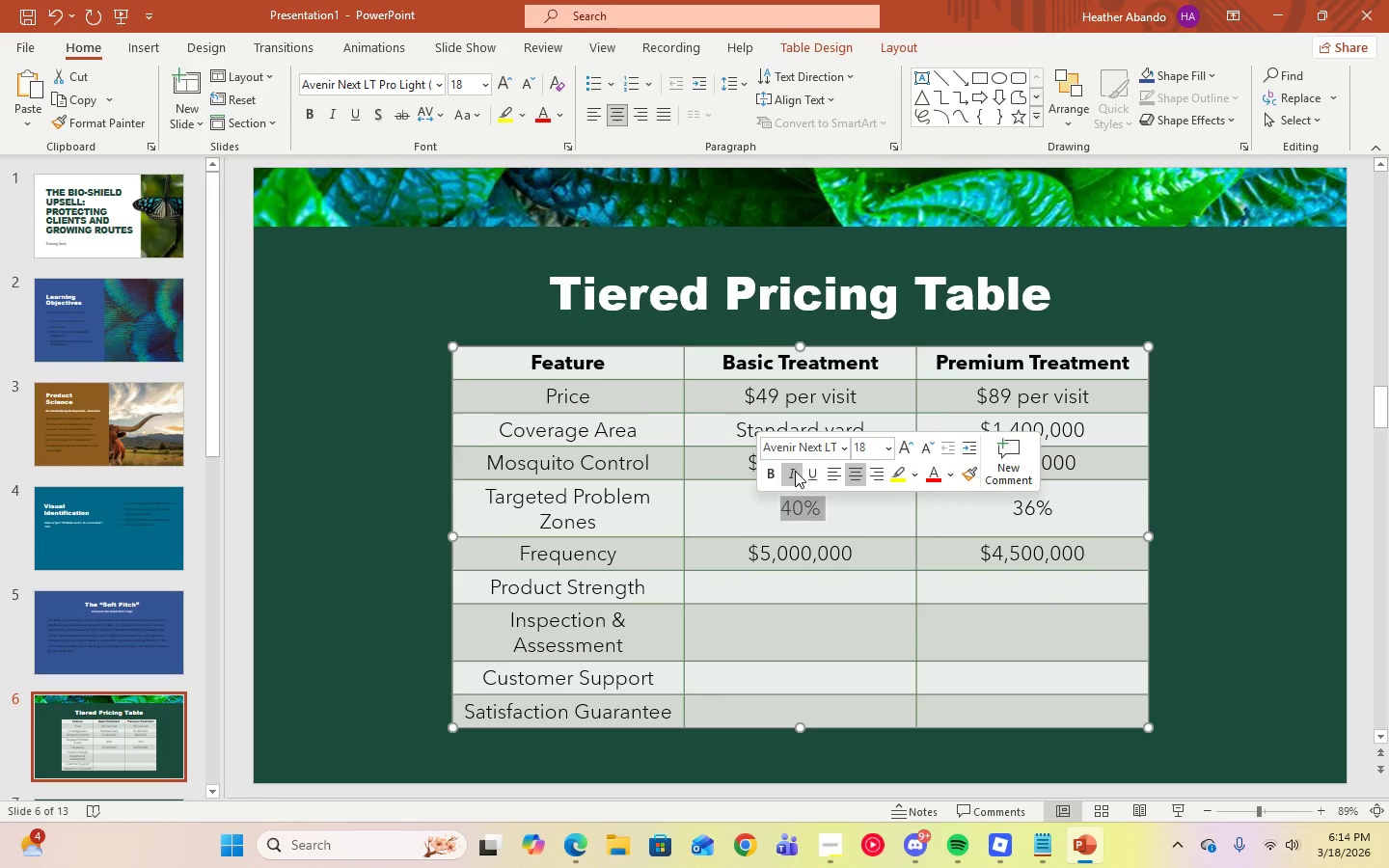 
left_click([795, 471])
 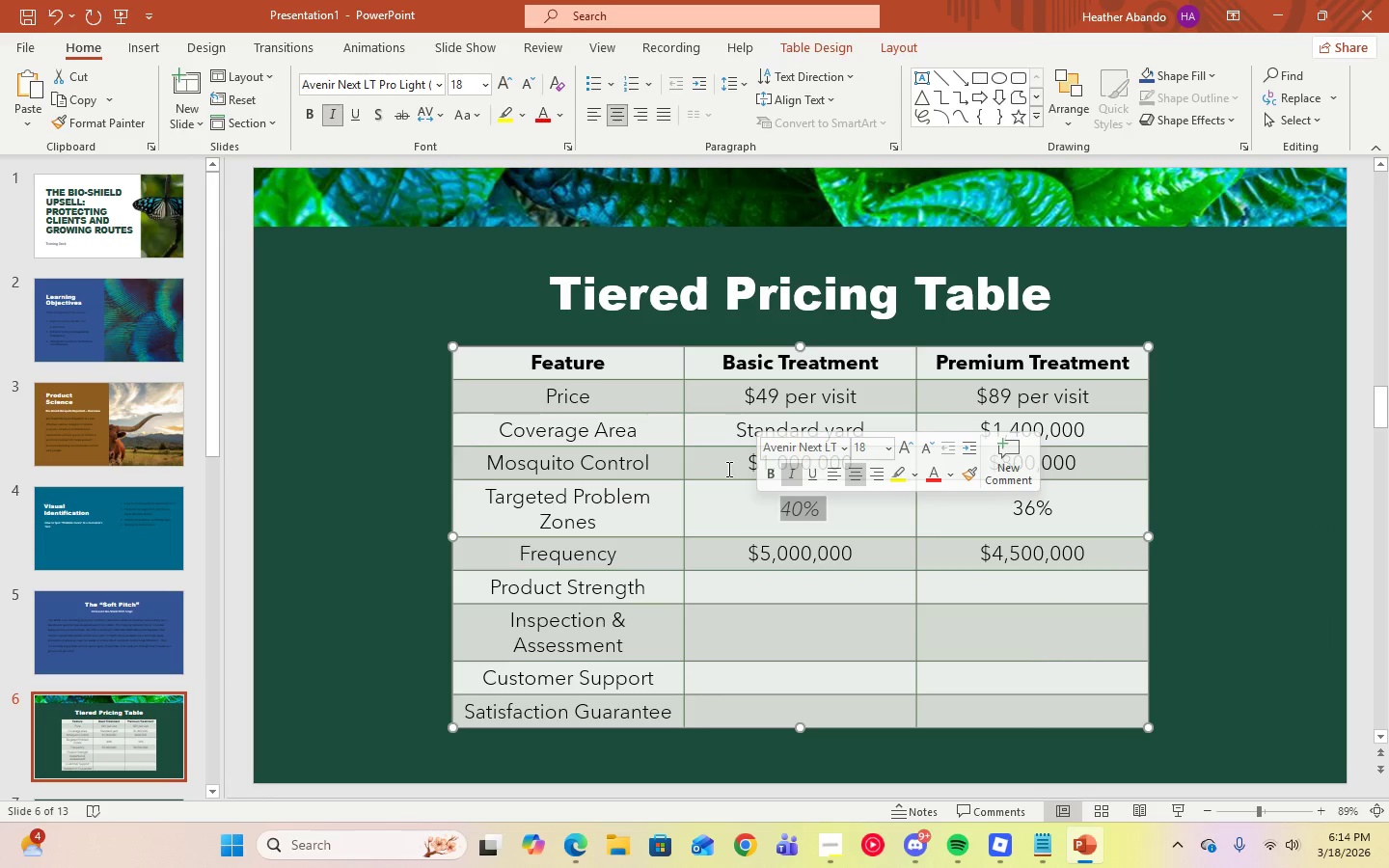 
left_click([726, 472])
 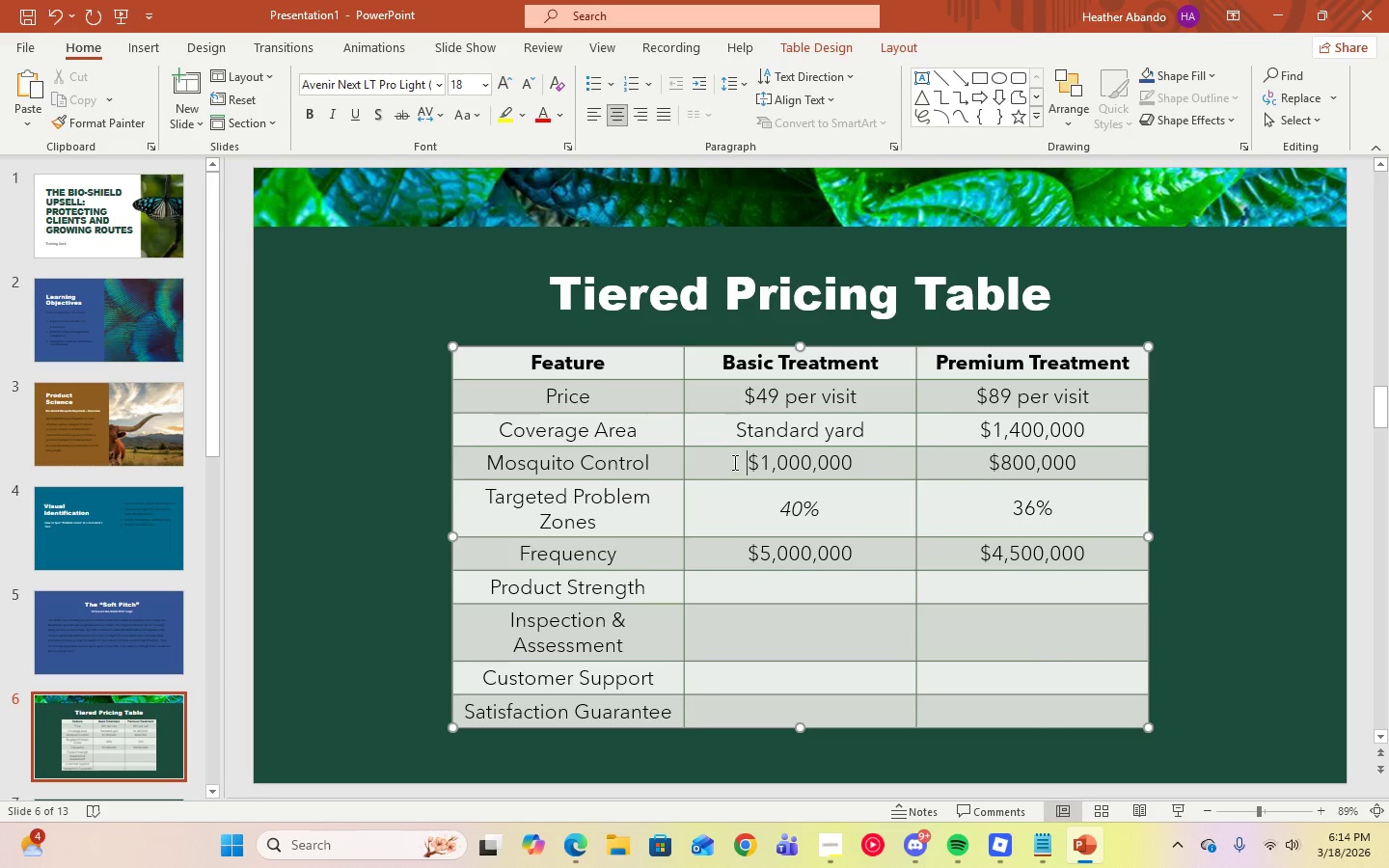 
left_click_drag(start_coordinate=[733, 462], to_coordinate=[868, 461])
 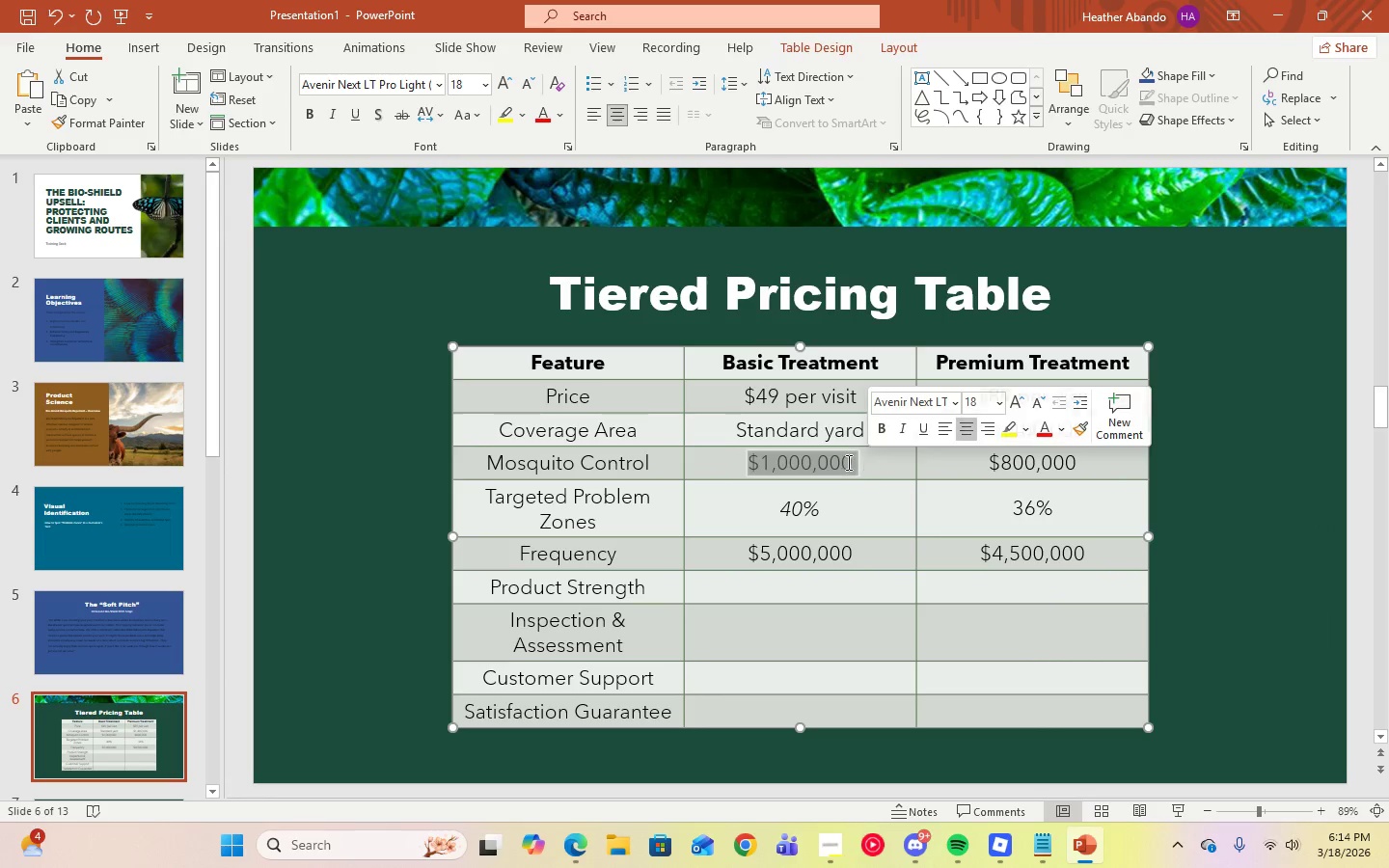 
right_click([847, 462])
 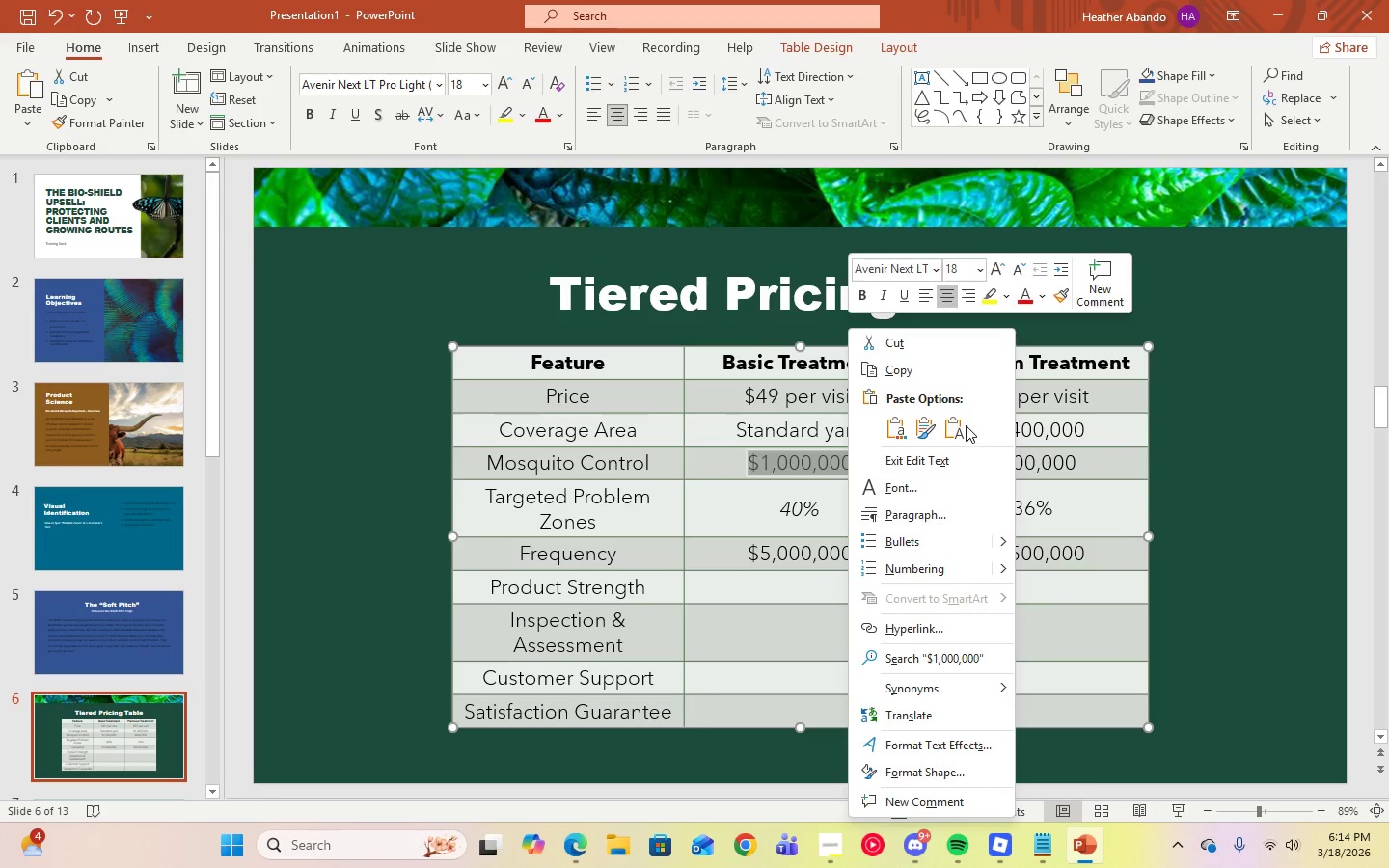 
left_click([959, 424])
 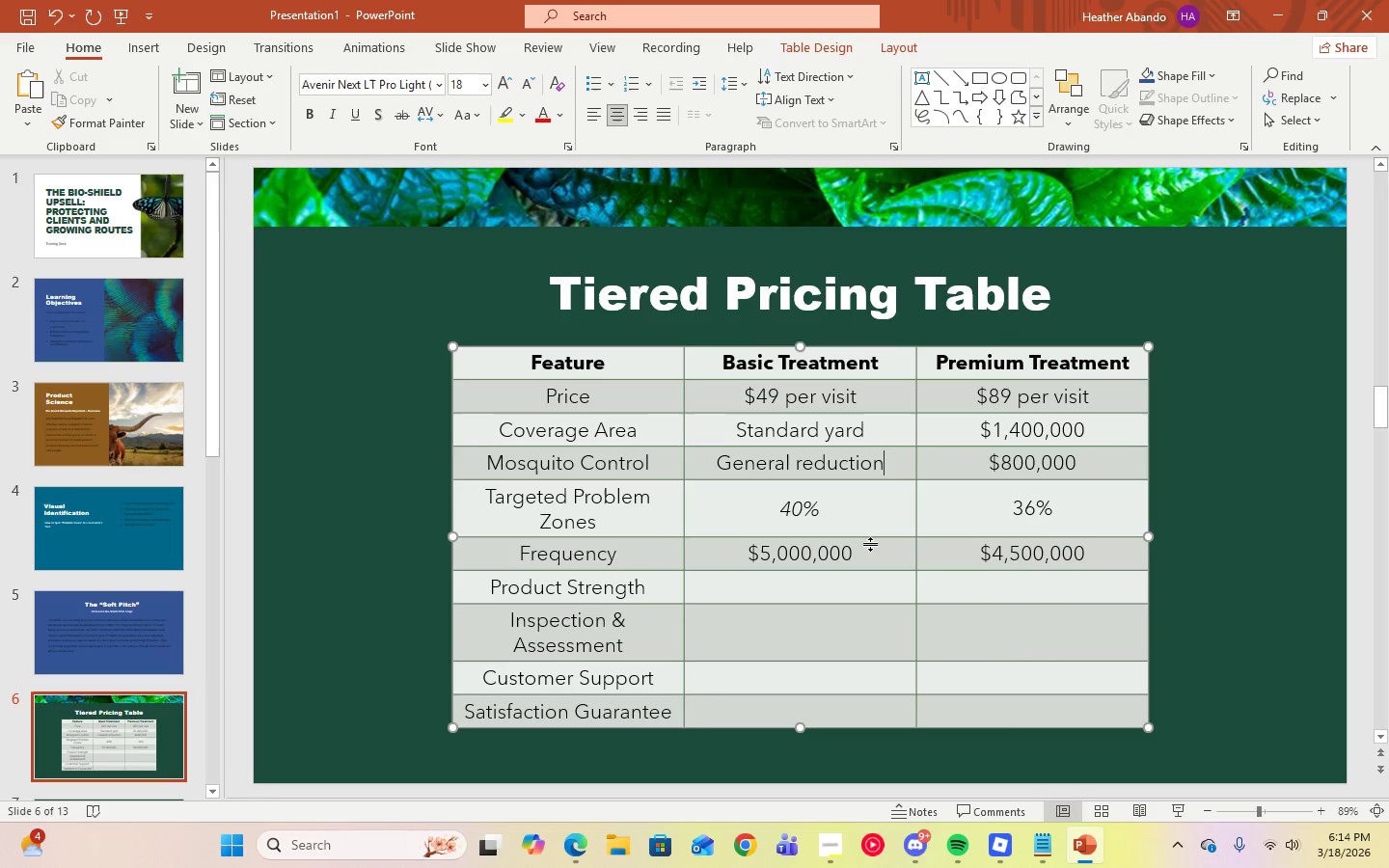 
left_click_drag(start_coordinate=[823, 508], to_coordinate=[767, 508])
 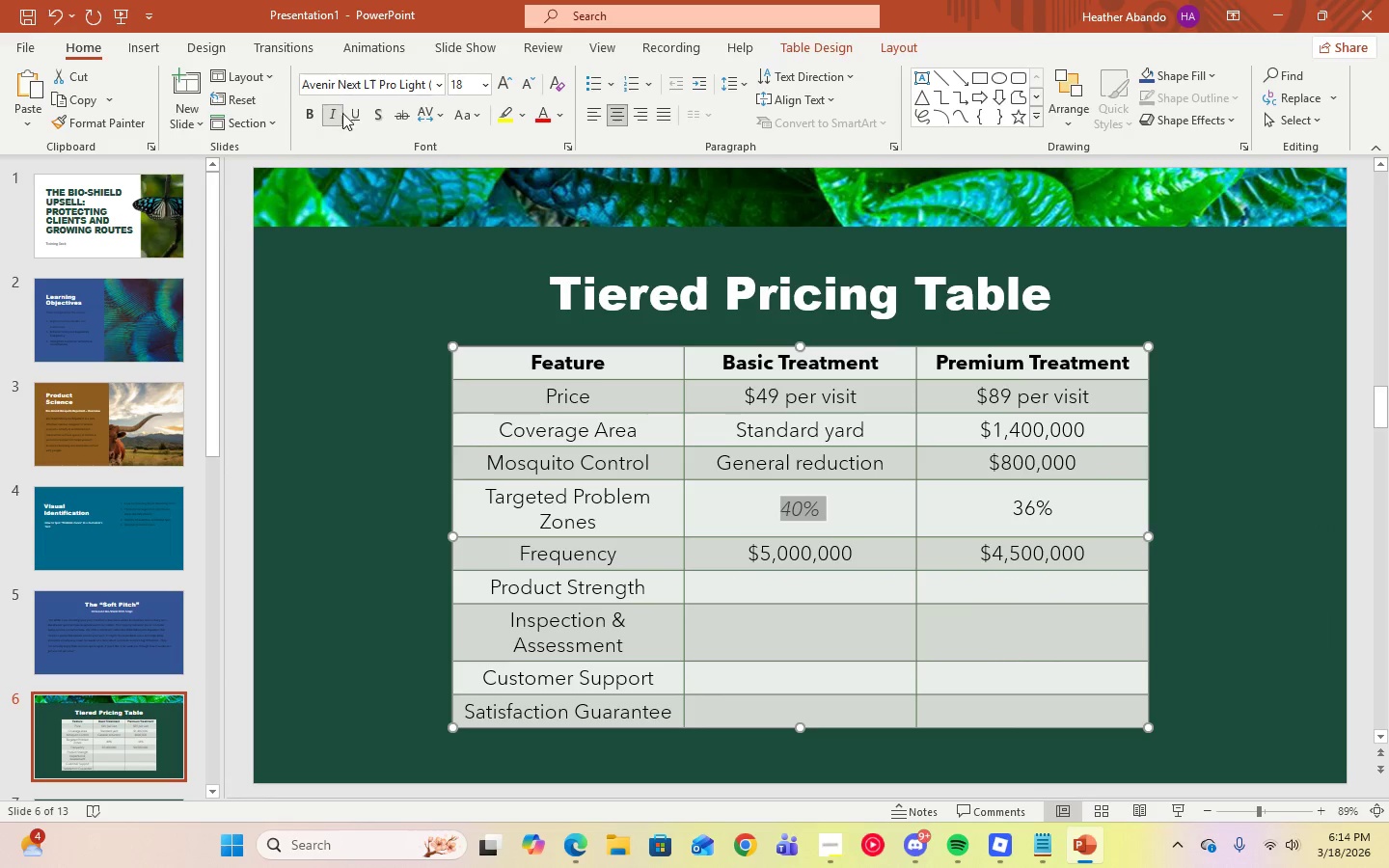 
left_click([340, 115])
 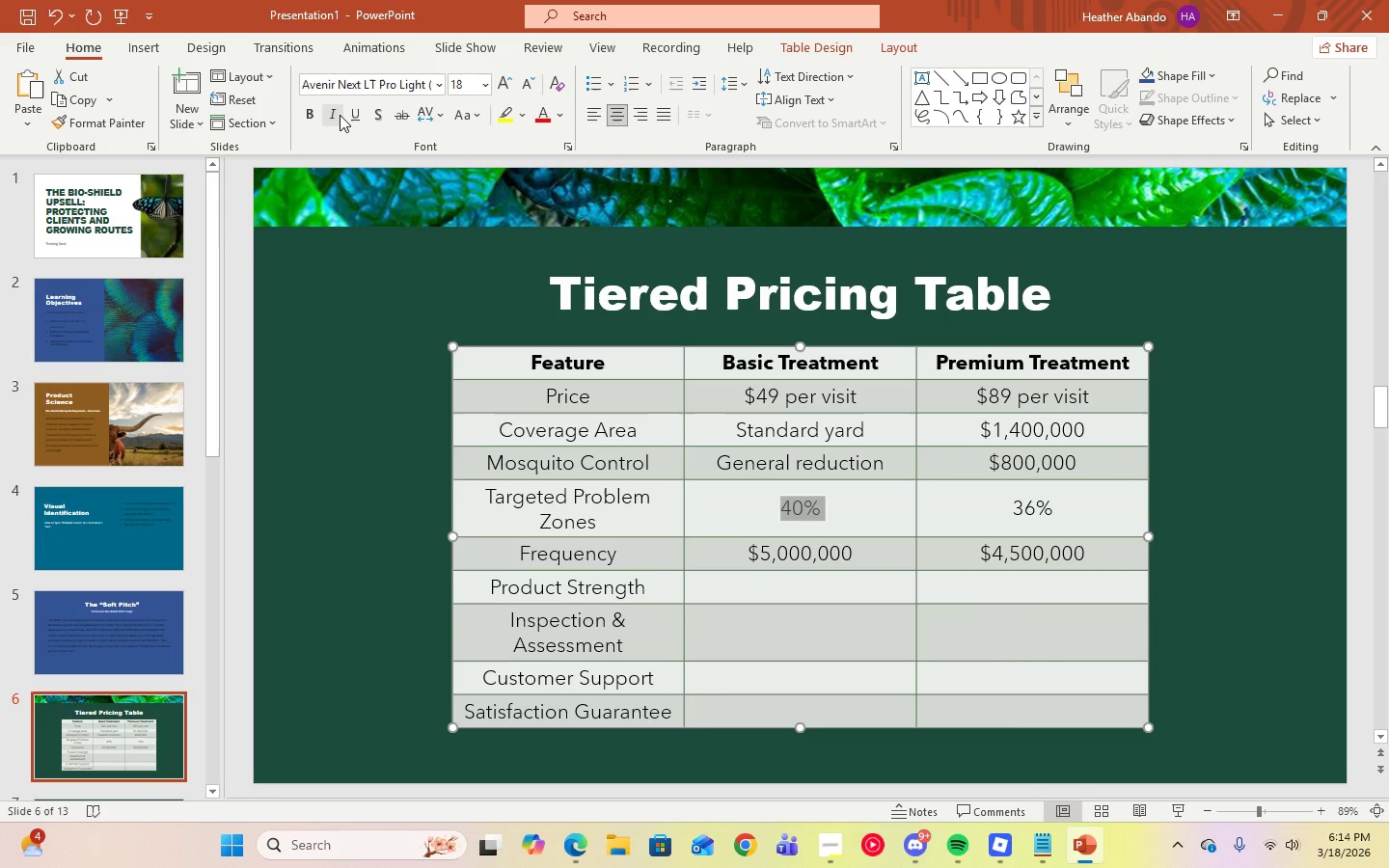 
type(Limited)
 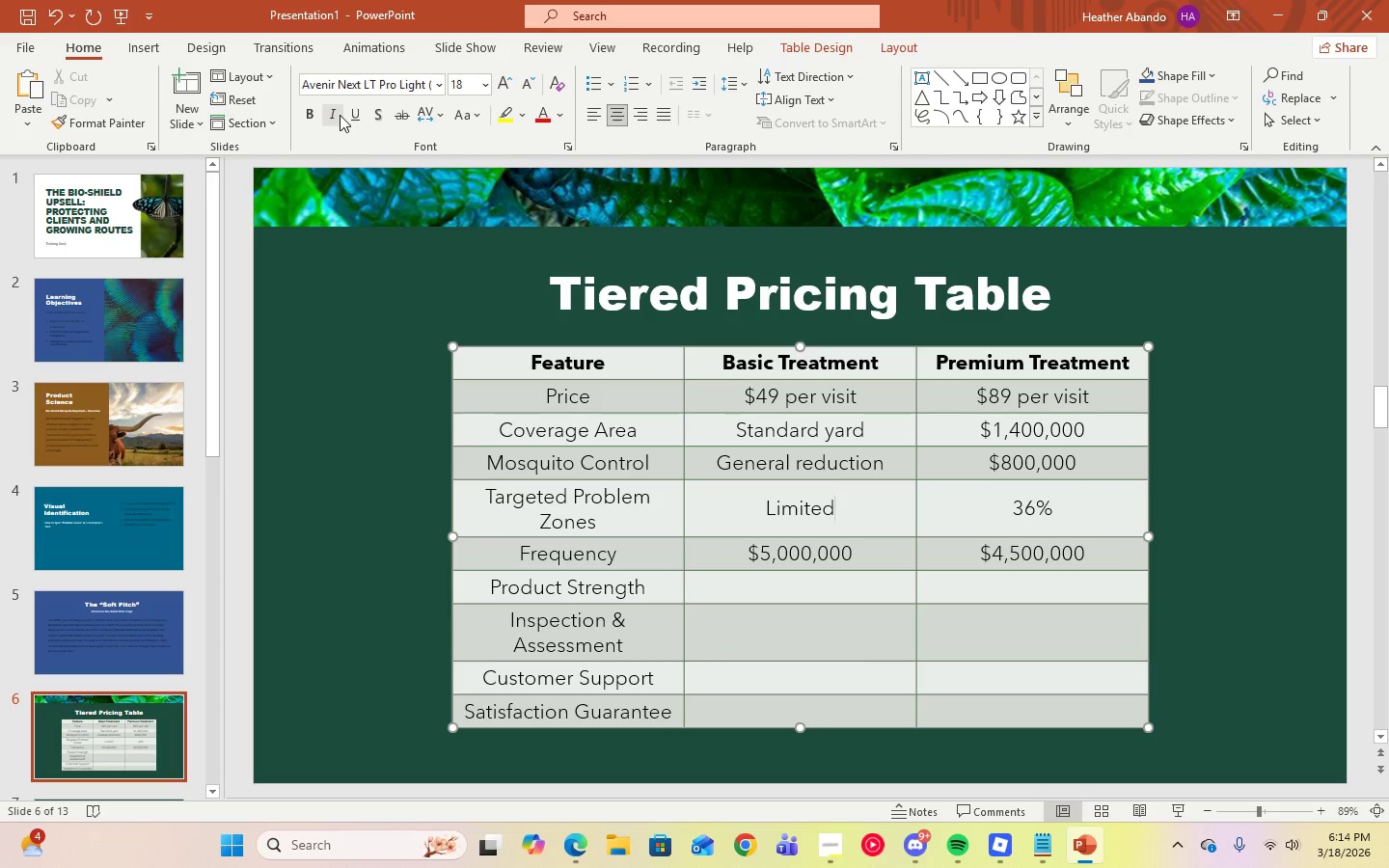 
key(ArrowDown)
 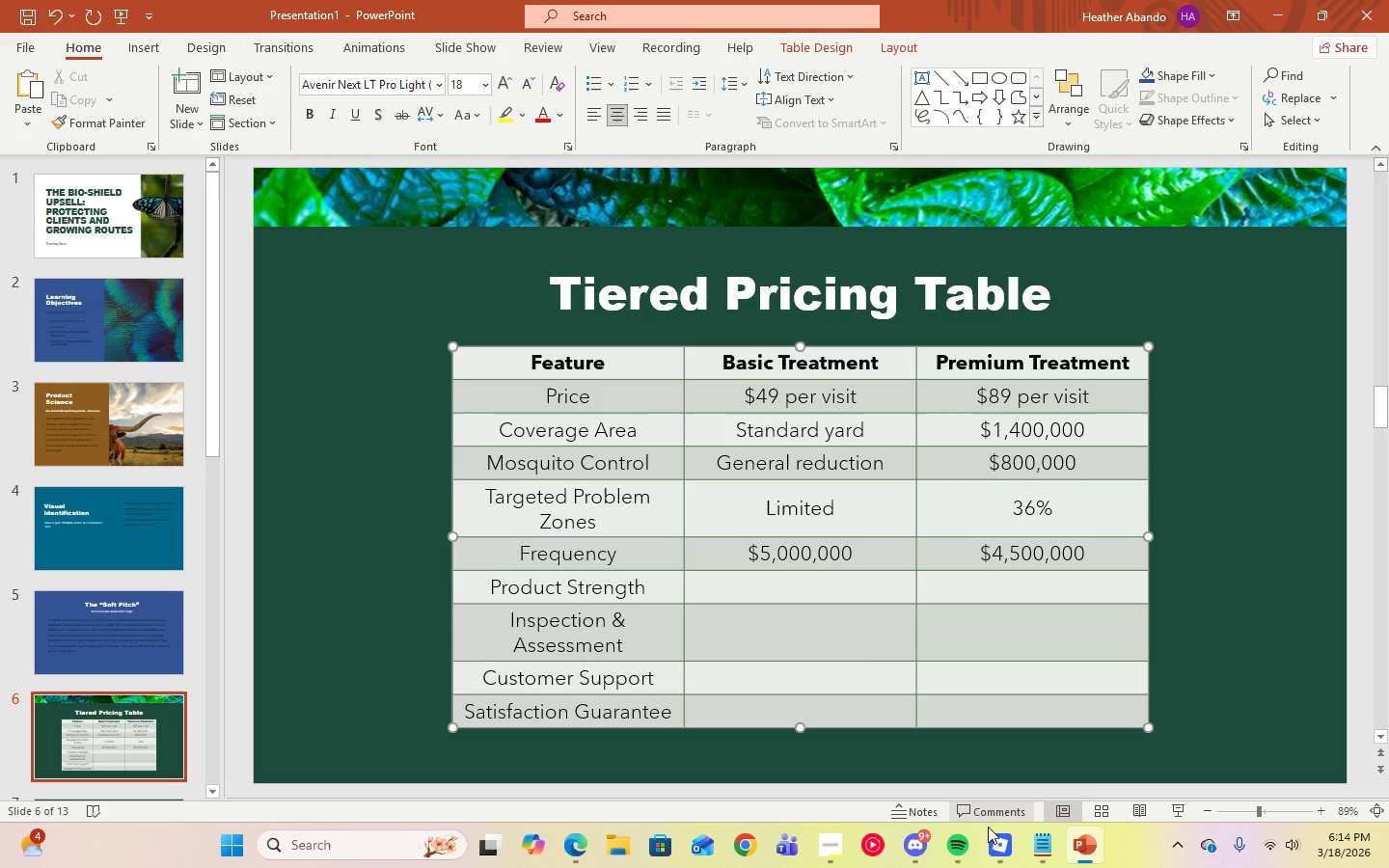 
left_click([1038, 851])
 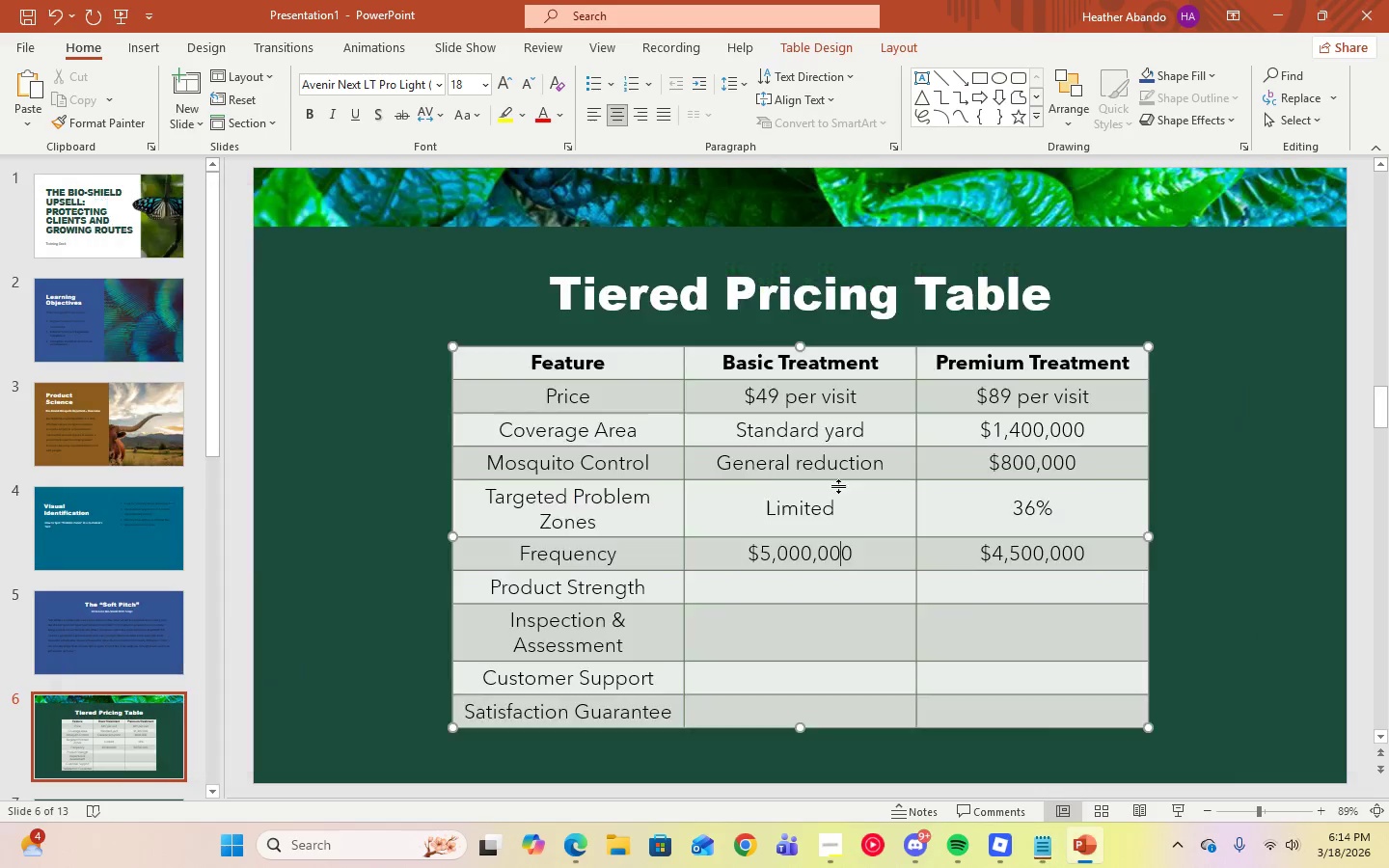 
left_click_drag(start_coordinate=[862, 556], to_coordinate=[748, 554])
 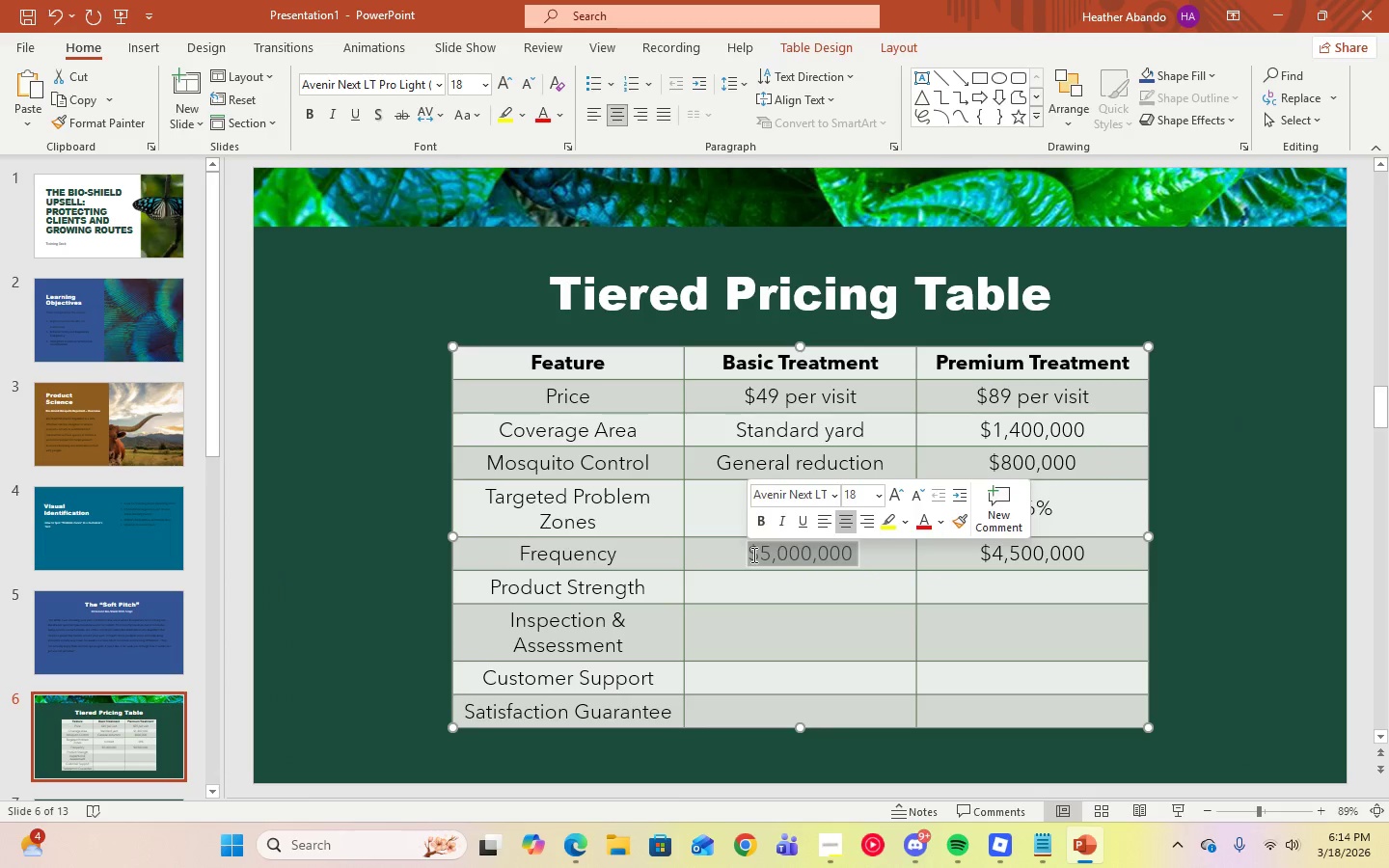 
type(Every 4 weeks)
 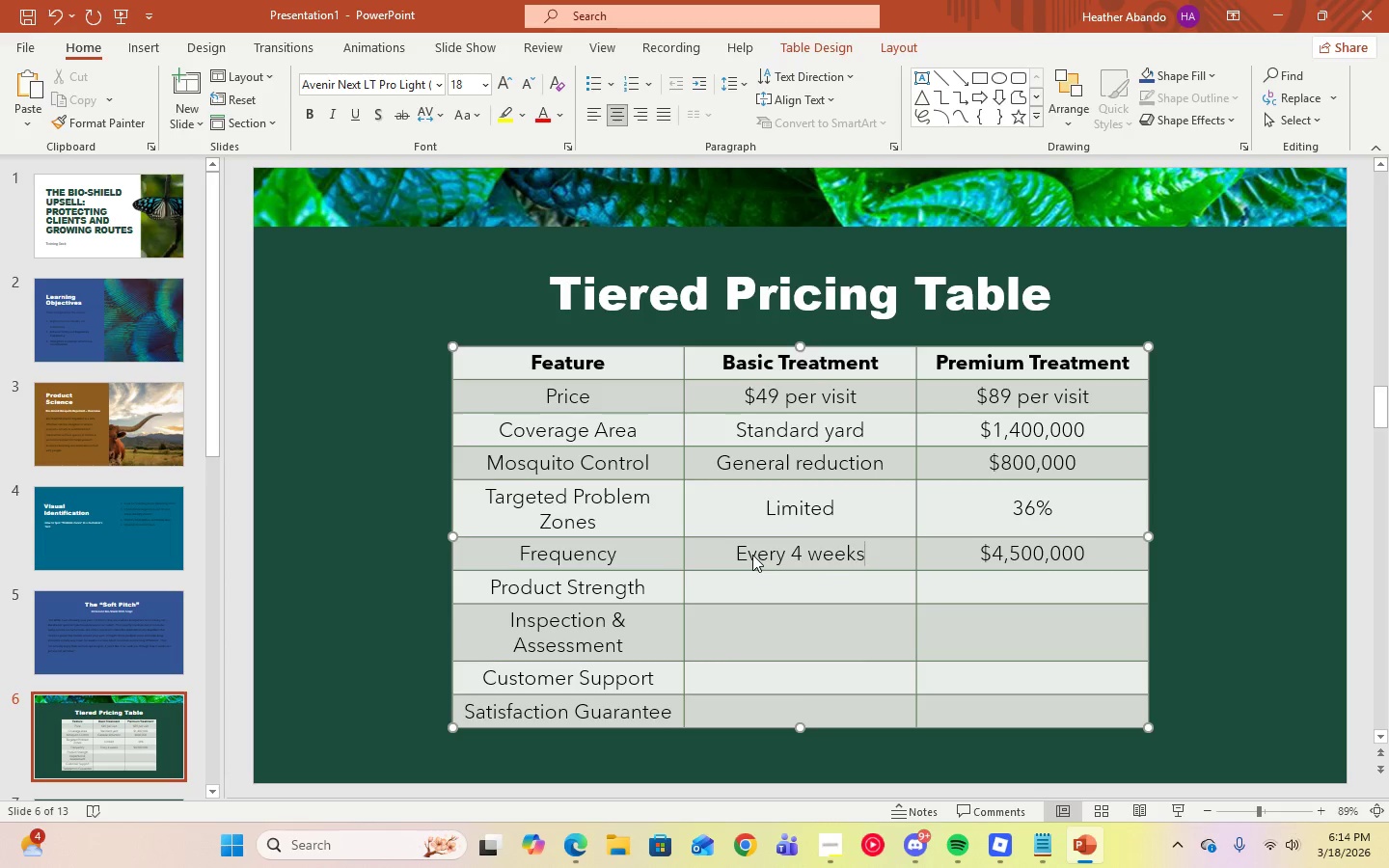 
key(ArrowDown)
 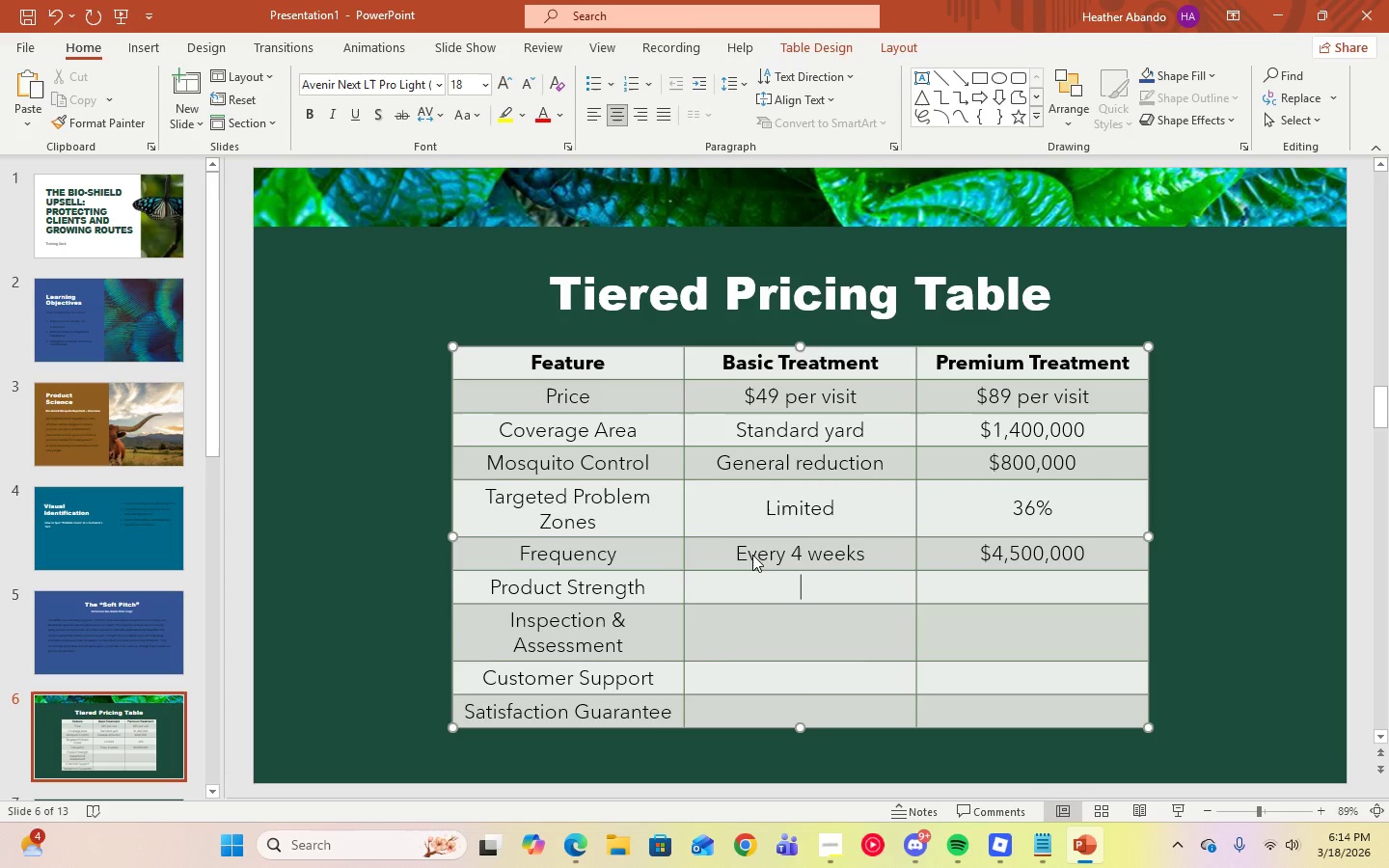 
type(Sat)
key(Backspace)
key(Backspace)
type(tandard formula)
 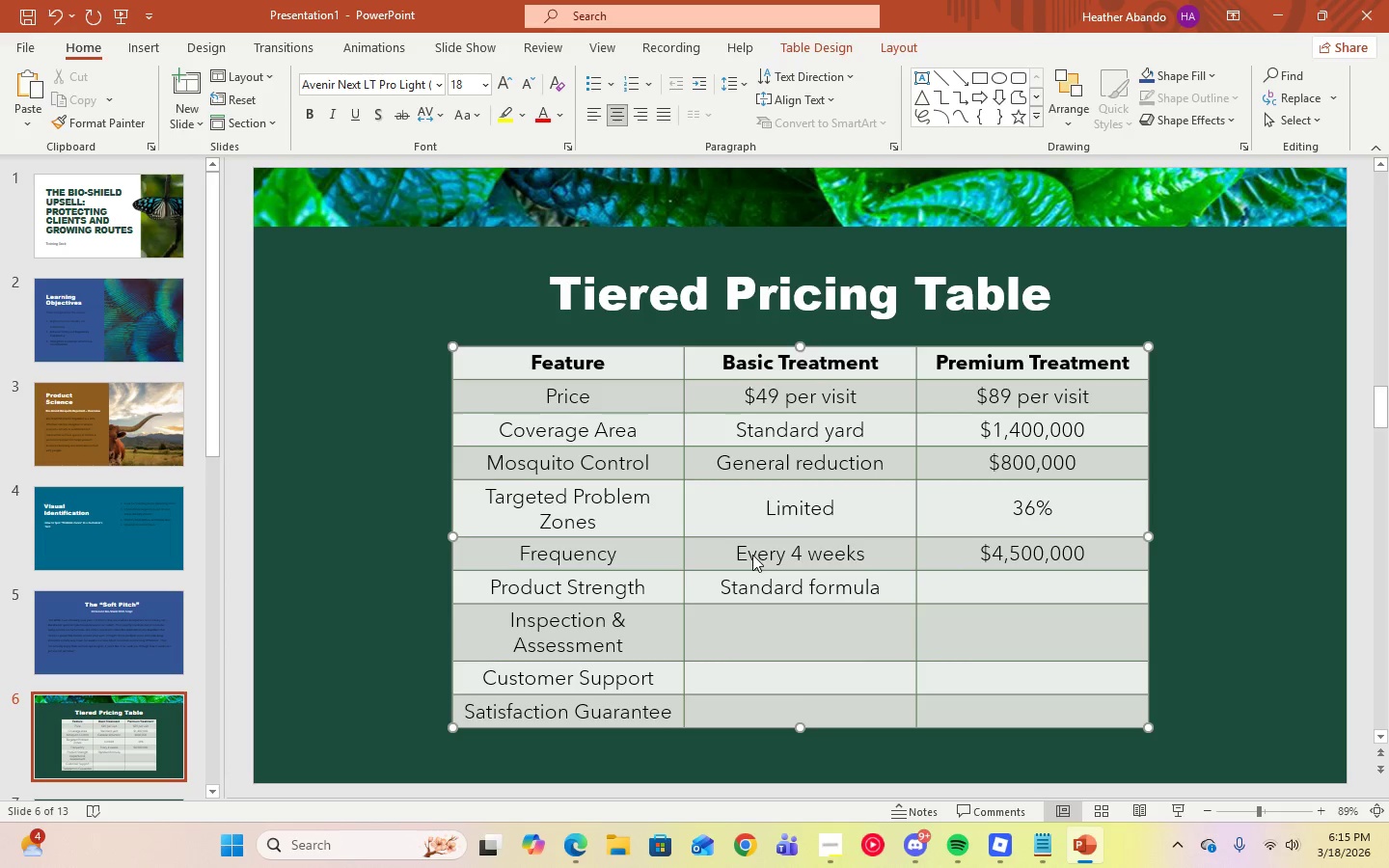 
key(ArrowDown)
 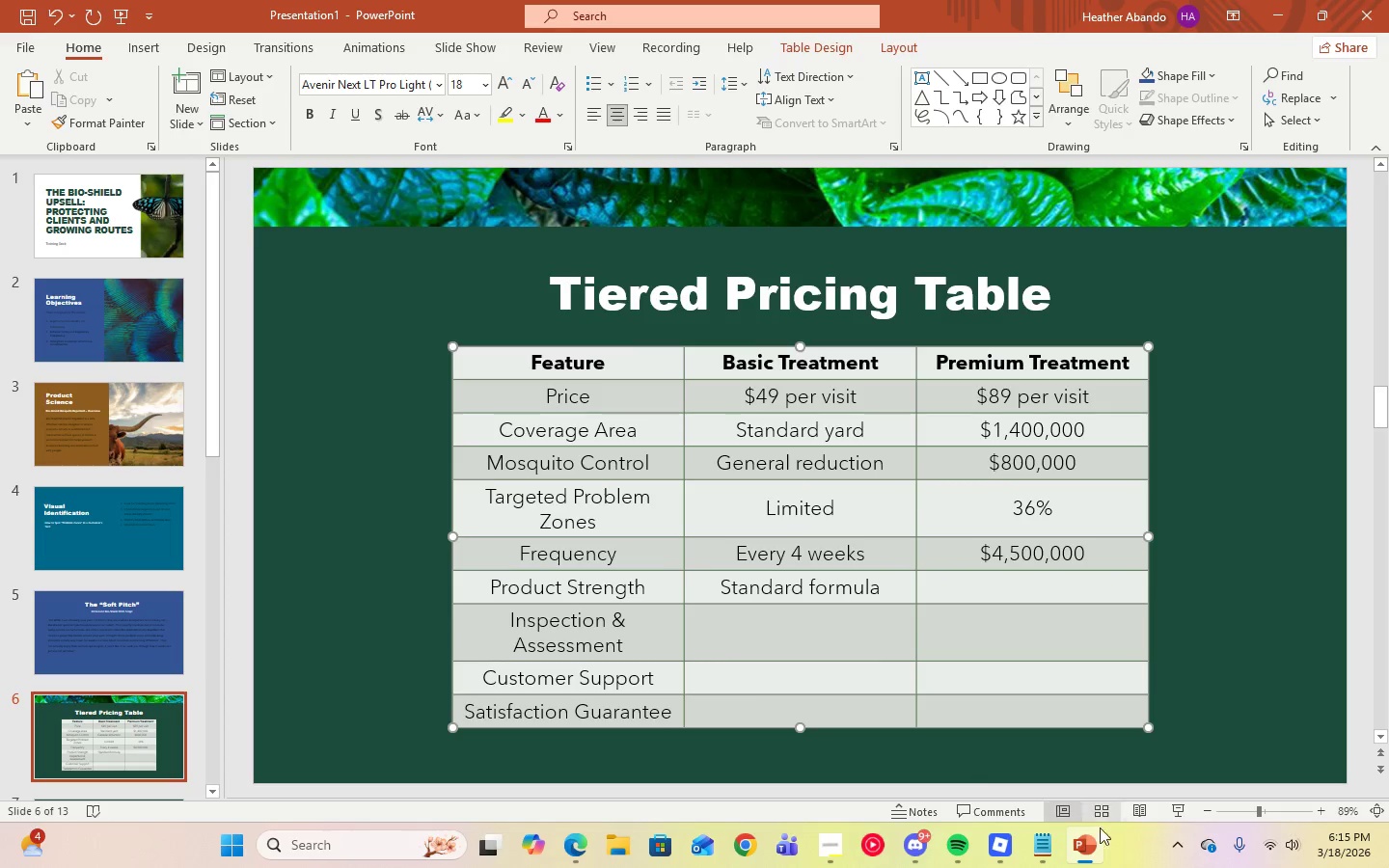 
left_click([1049, 857])
 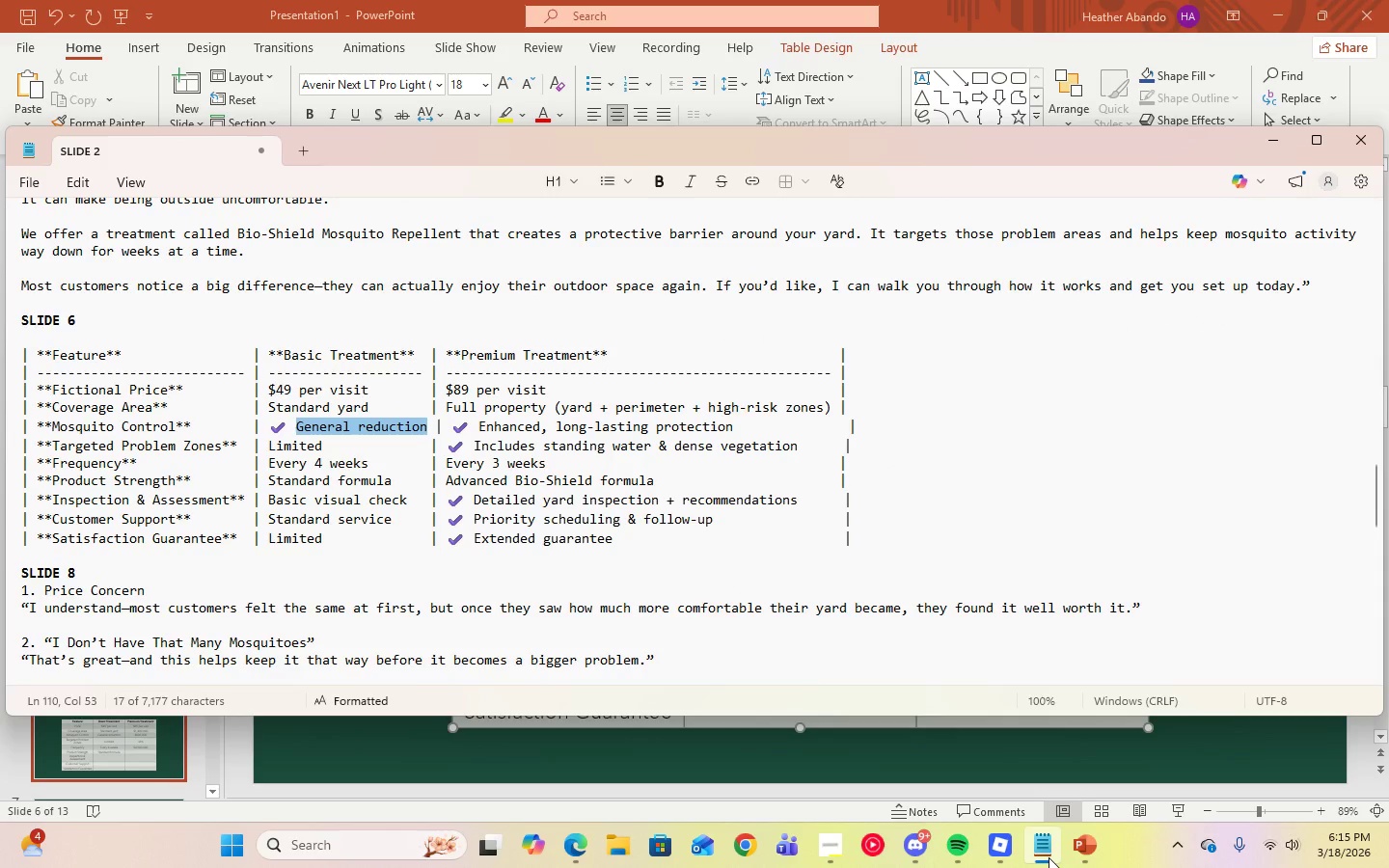 
left_click([1049, 857])
 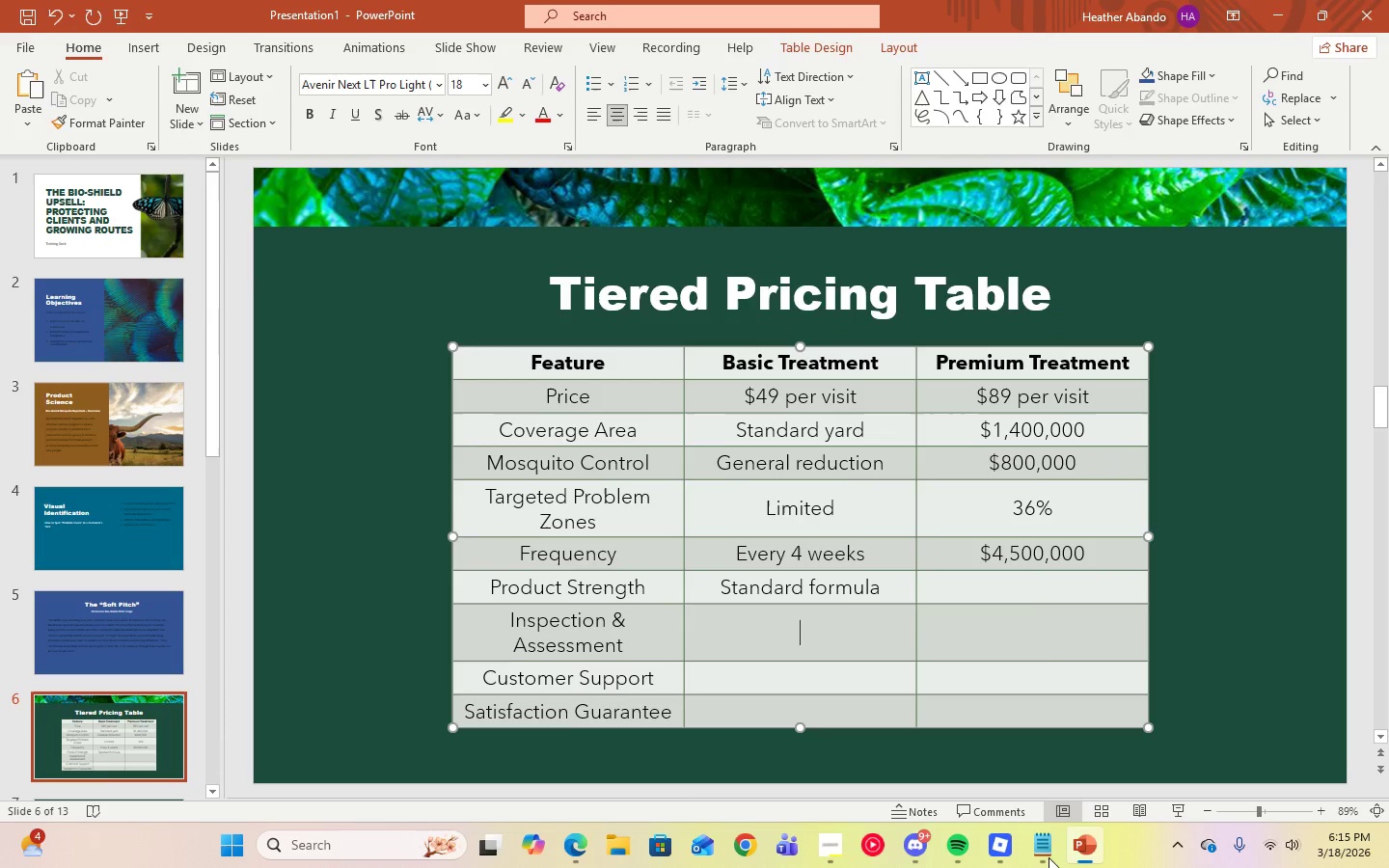 
type(Basic Visual Check)
 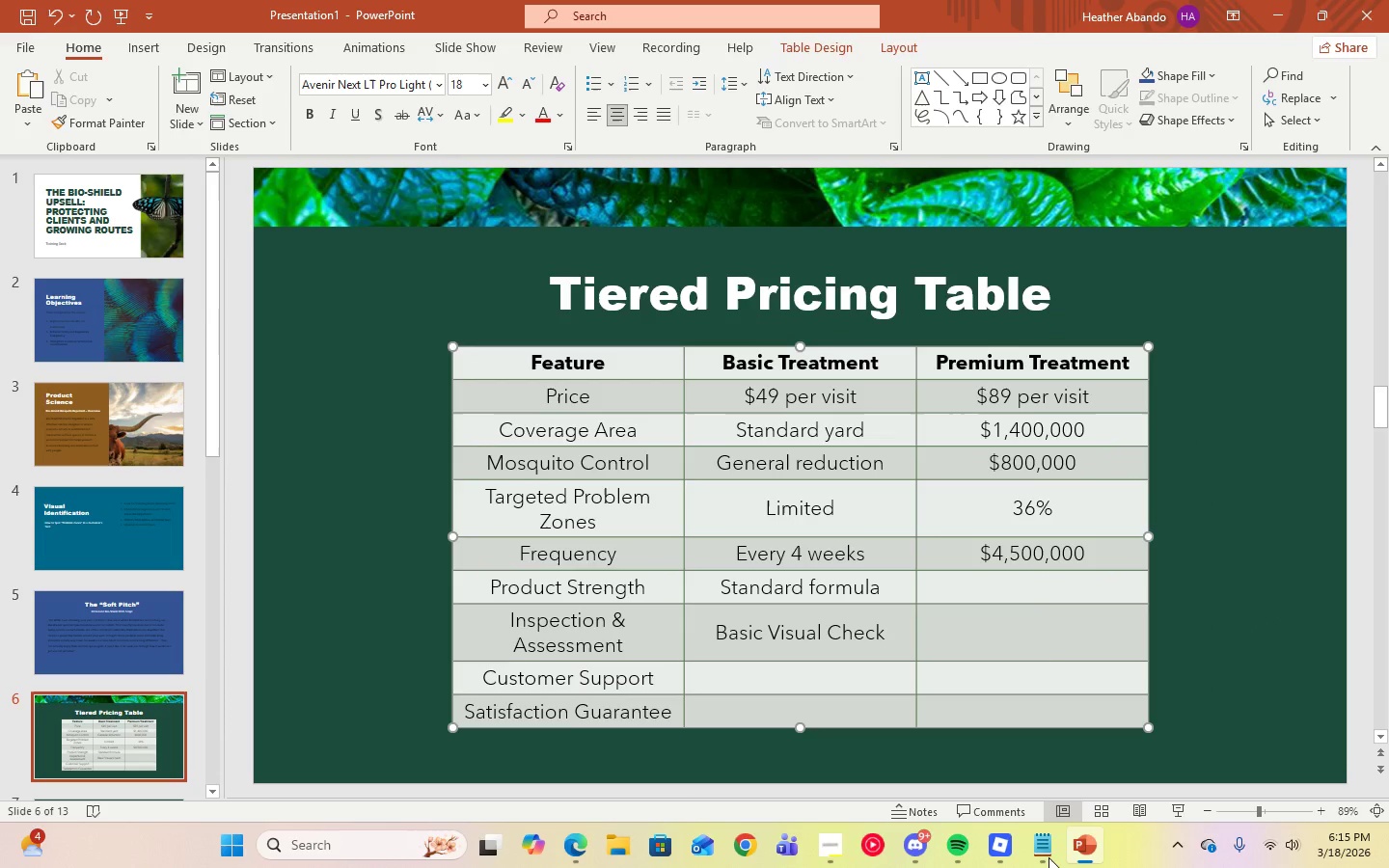 
key(ArrowDown)
 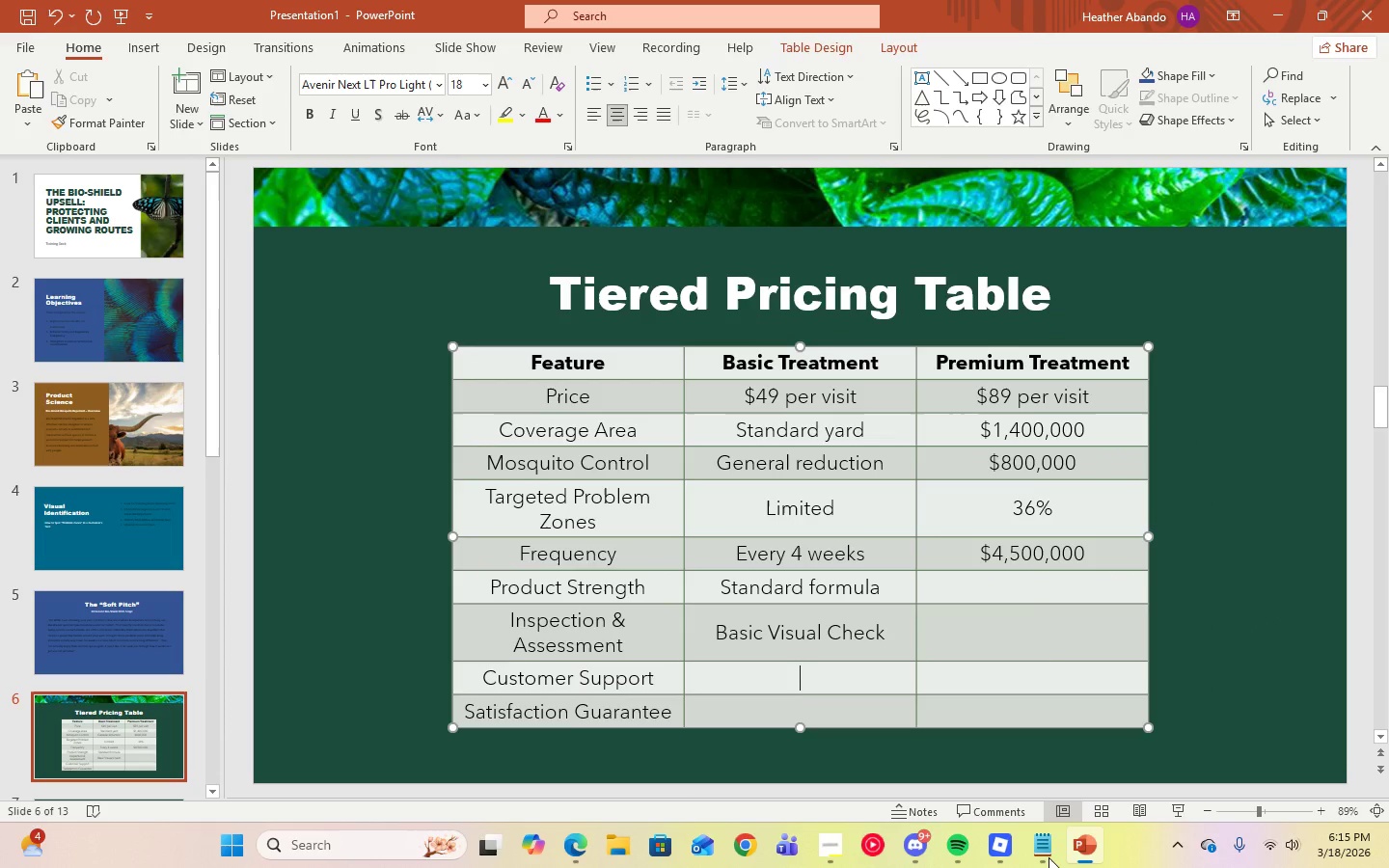 
key(ArrowDown)
 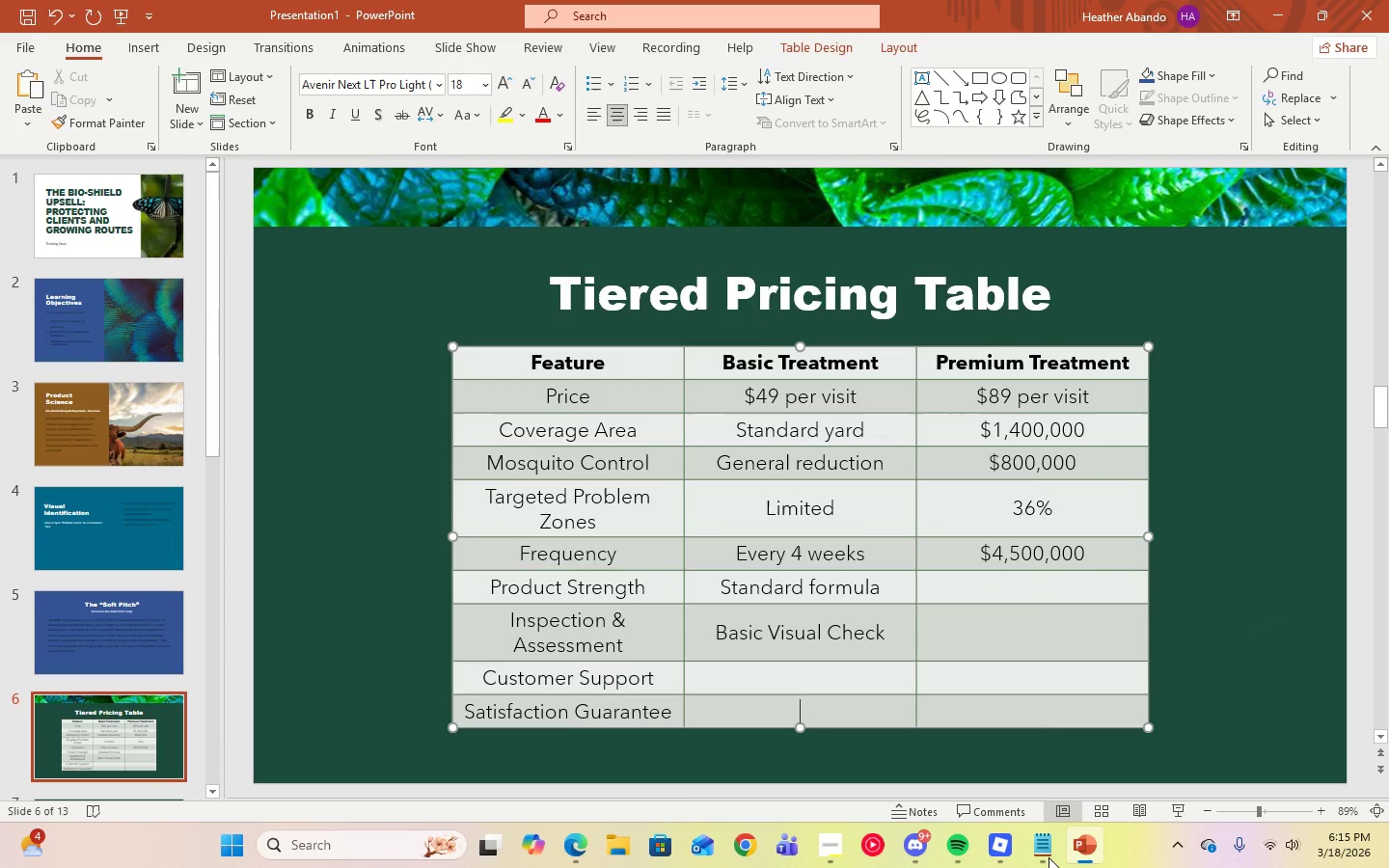 
type(Limited)
 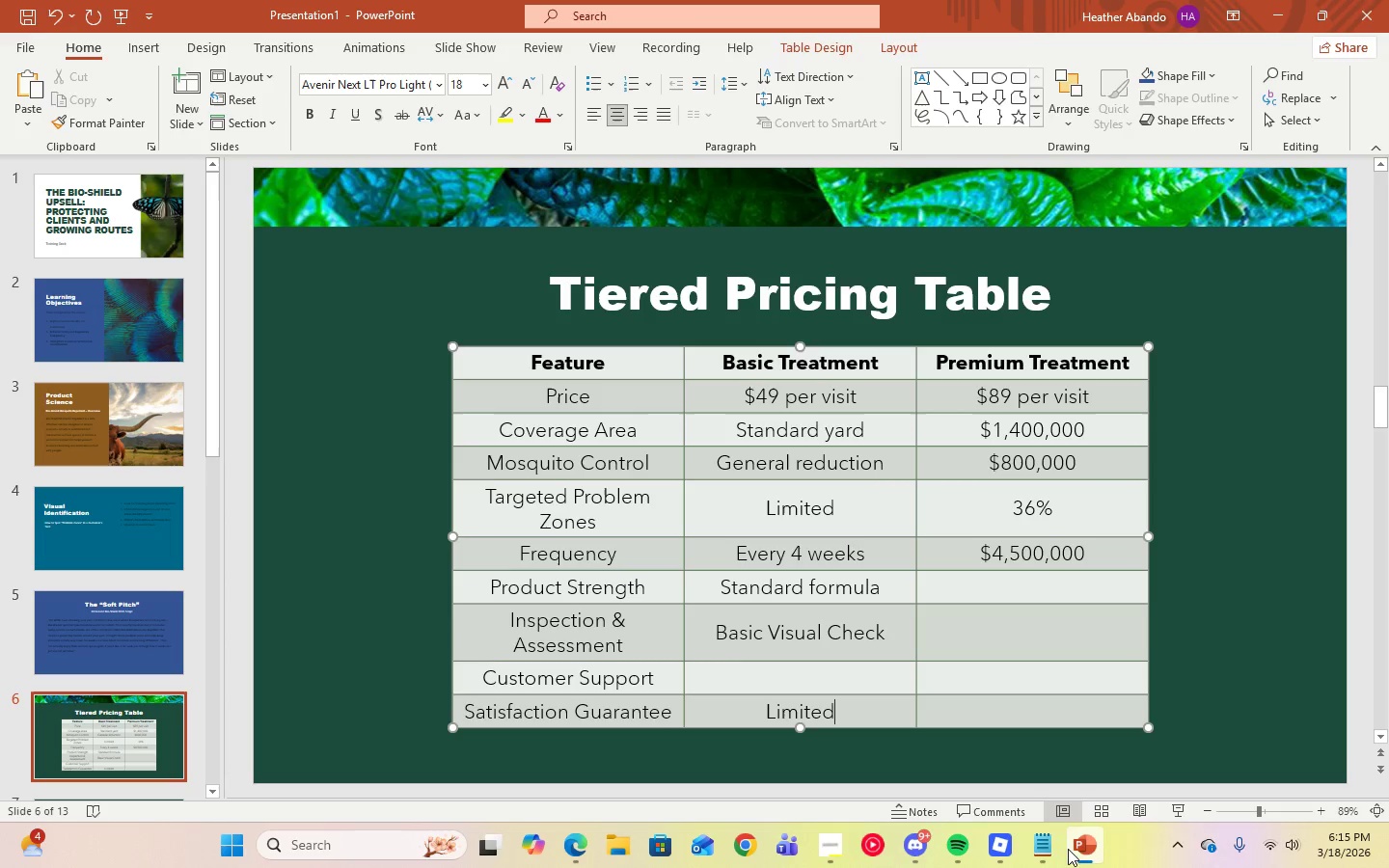 
left_click([1054, 848])
 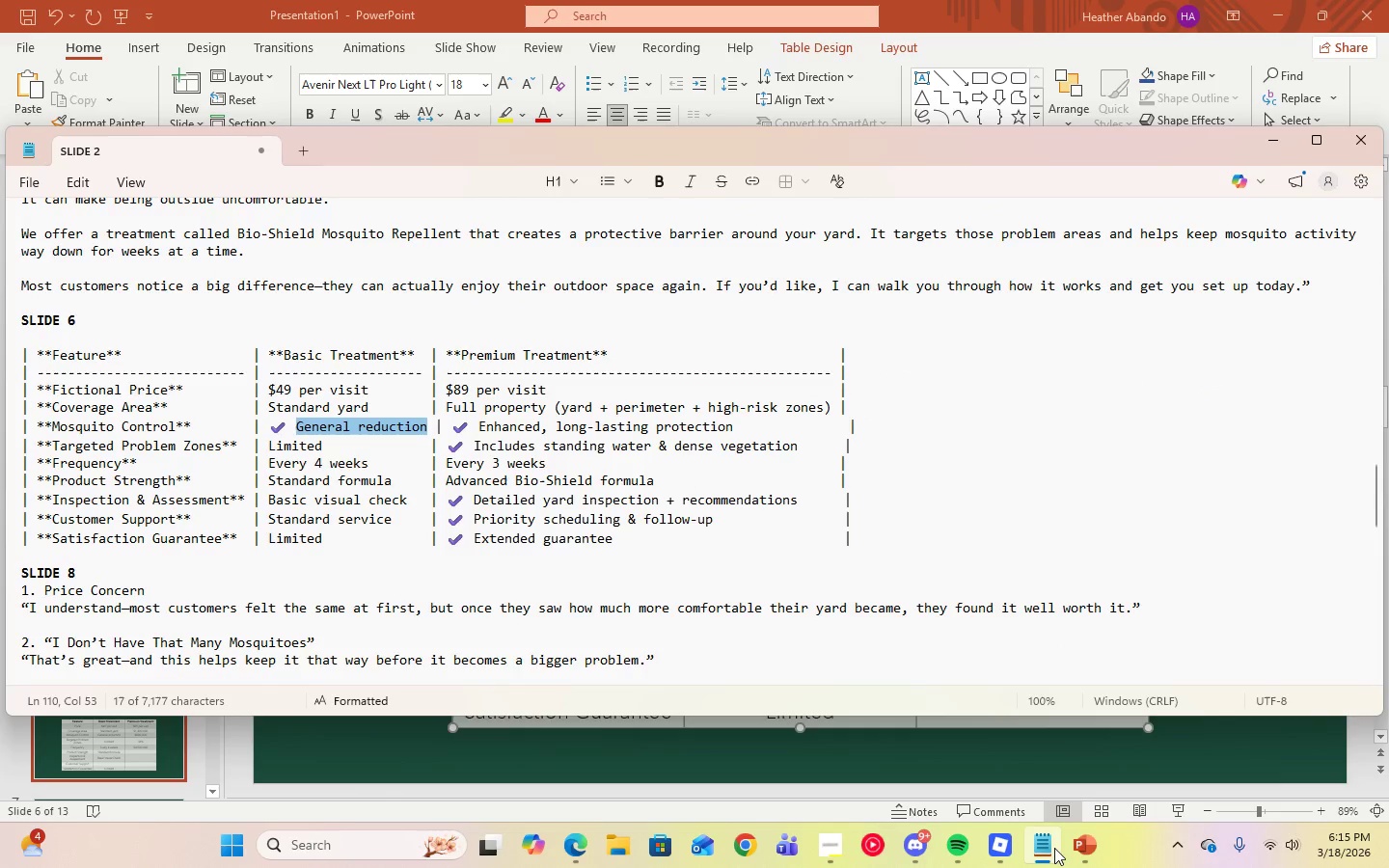 
left_click([1054, 848])
 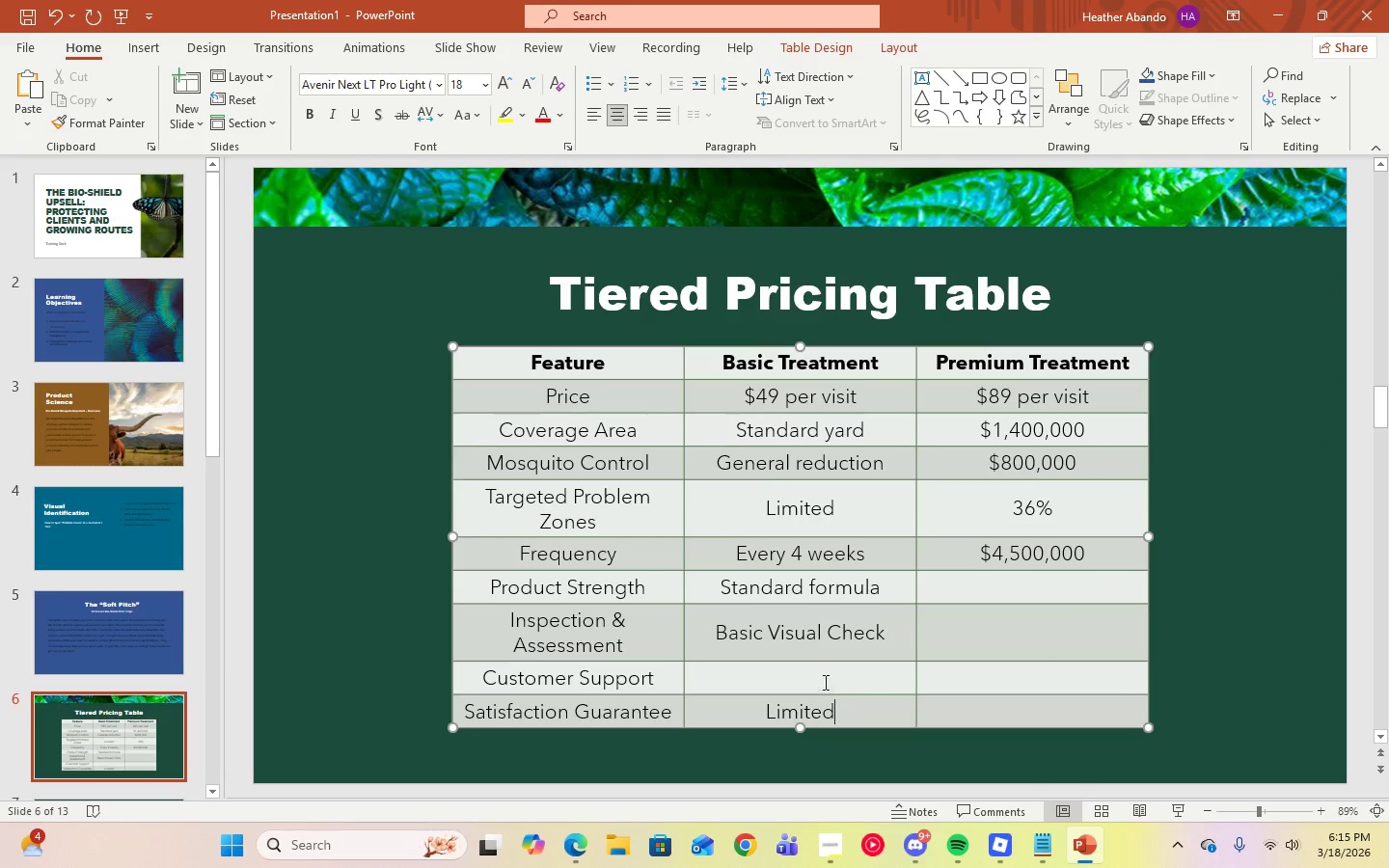 
left_click([824, 682])
 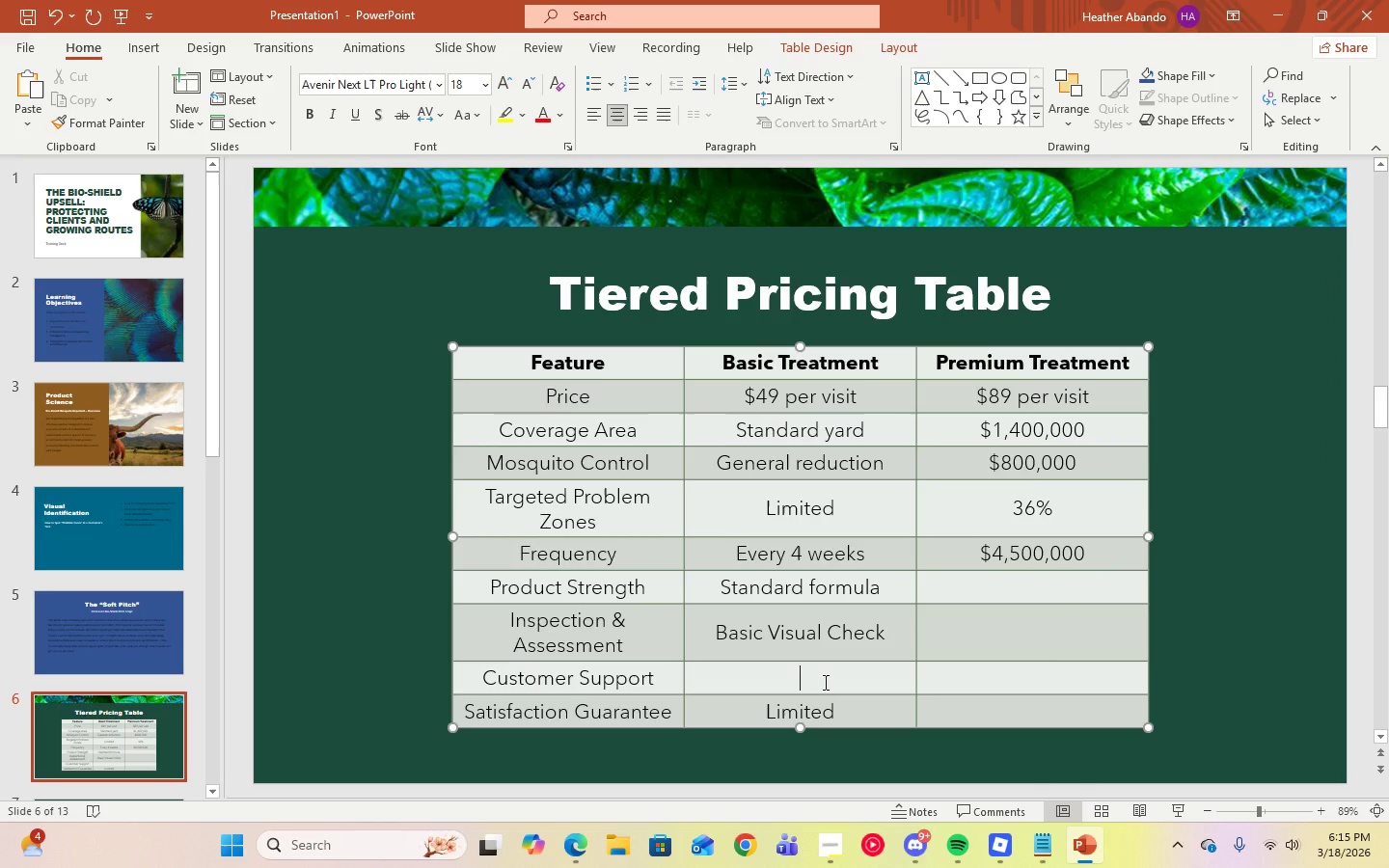 
type(Standard s)
key(Backspace)
type(service)
 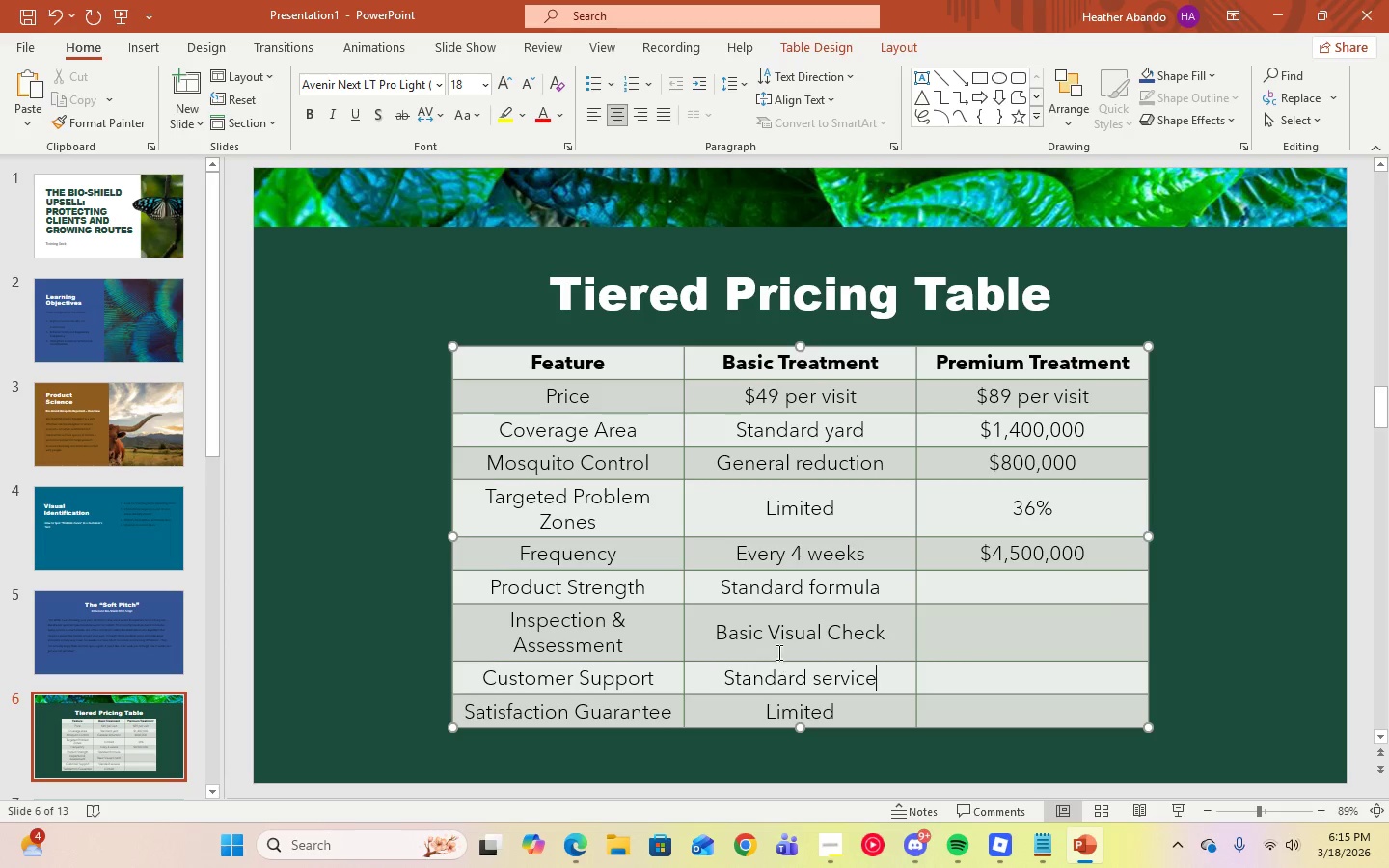 
left_click([776, 640])
 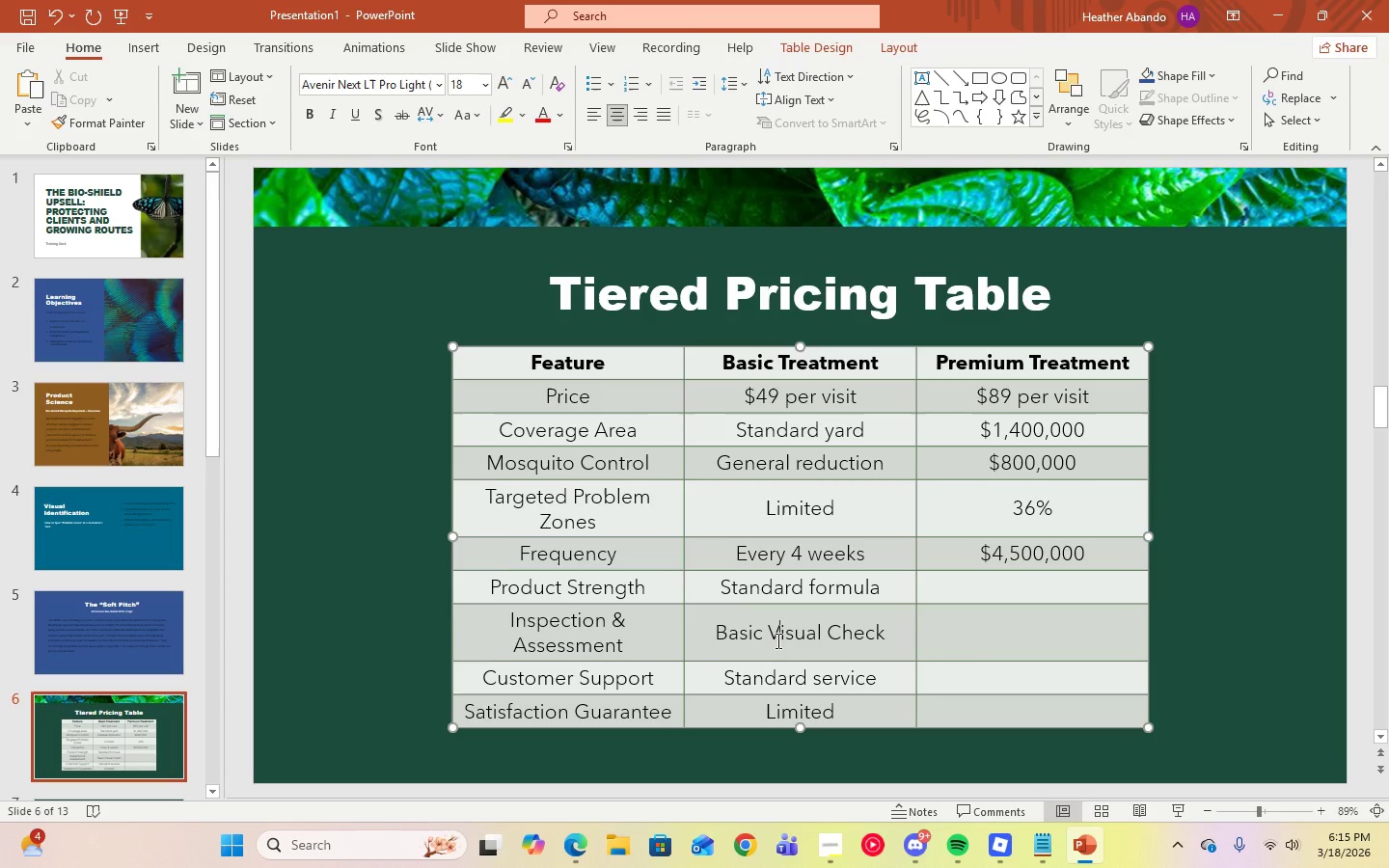 
key(Backspace)
 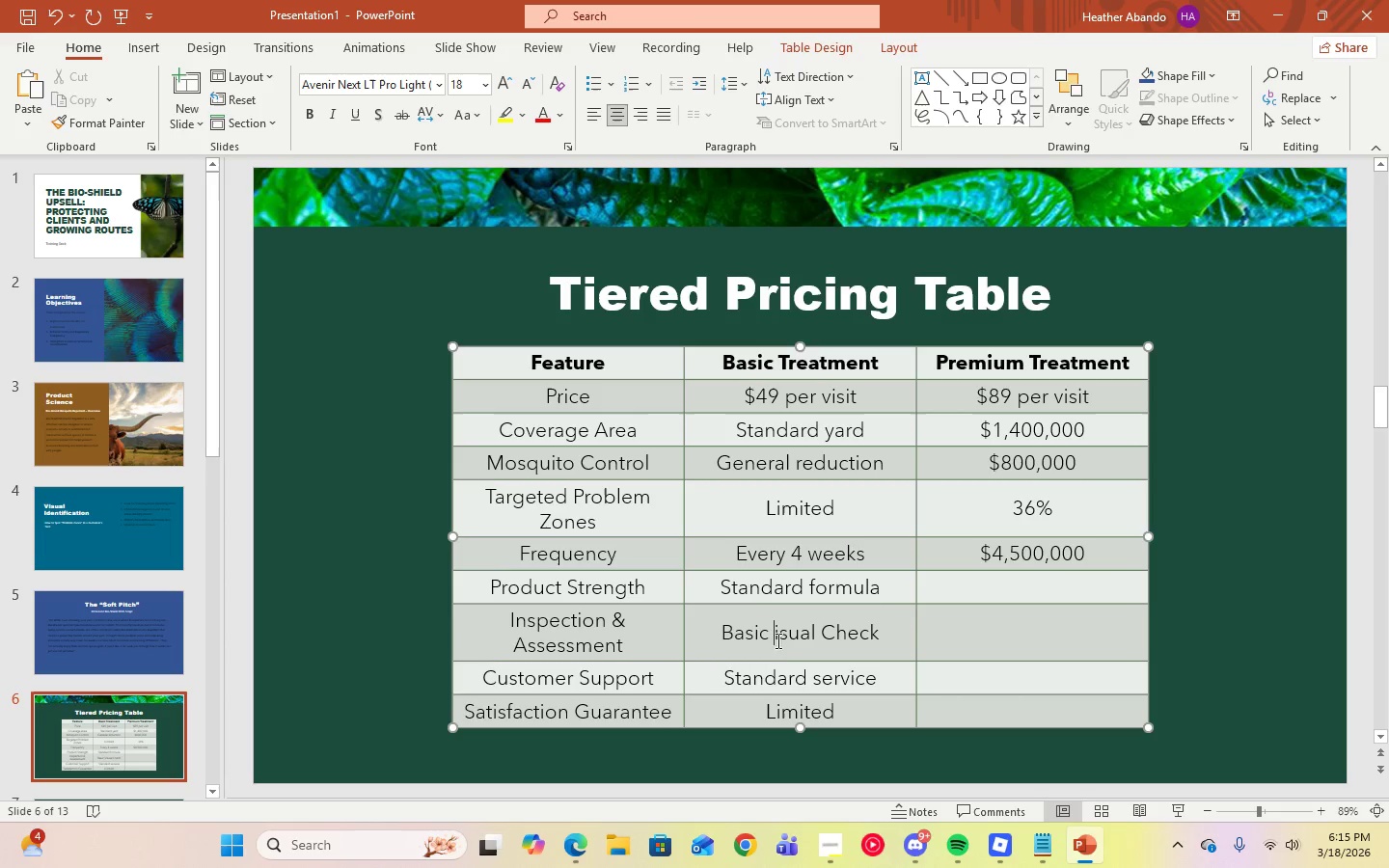 
key(V)
 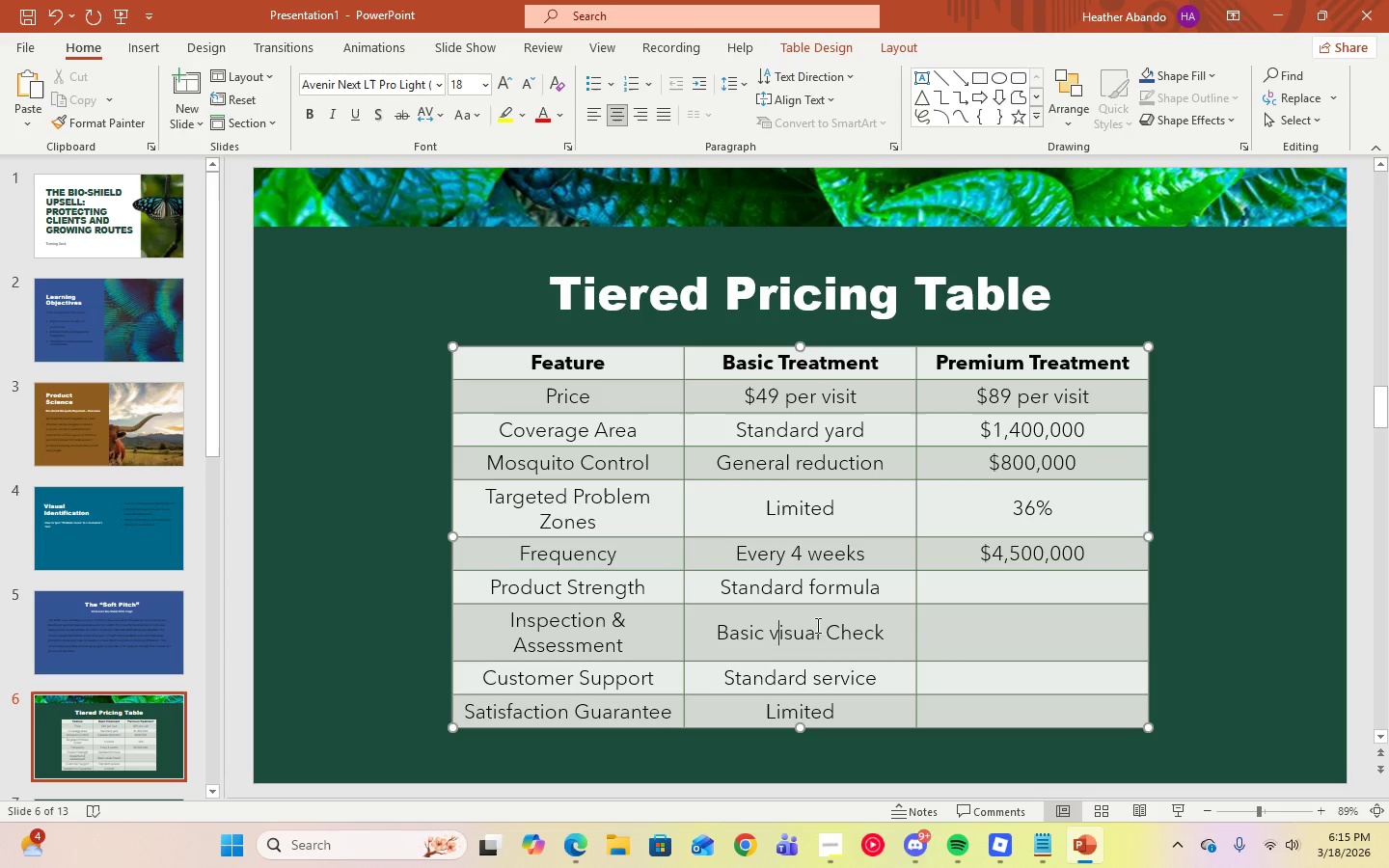 
left_click([836, 637])
 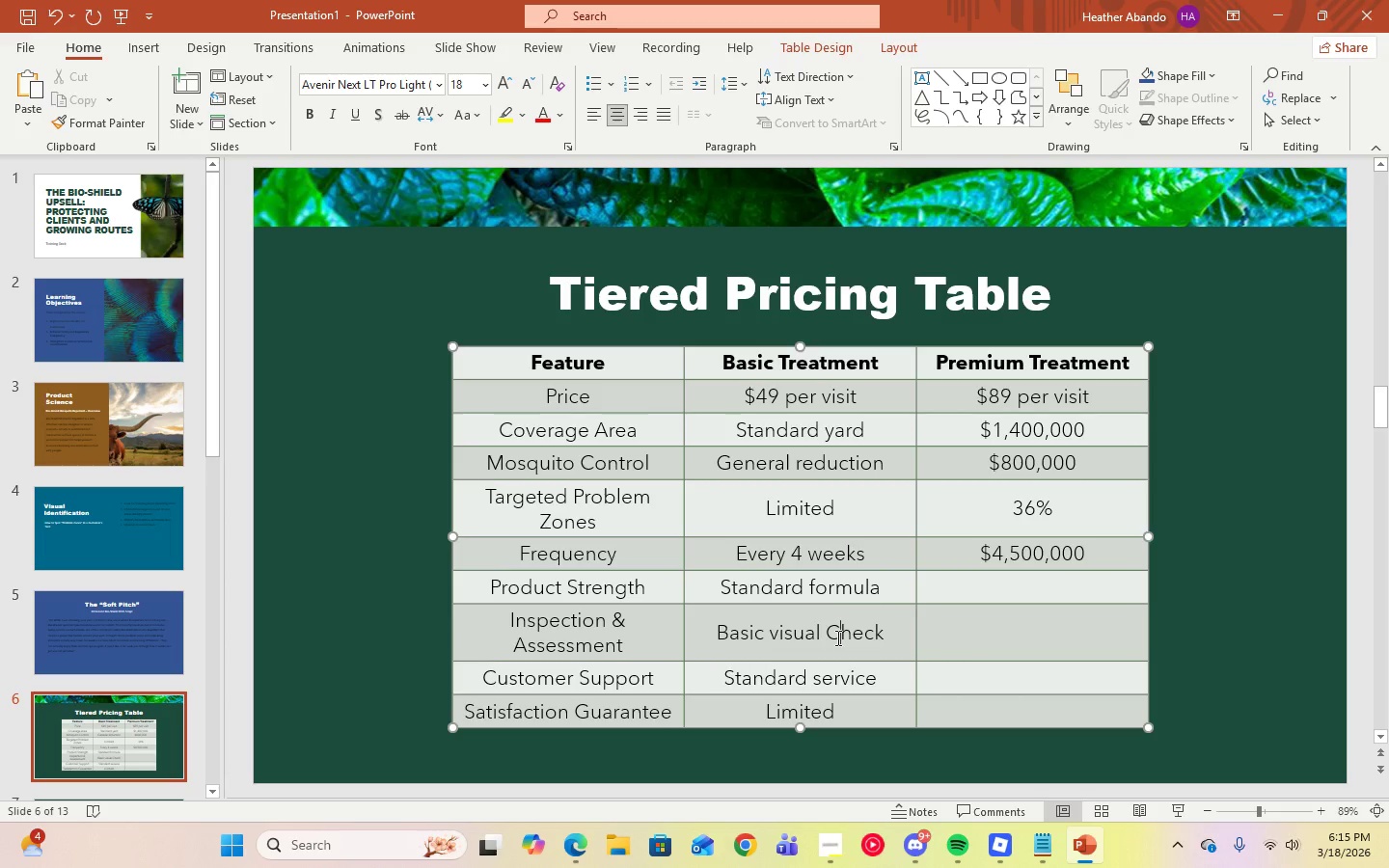 
key(Backspace)
 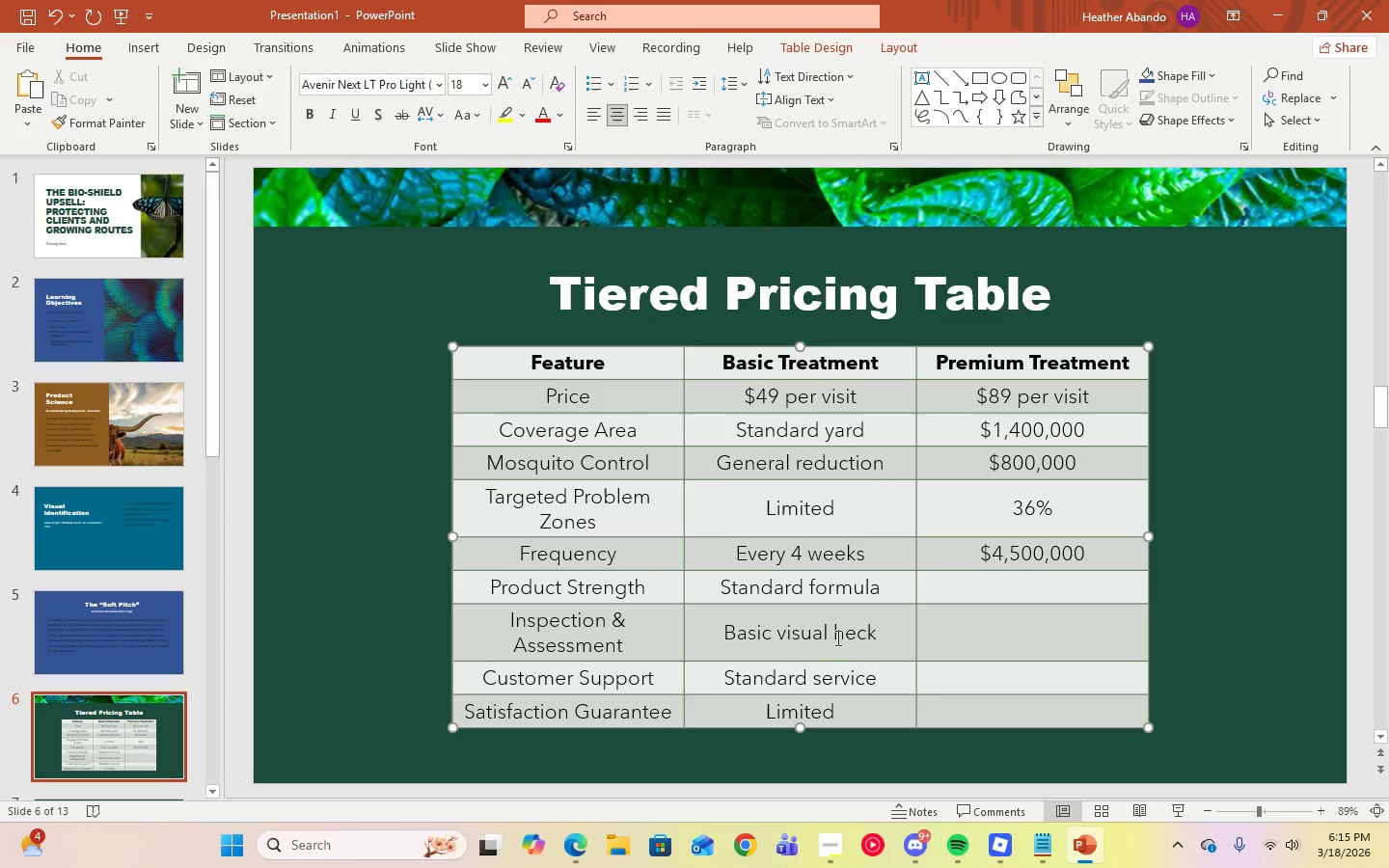 
key(C)
 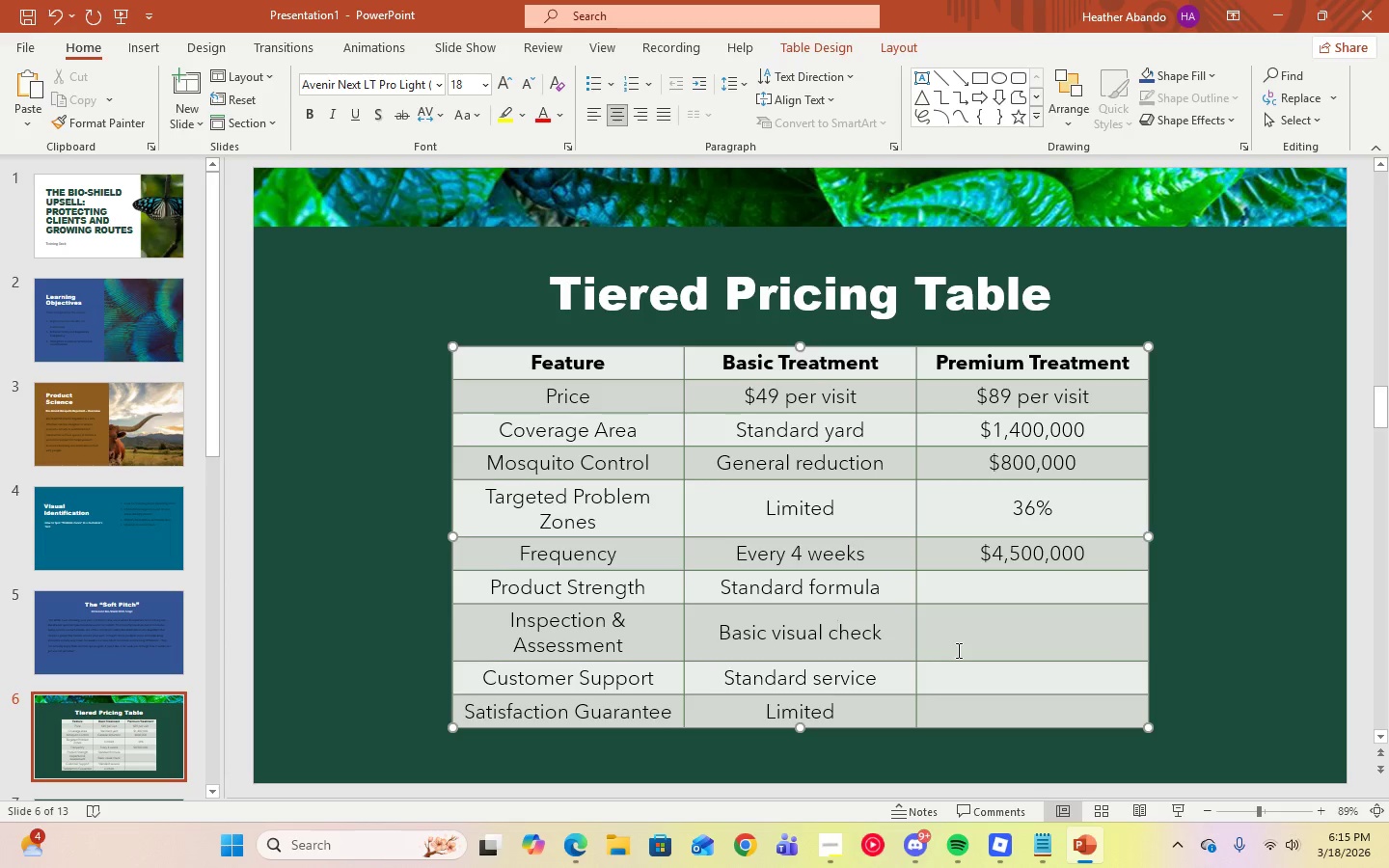 
key(Backspace)
 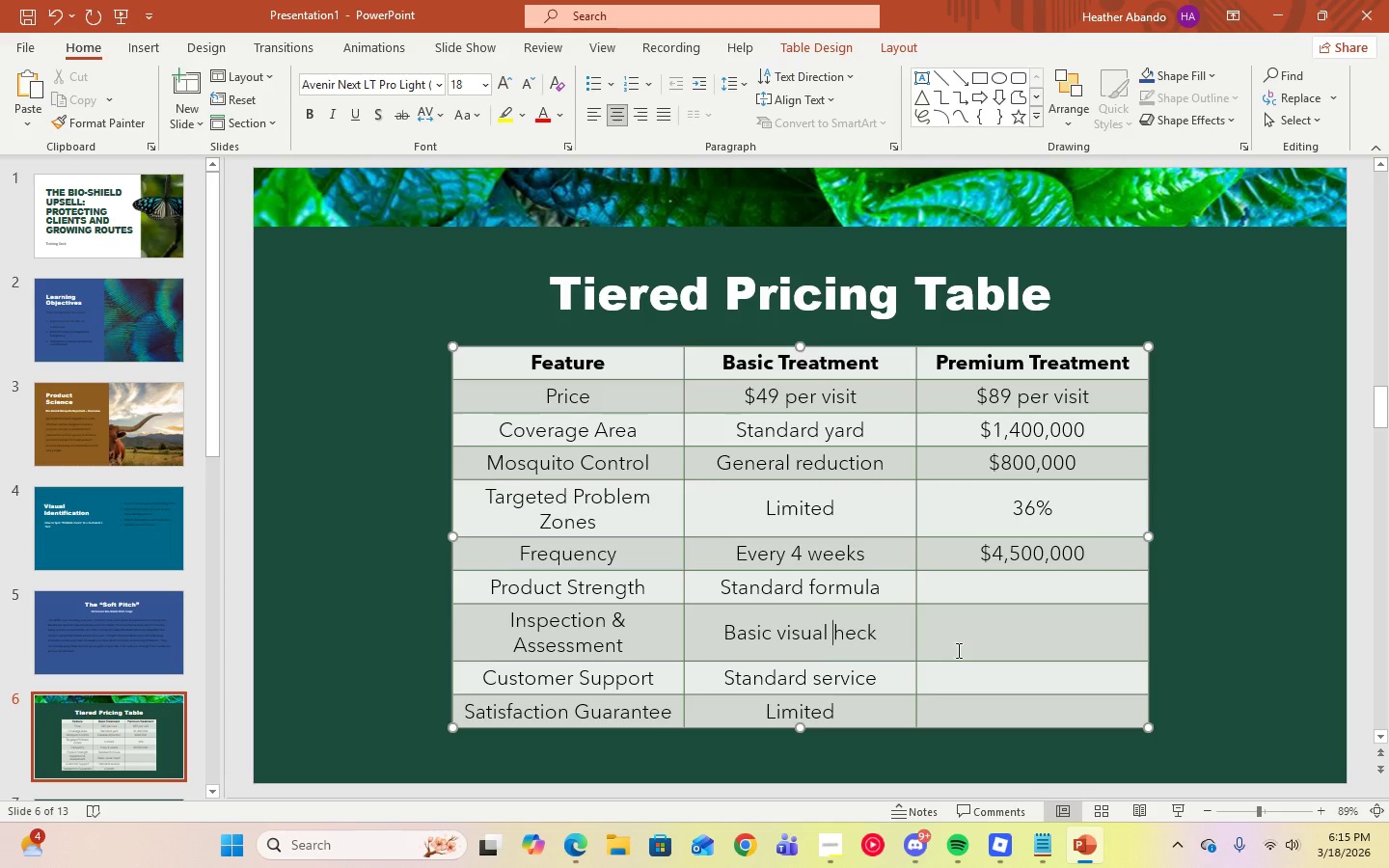 
key(C)
 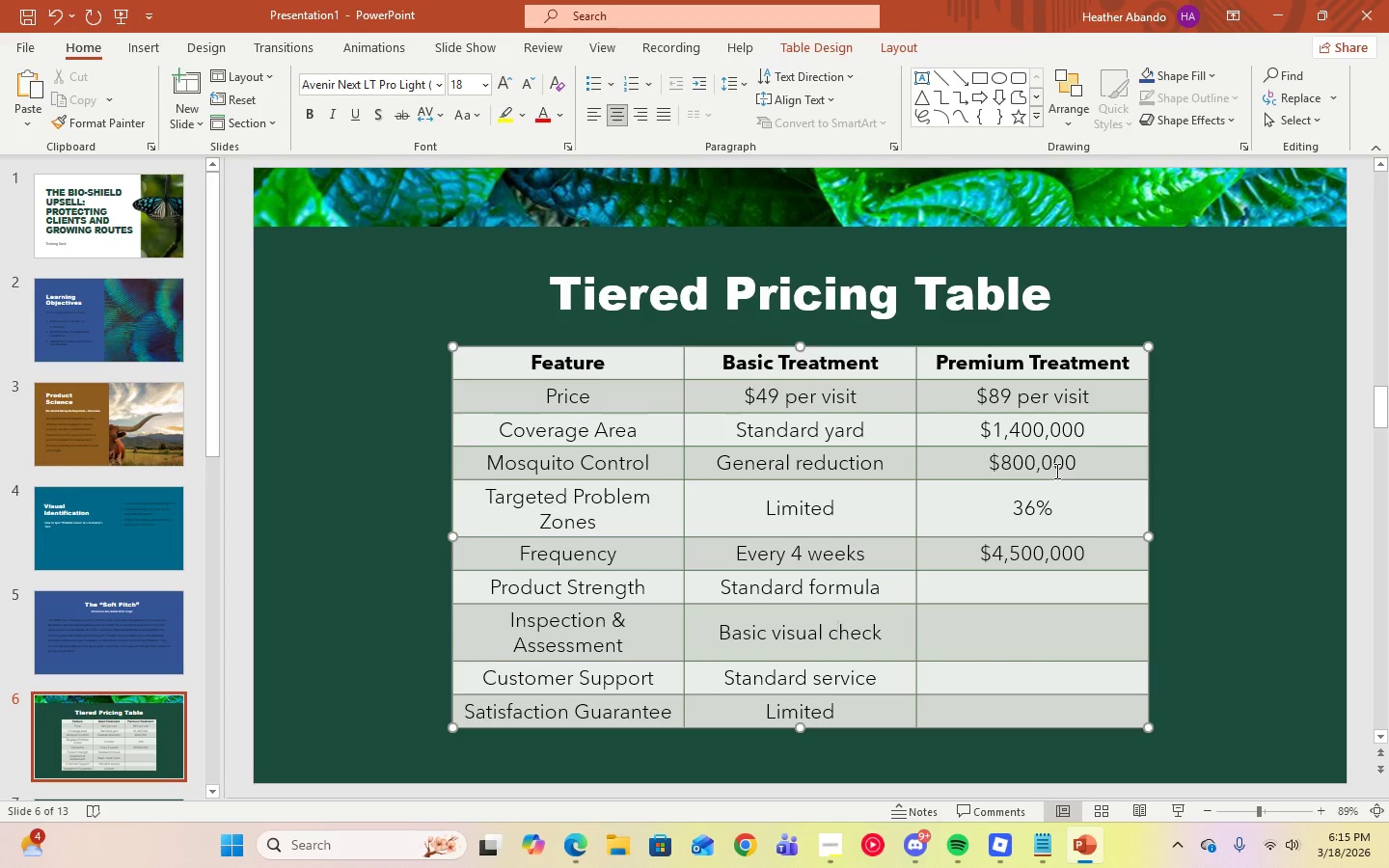 
double_click([1064, 431])
 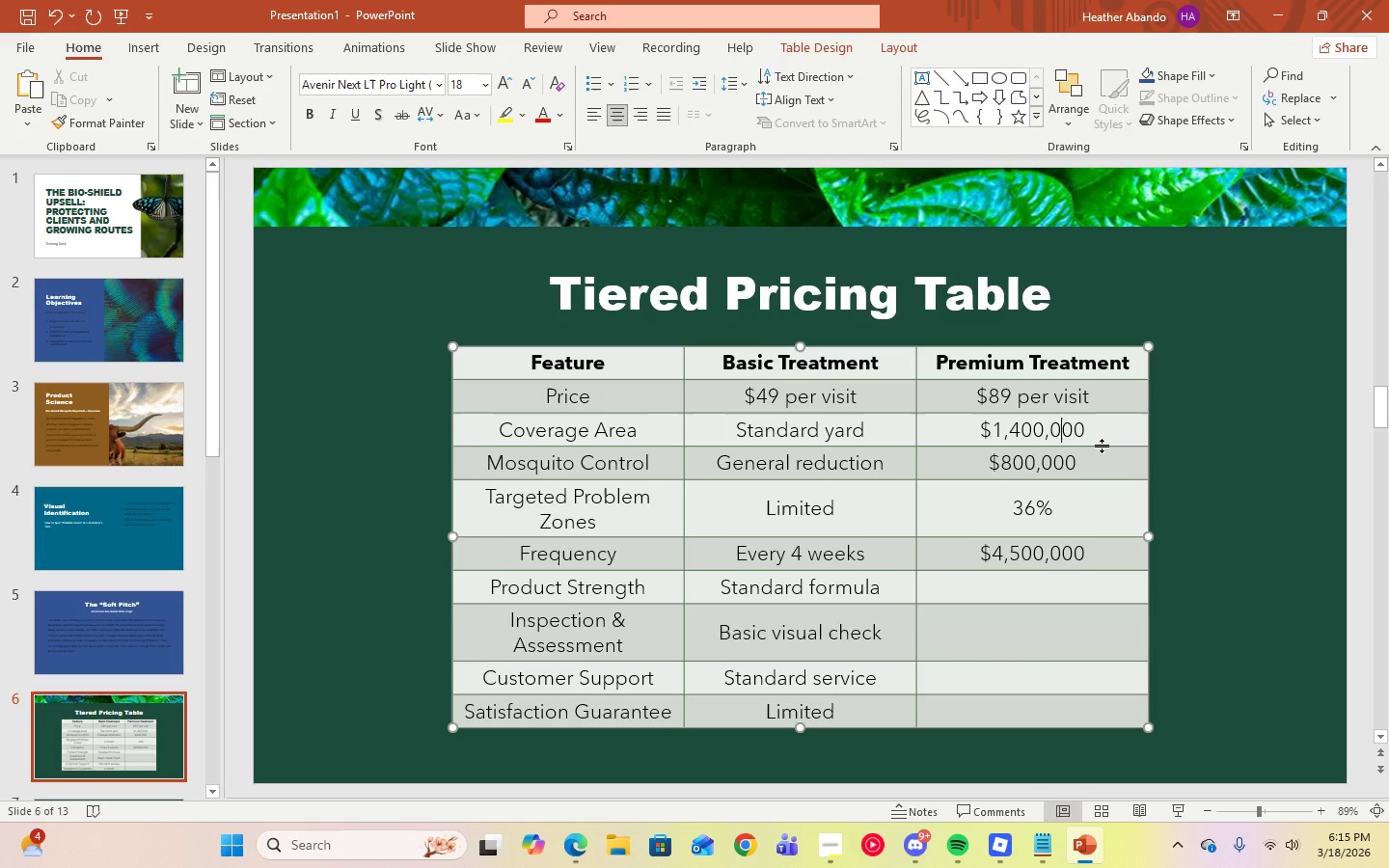 
left_click([1103, 440])
 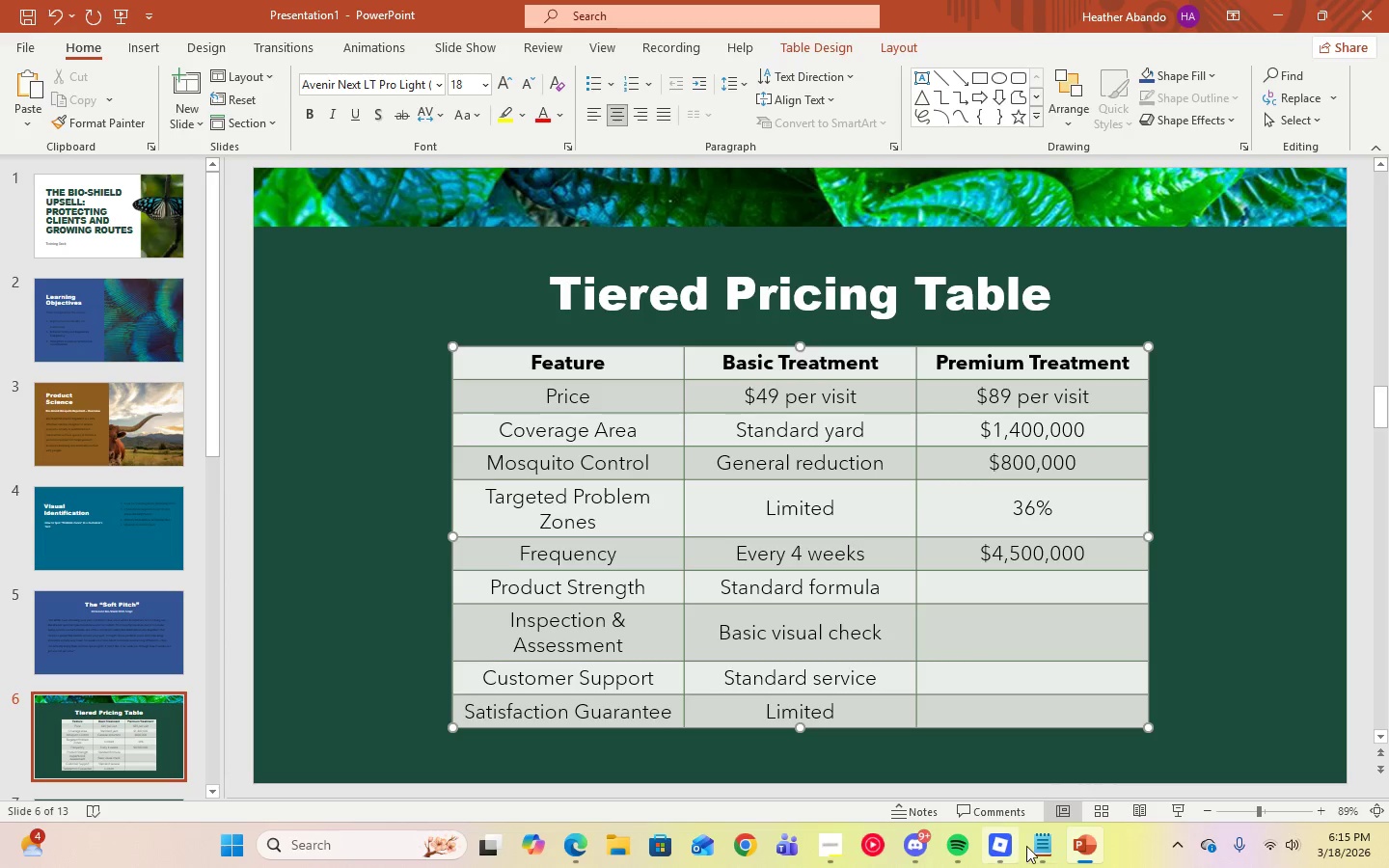 
left_click([1032, 850])
 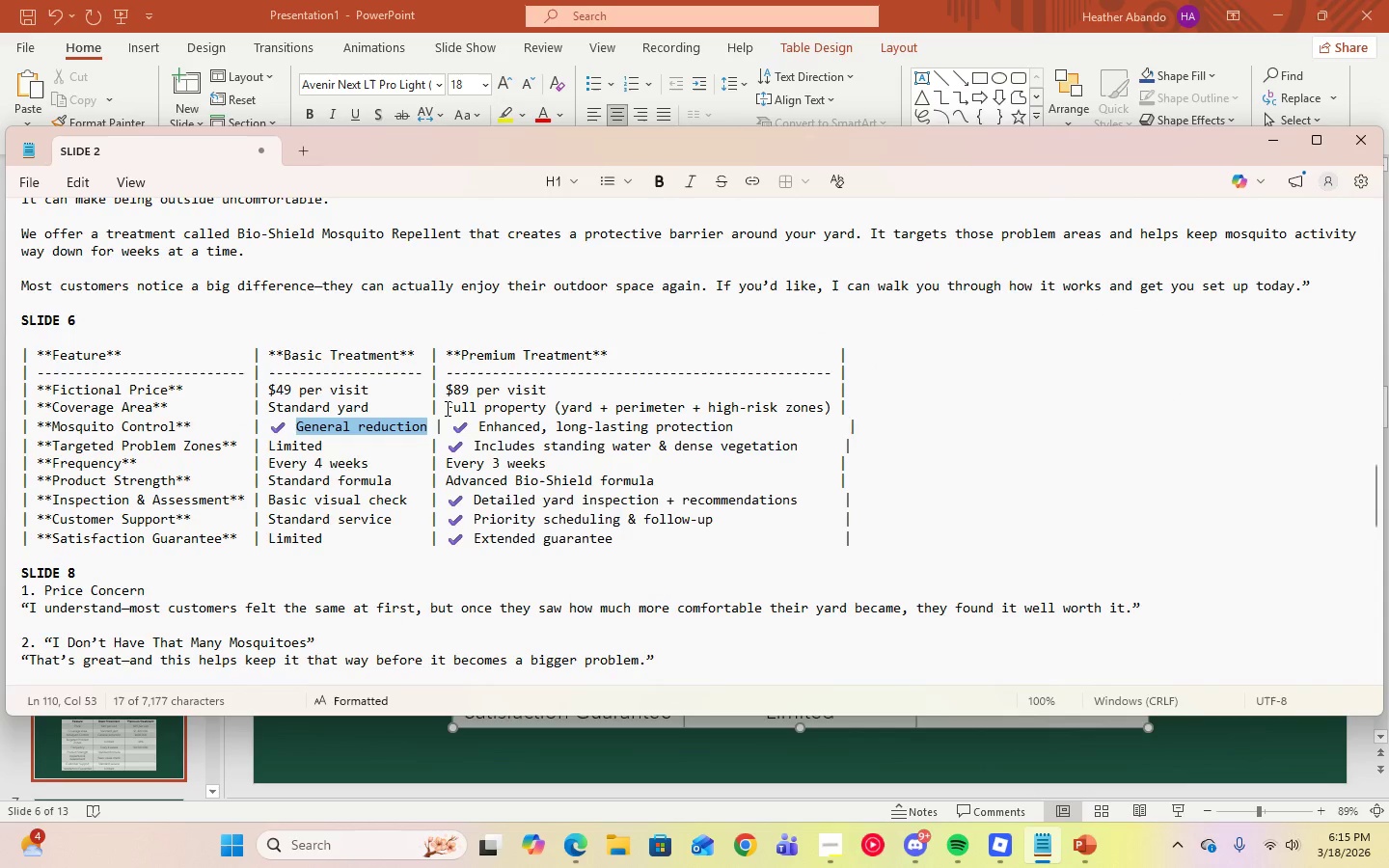 
wait(5.11)
 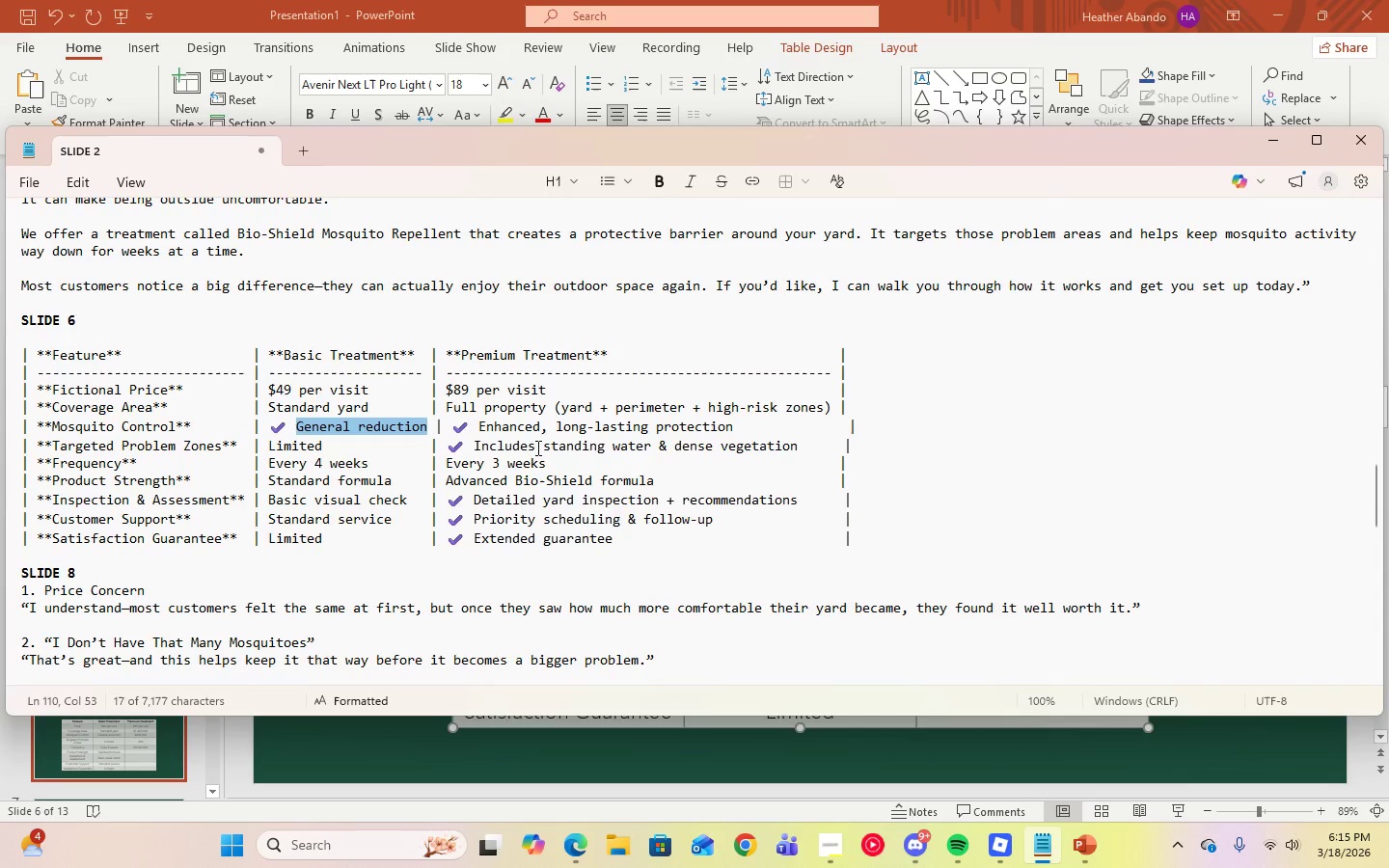 
left_click_drag(start_coordinate=[446, 408], to_coordinate=[840, 401])
 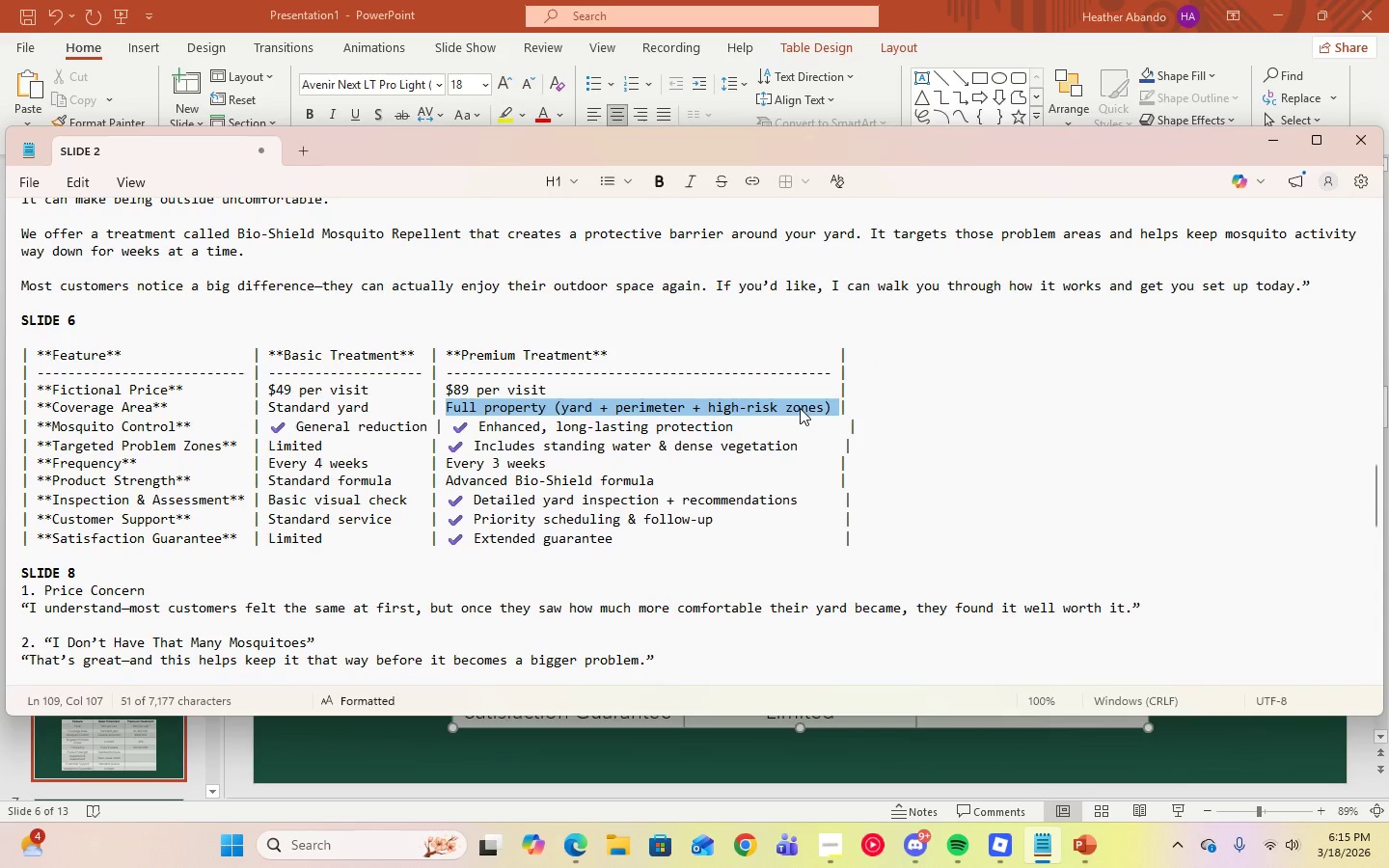 
right_click([800, 408])
 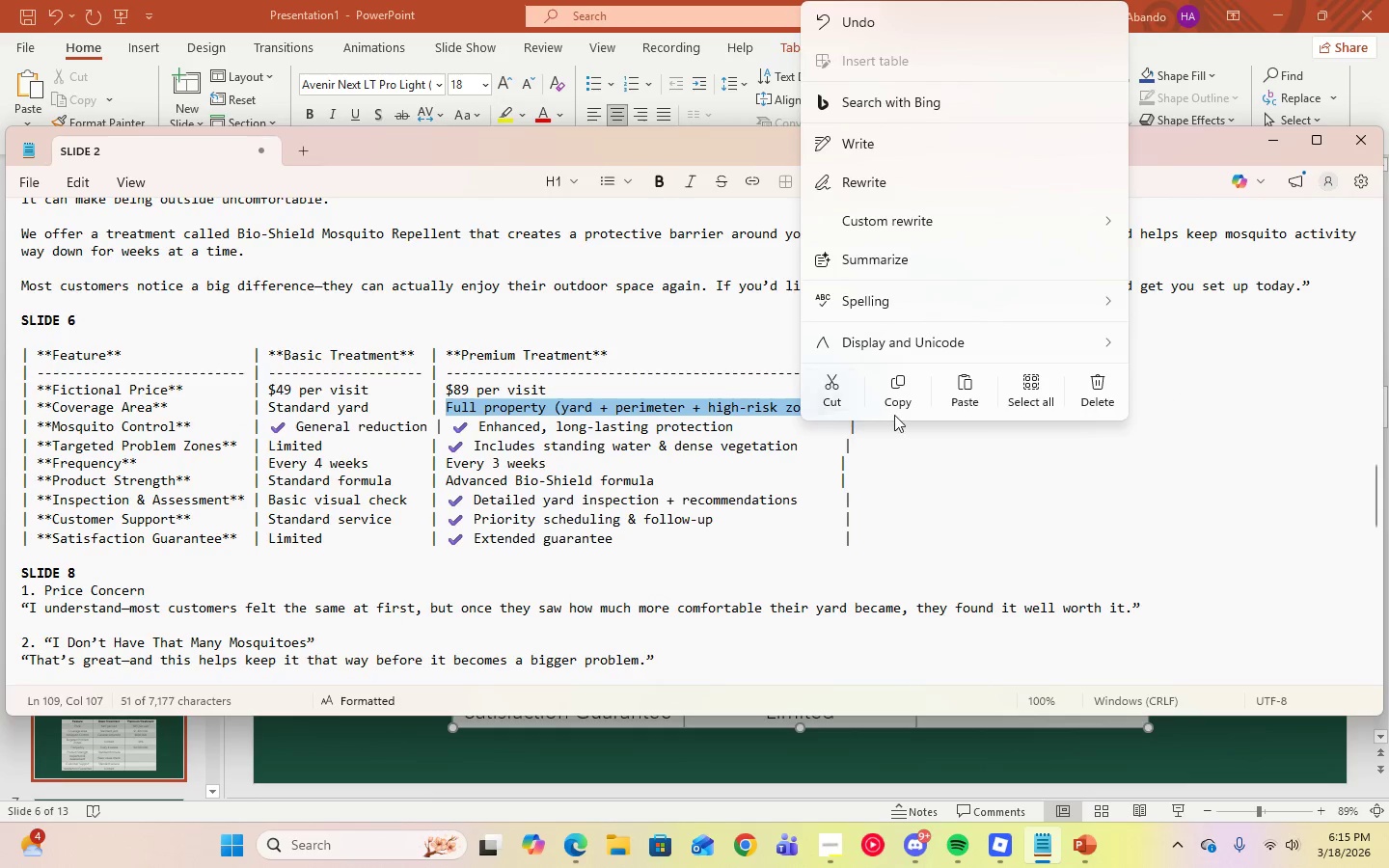 
left_click([897, 411])
 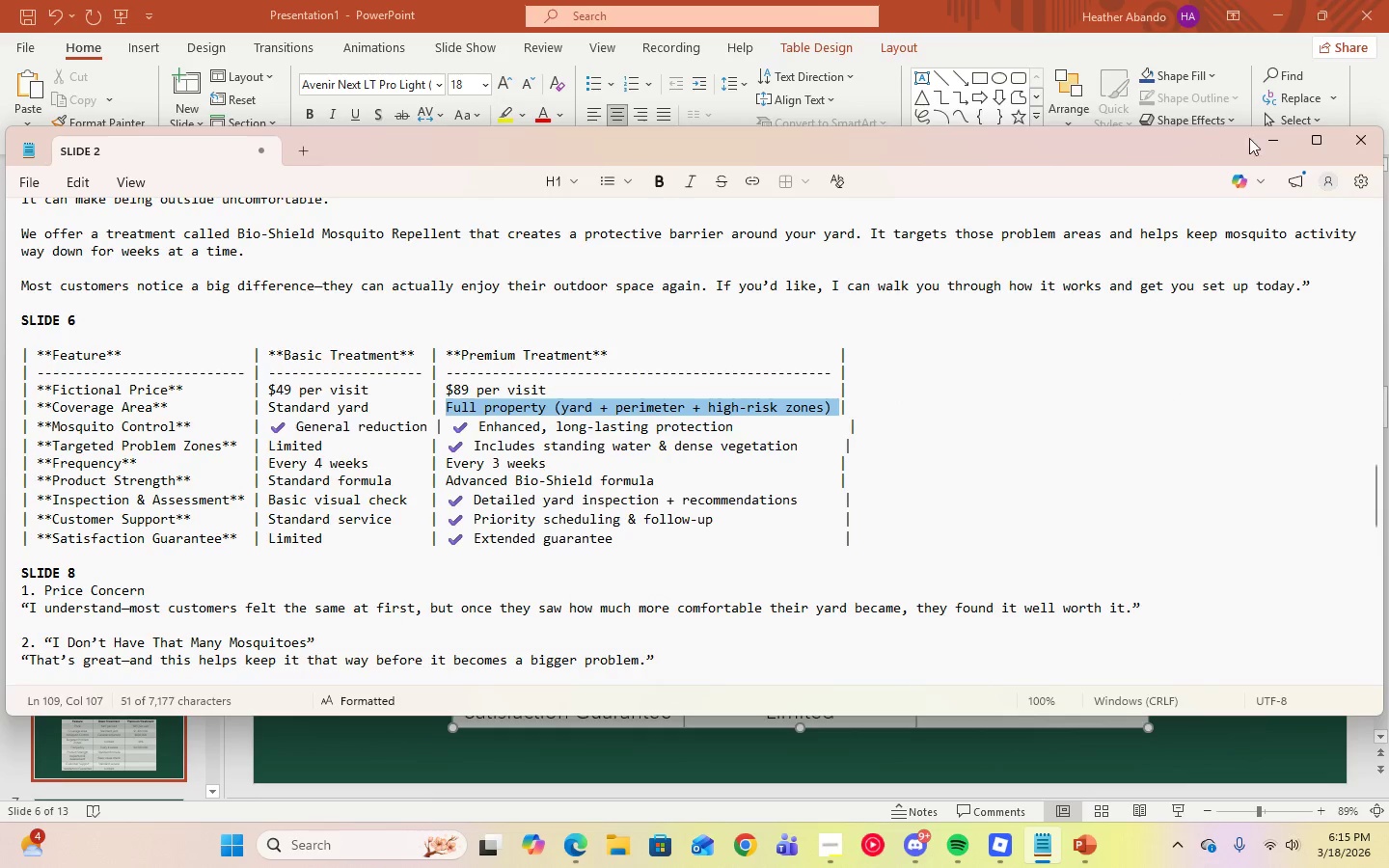 
left_click([1262, 141])
 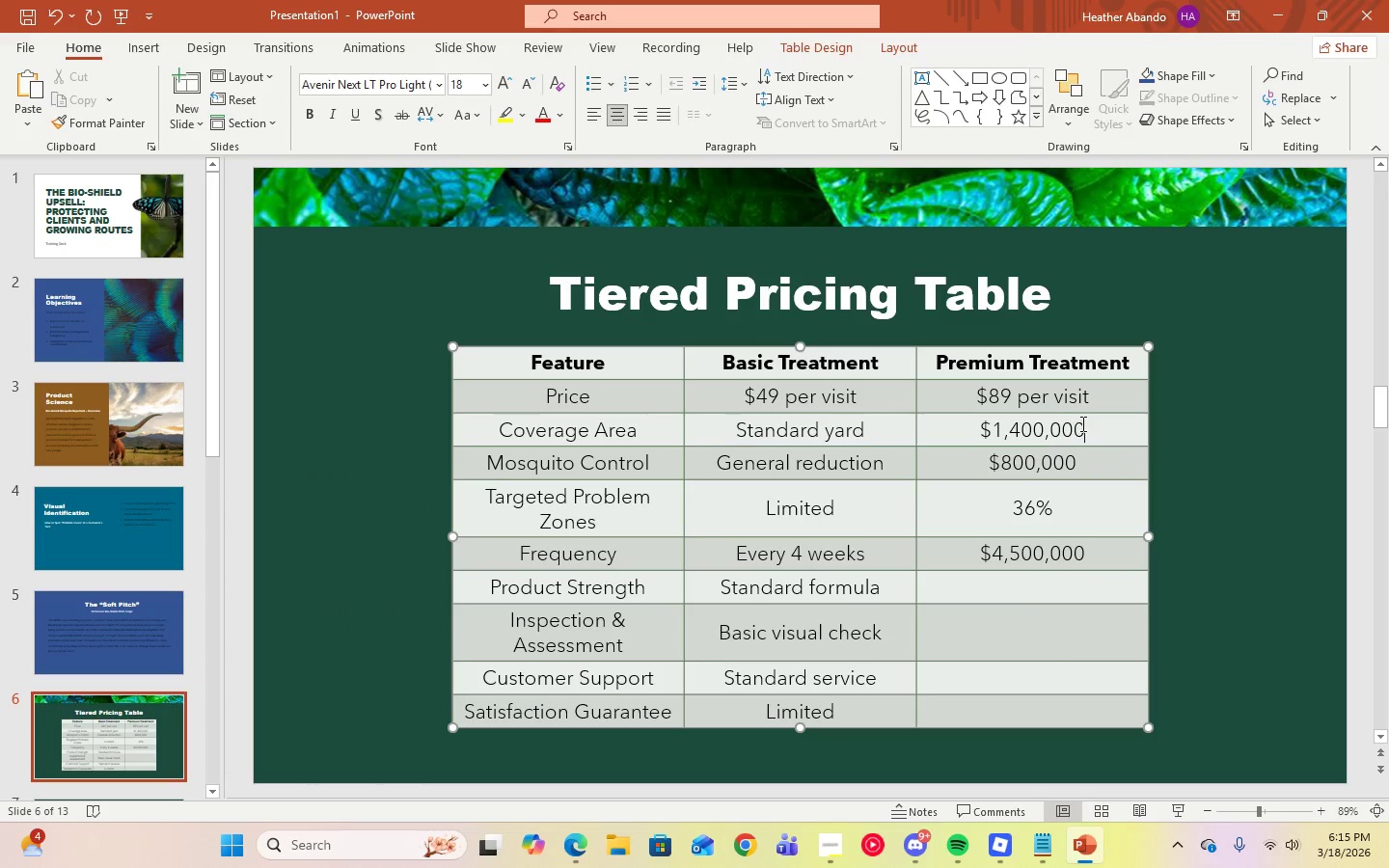 
left_click_drag(start_coordinate=[1090, 423], to_coordinate=[985, 435])
 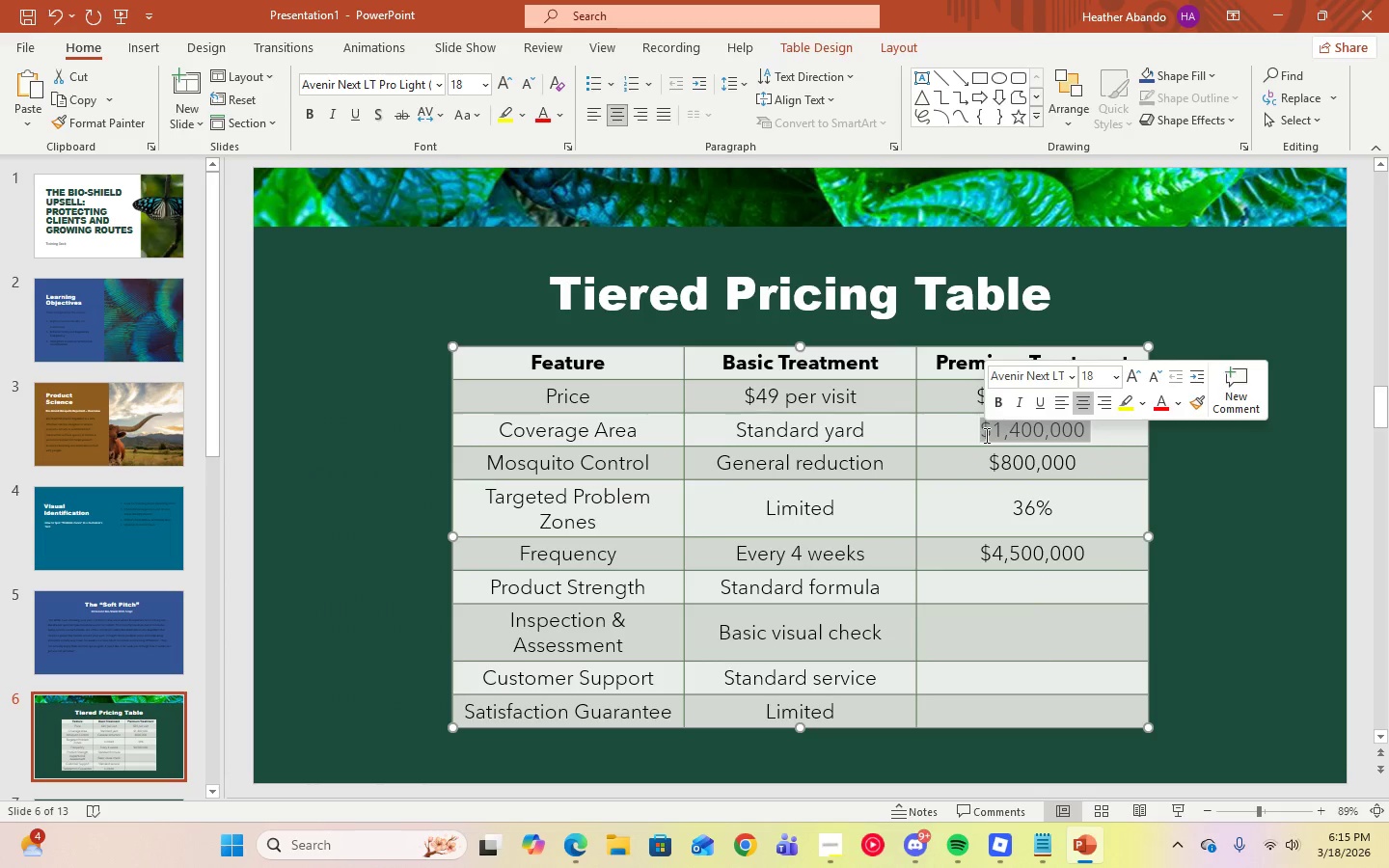 
right_click([985, 435])
 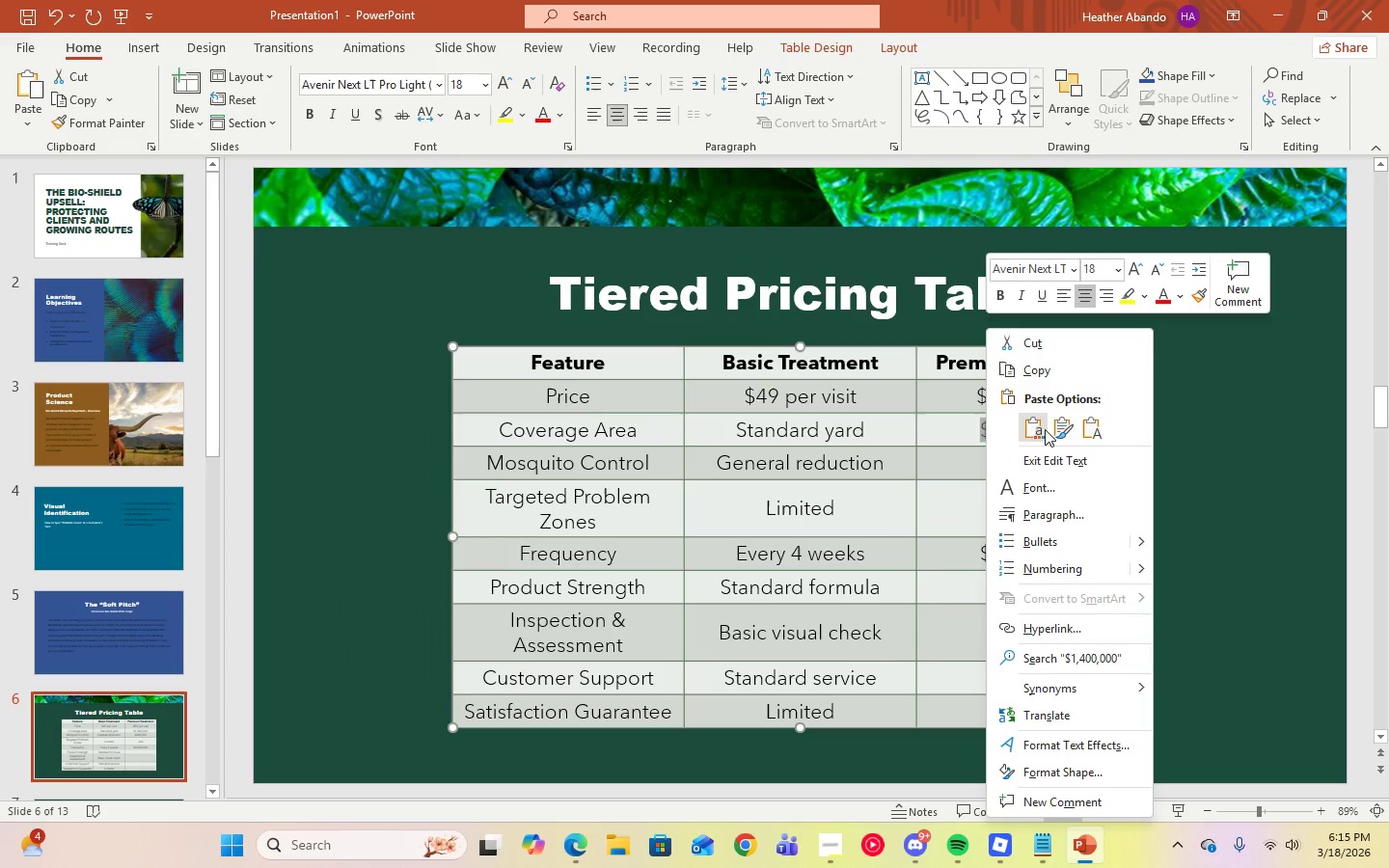 
mouse_move([1091, 429])
 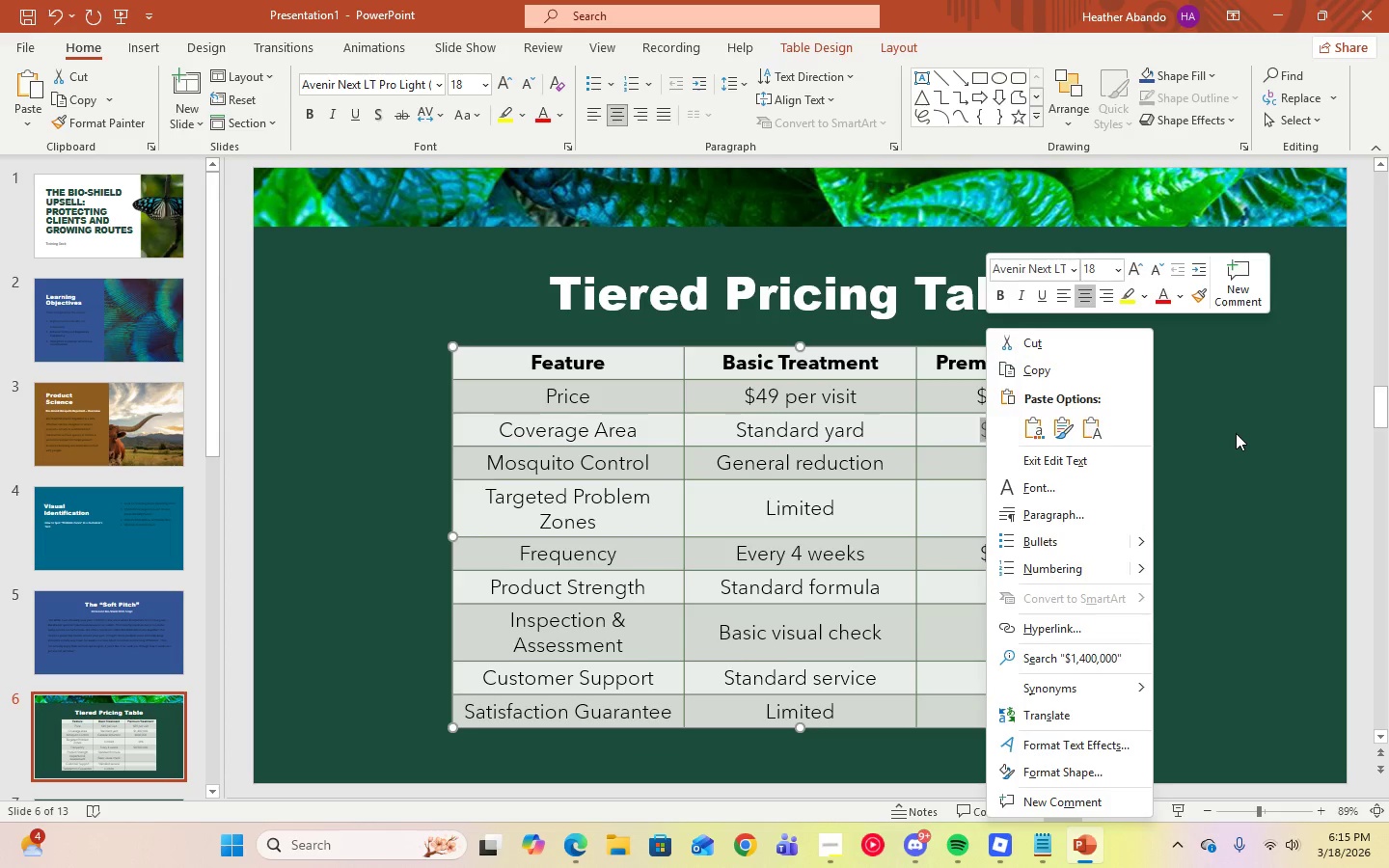 
left_click([1236, 433])
 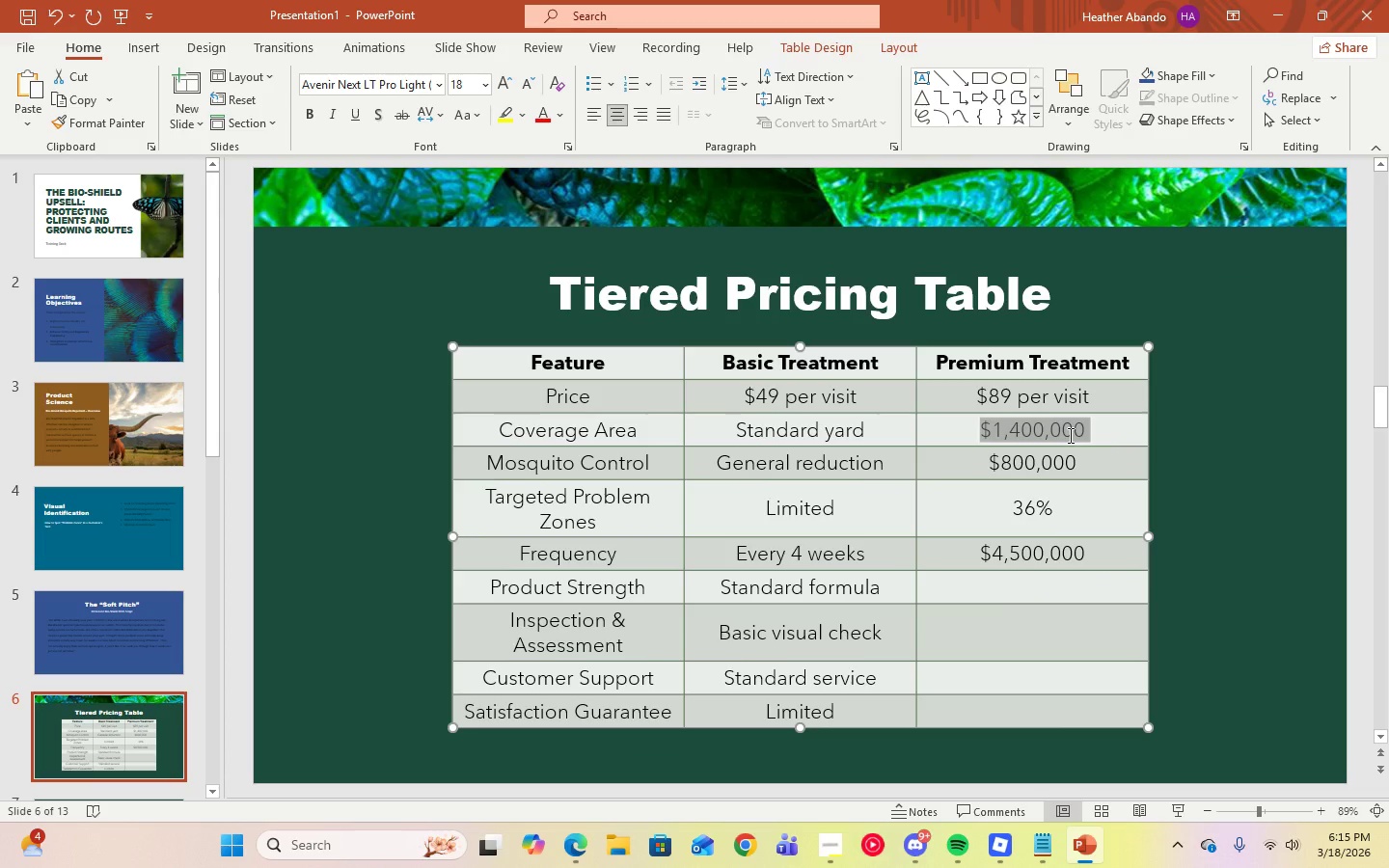 
type(Full property)
 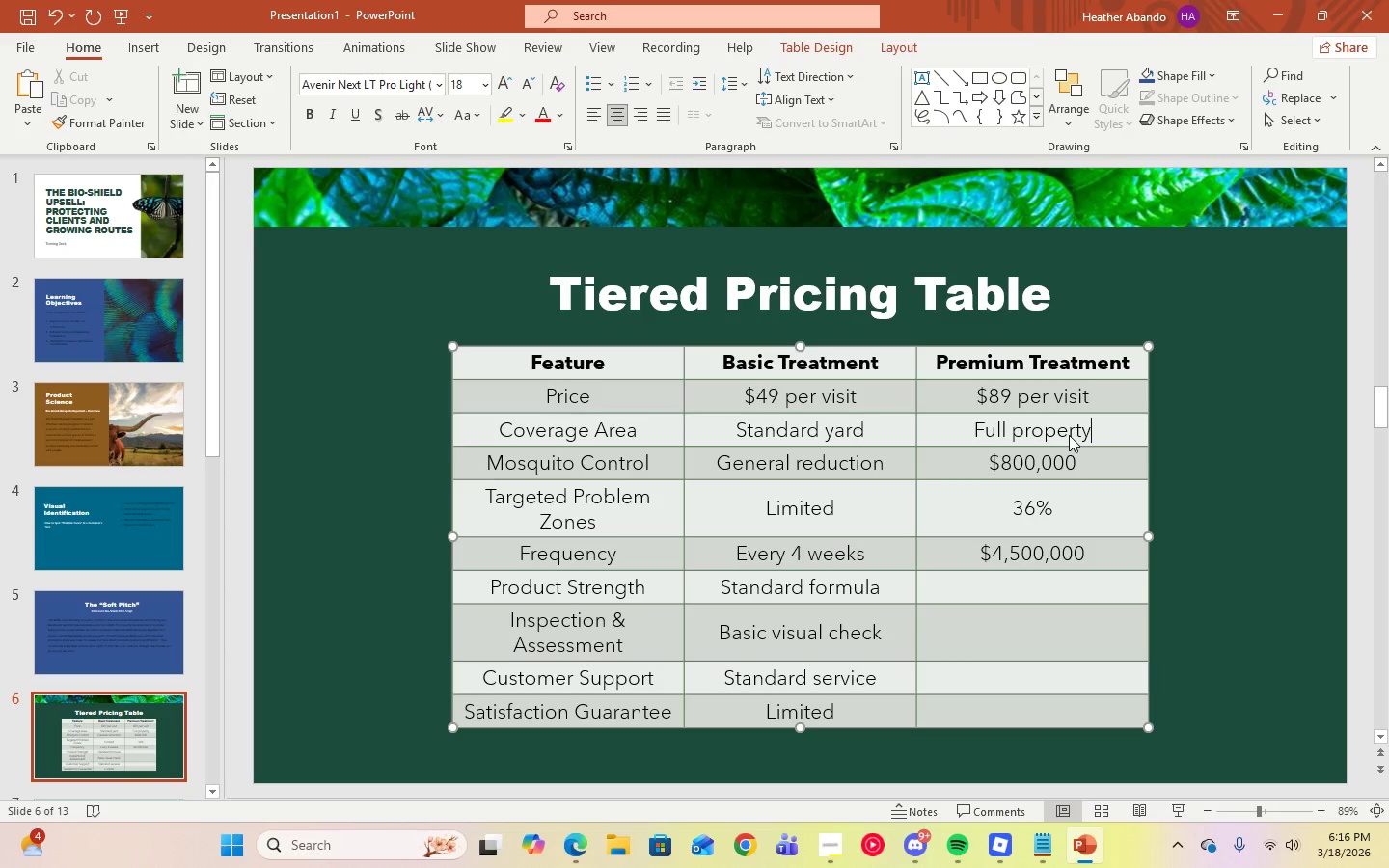 
key(ArrowDown)
 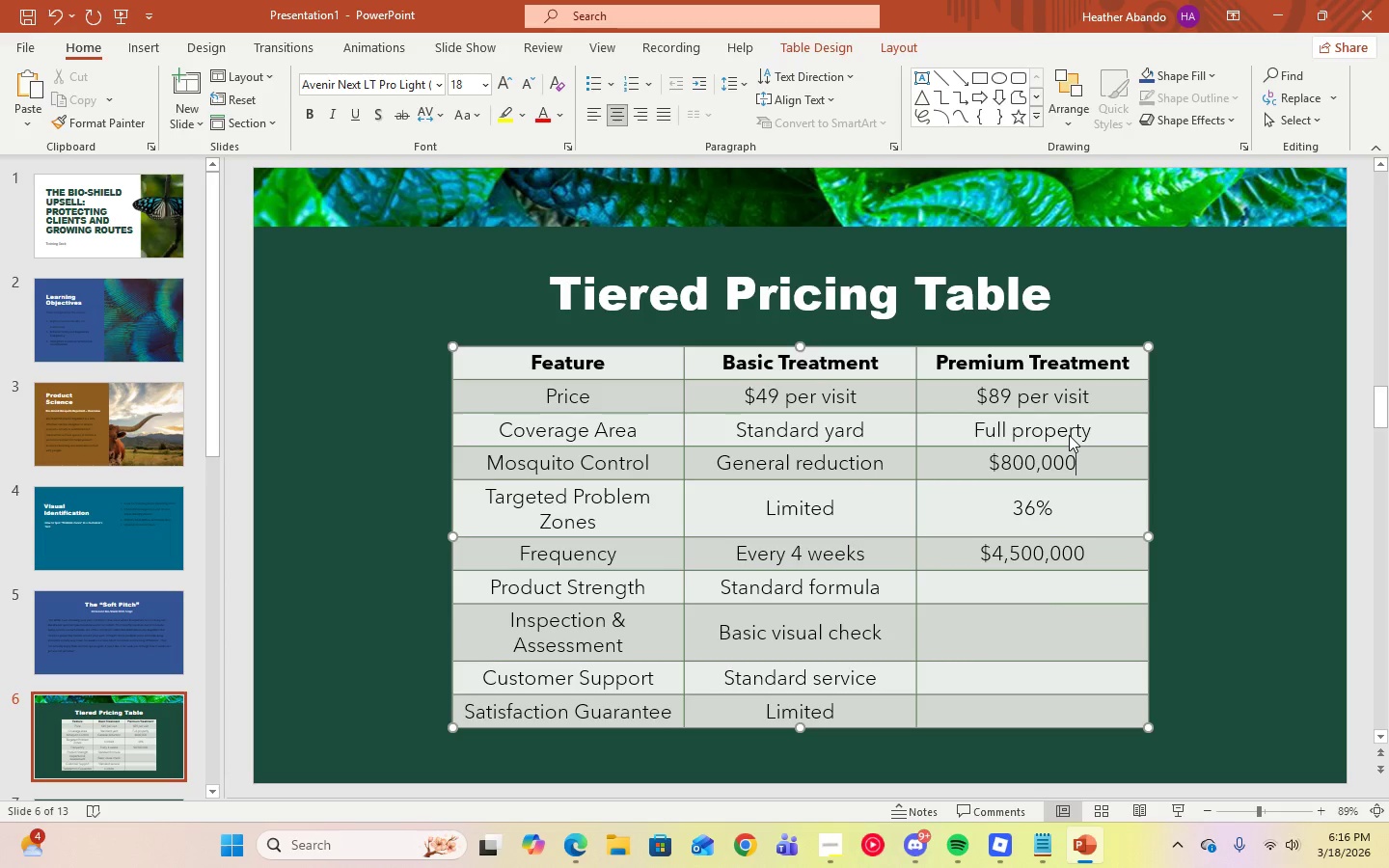 
hold_key(key=Backspace, duration=0.67)
 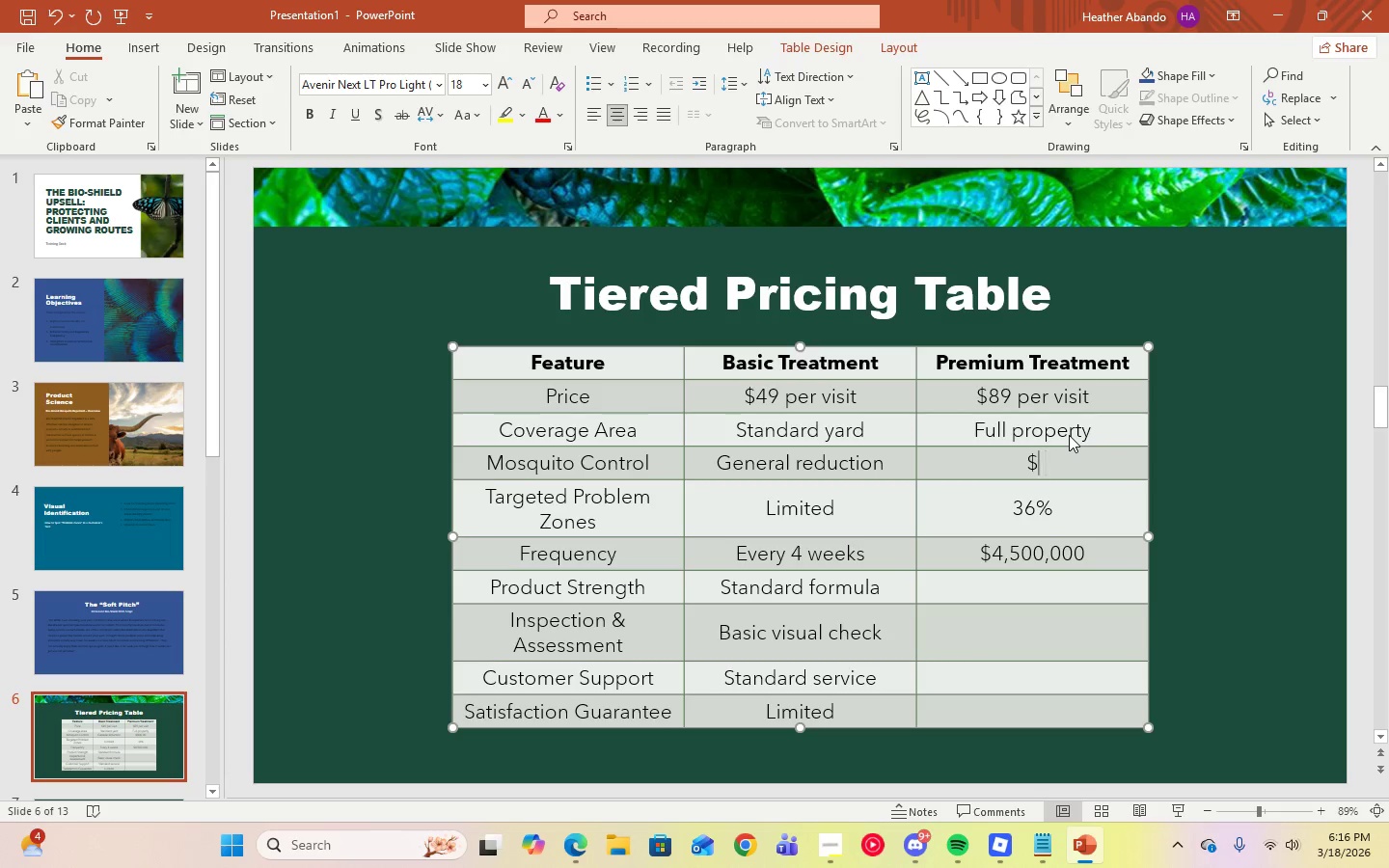 
key(Backspace)
 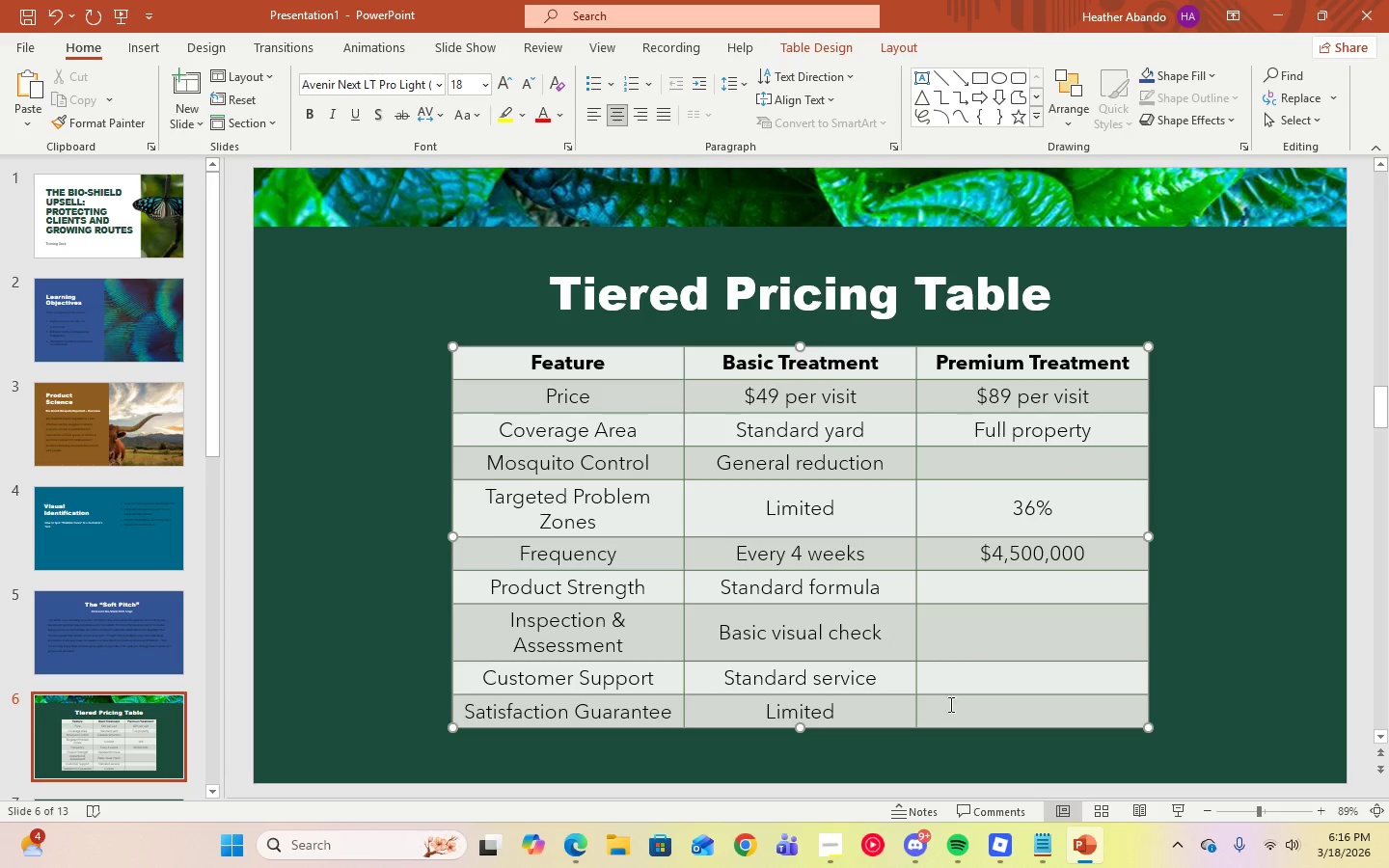 
left_click([1039, 860])
 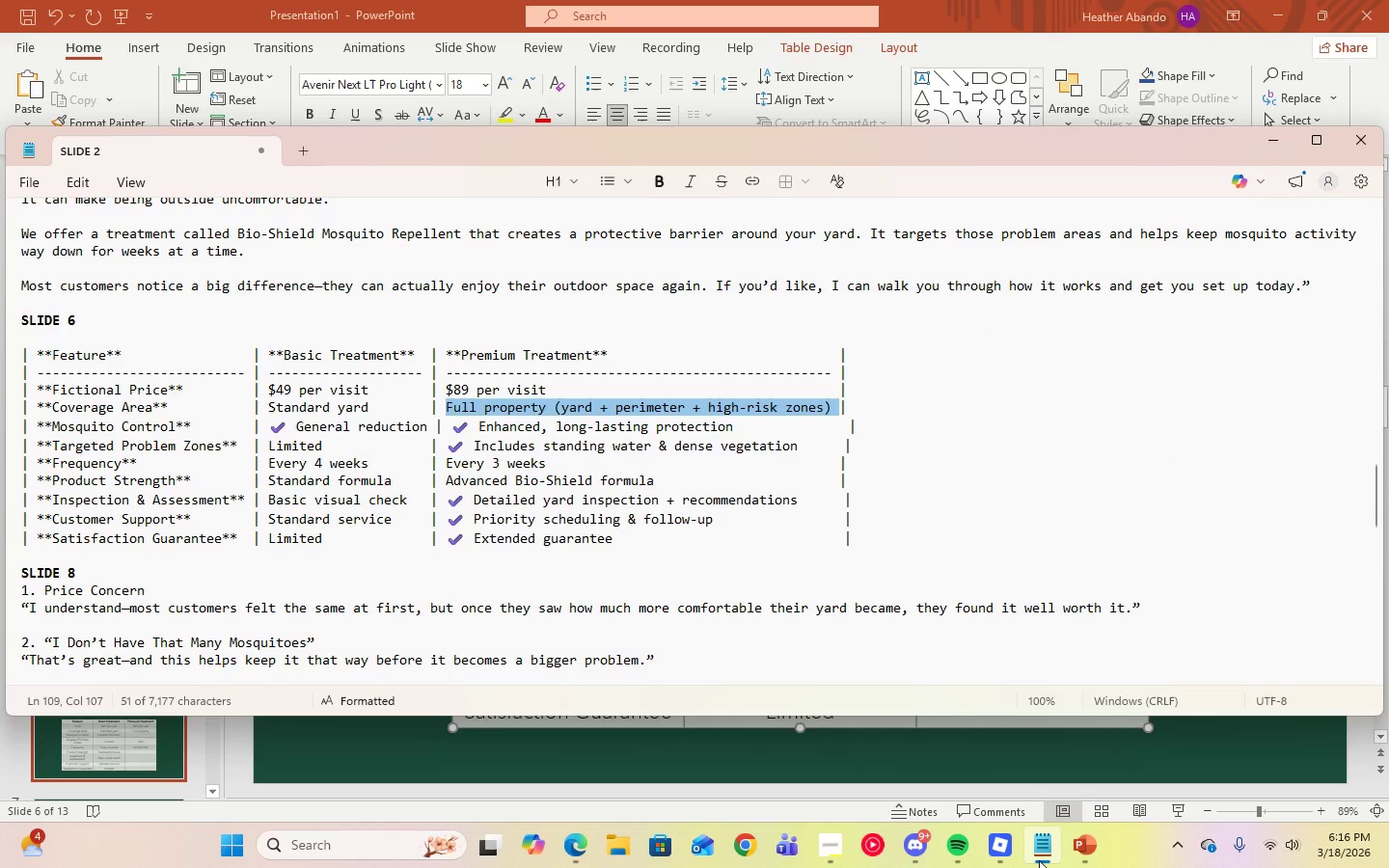 
left_click([1039, 860])
 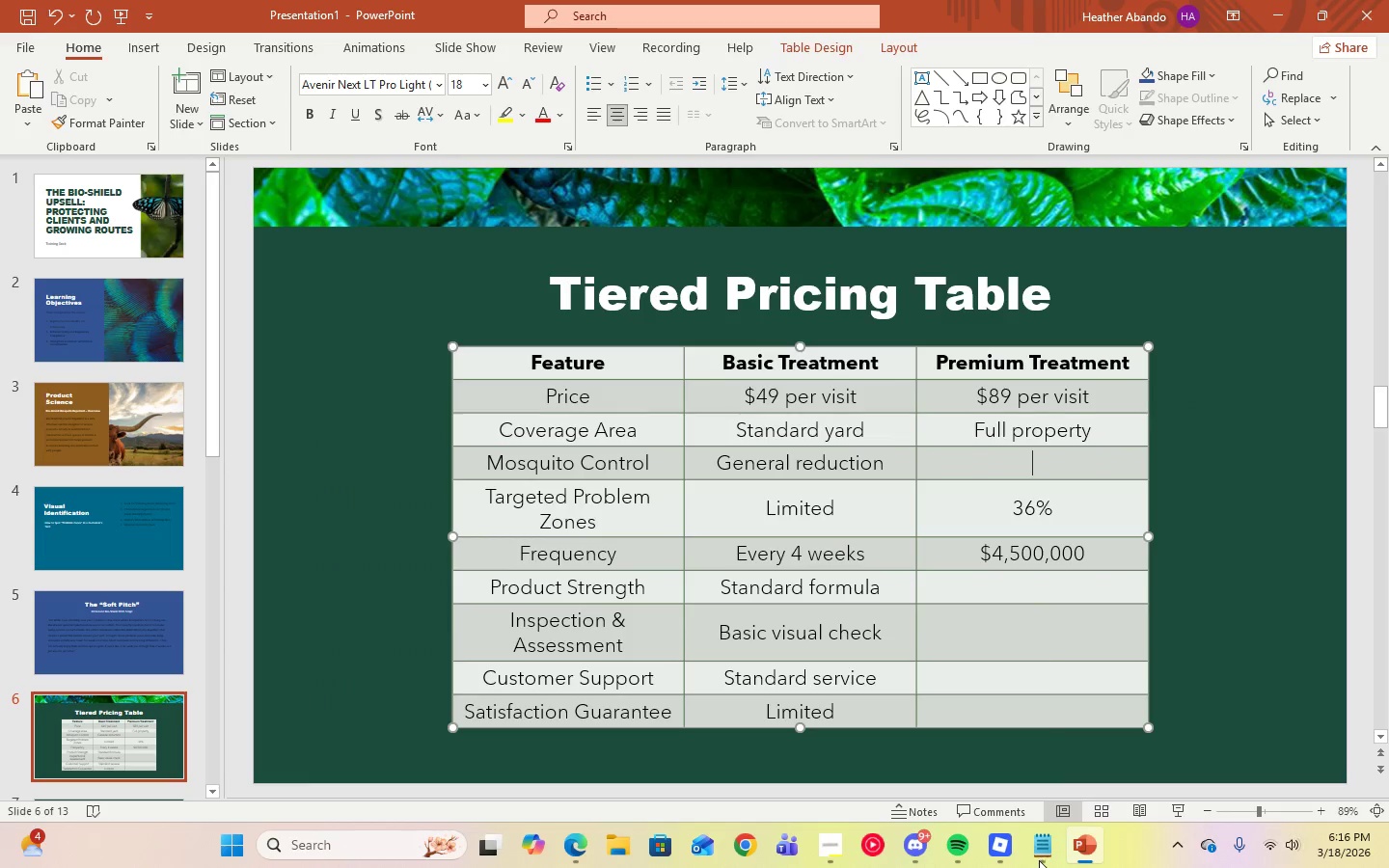 
left_click([1039, 860])
 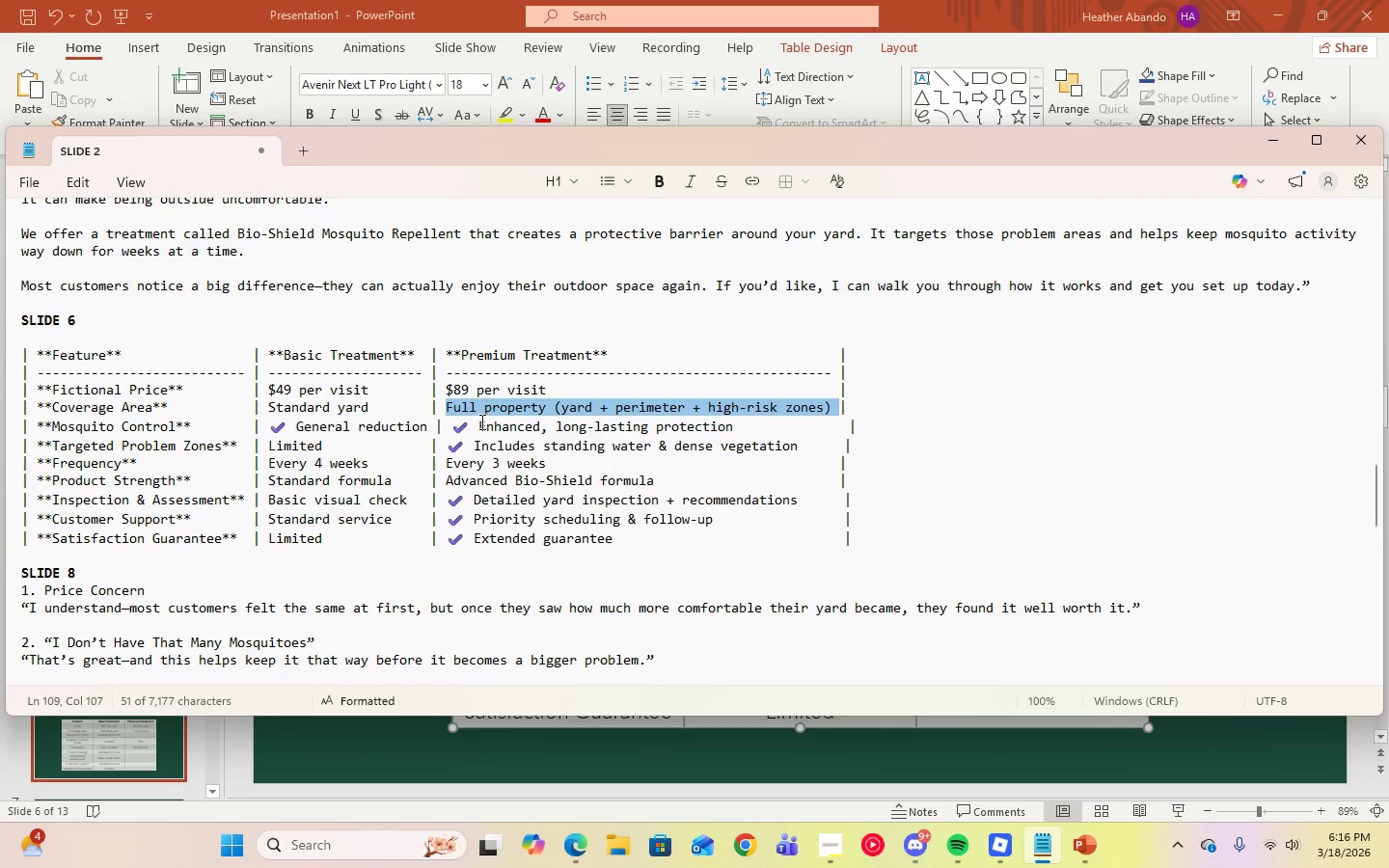 
left_click_drag(start_coordinate=[477, 422], to_coordinate=[746, 428])
 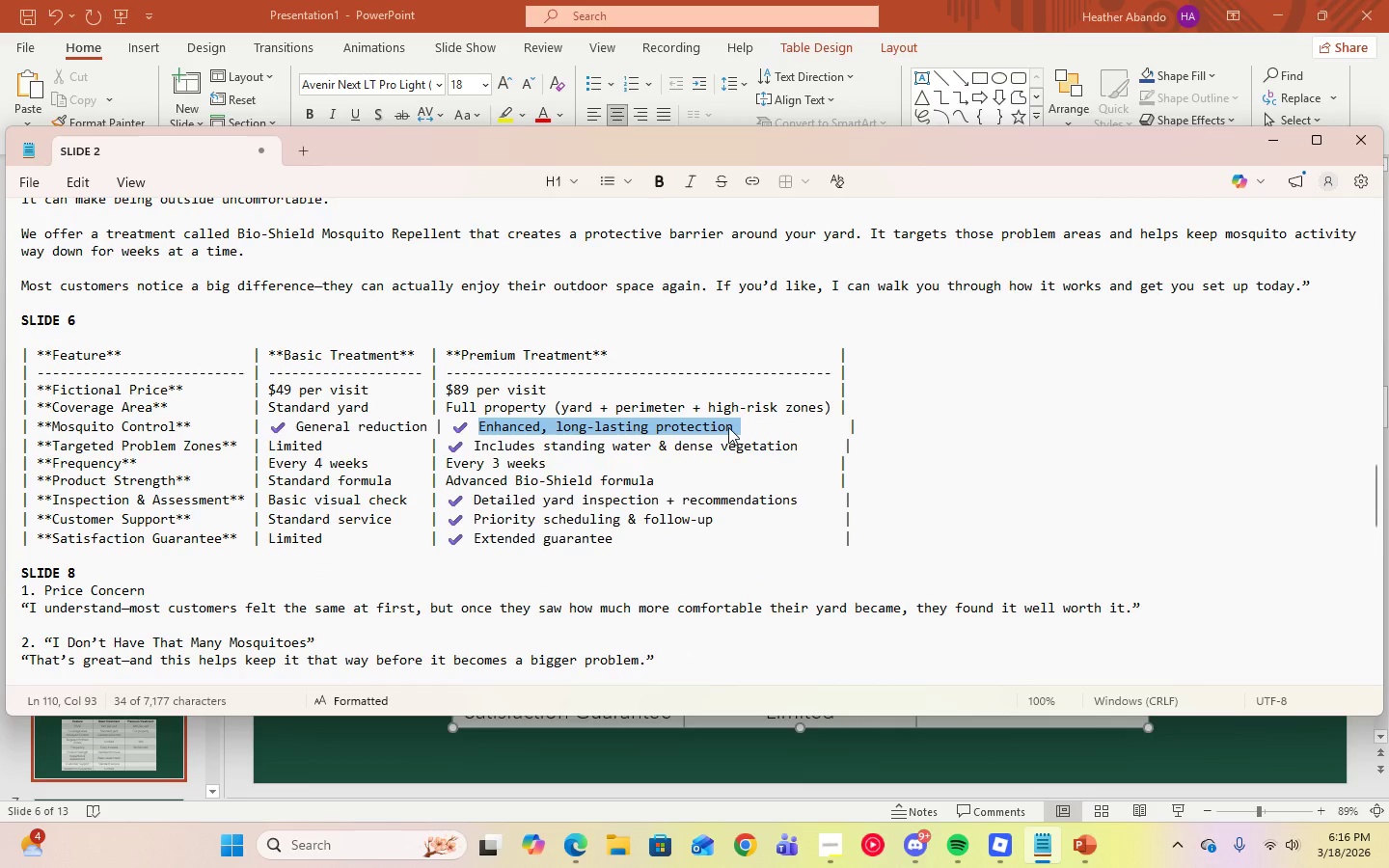 
right_click([728, 427])
 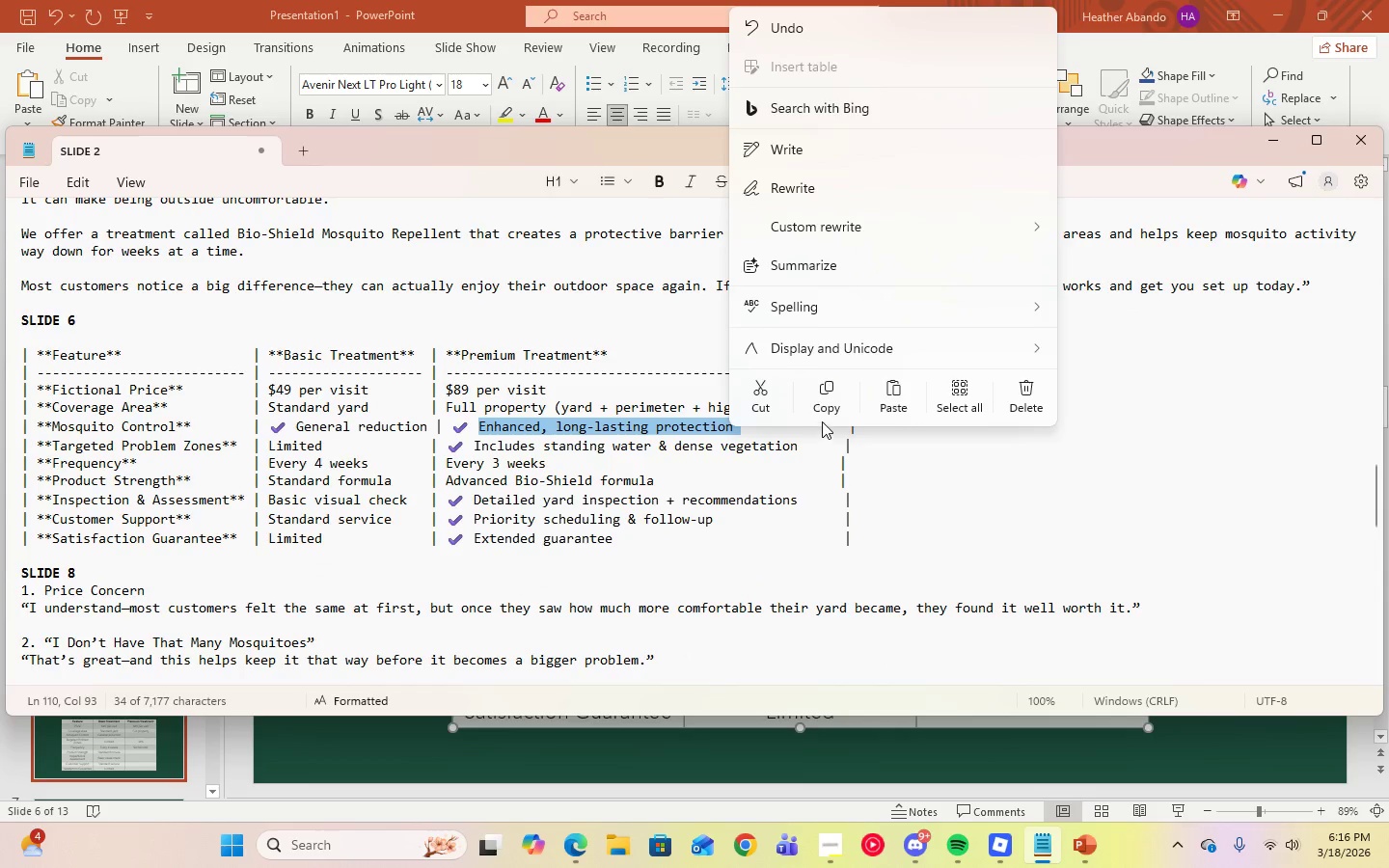 
left_click([822, 412])
 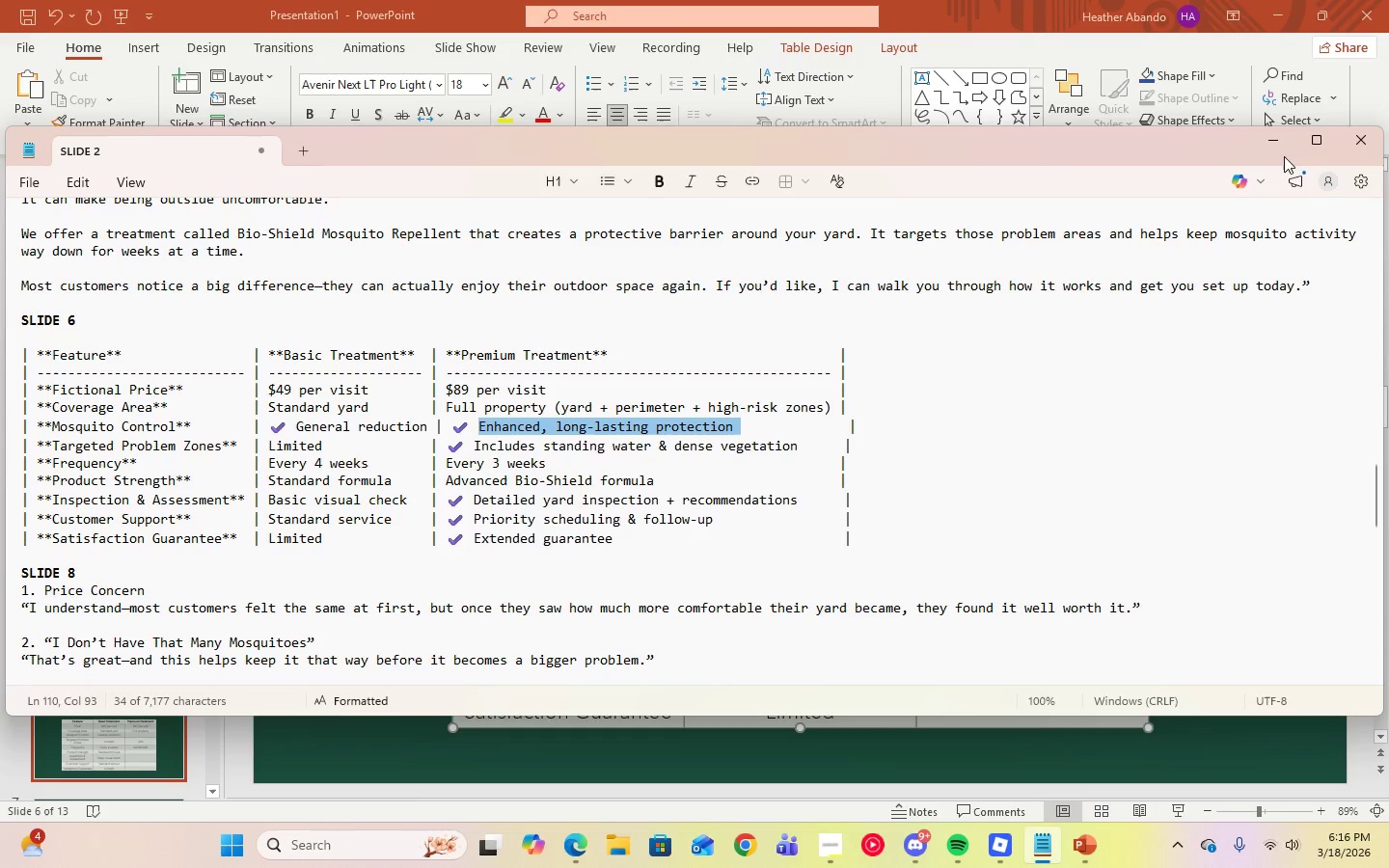 
double_click([1274, 142])
 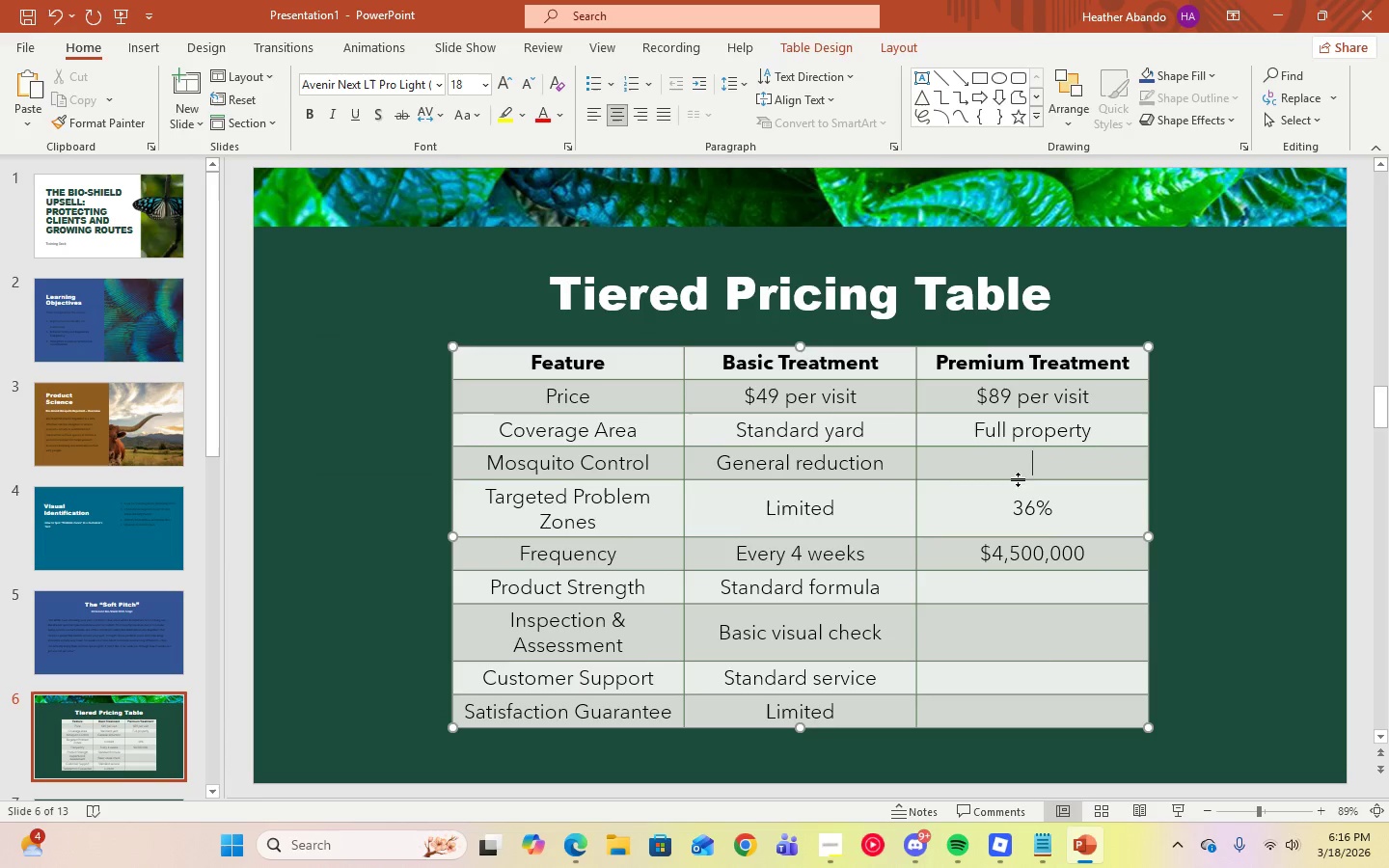 
right_click([1019, 459])
 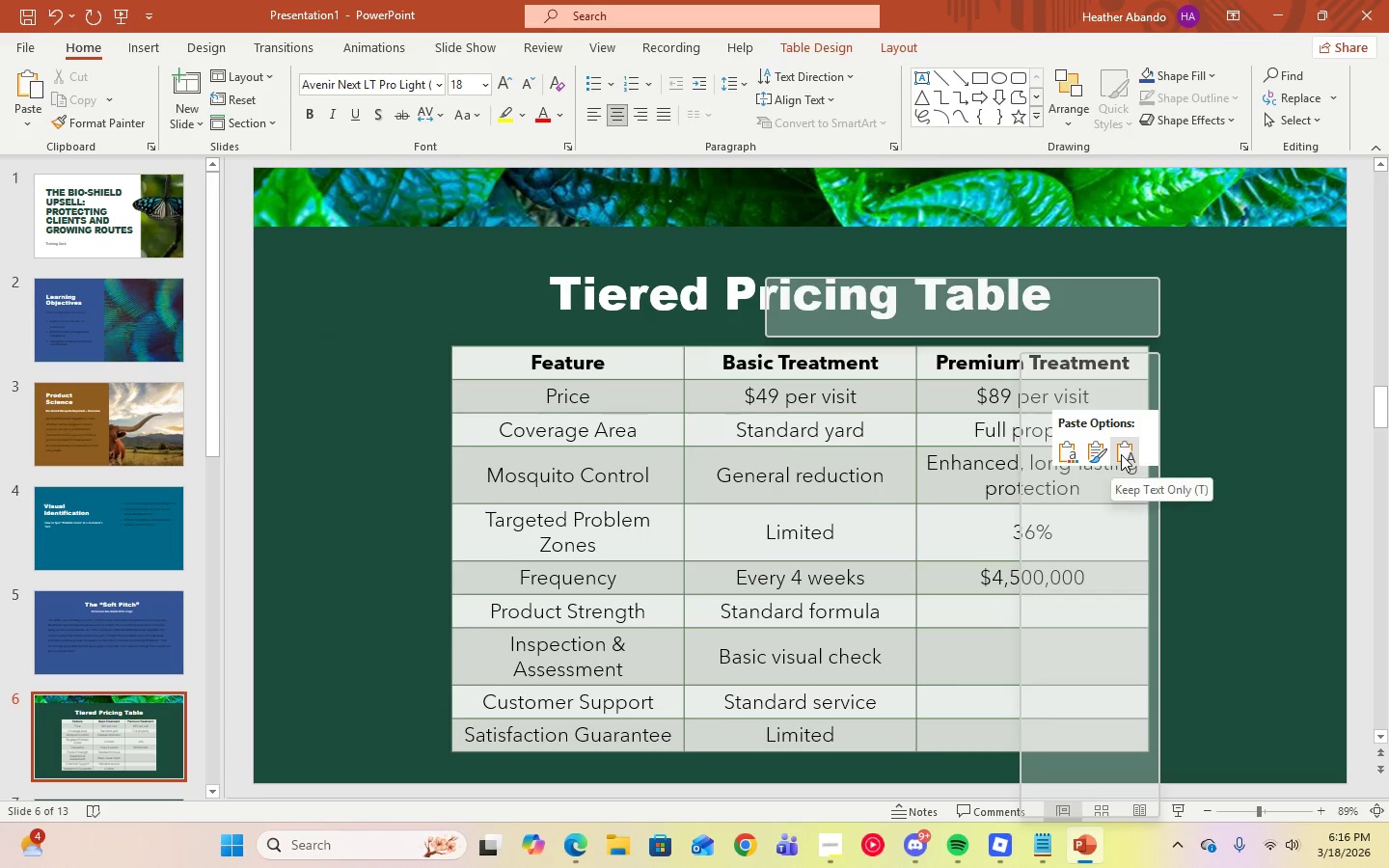 
left_click([1121, 454])
 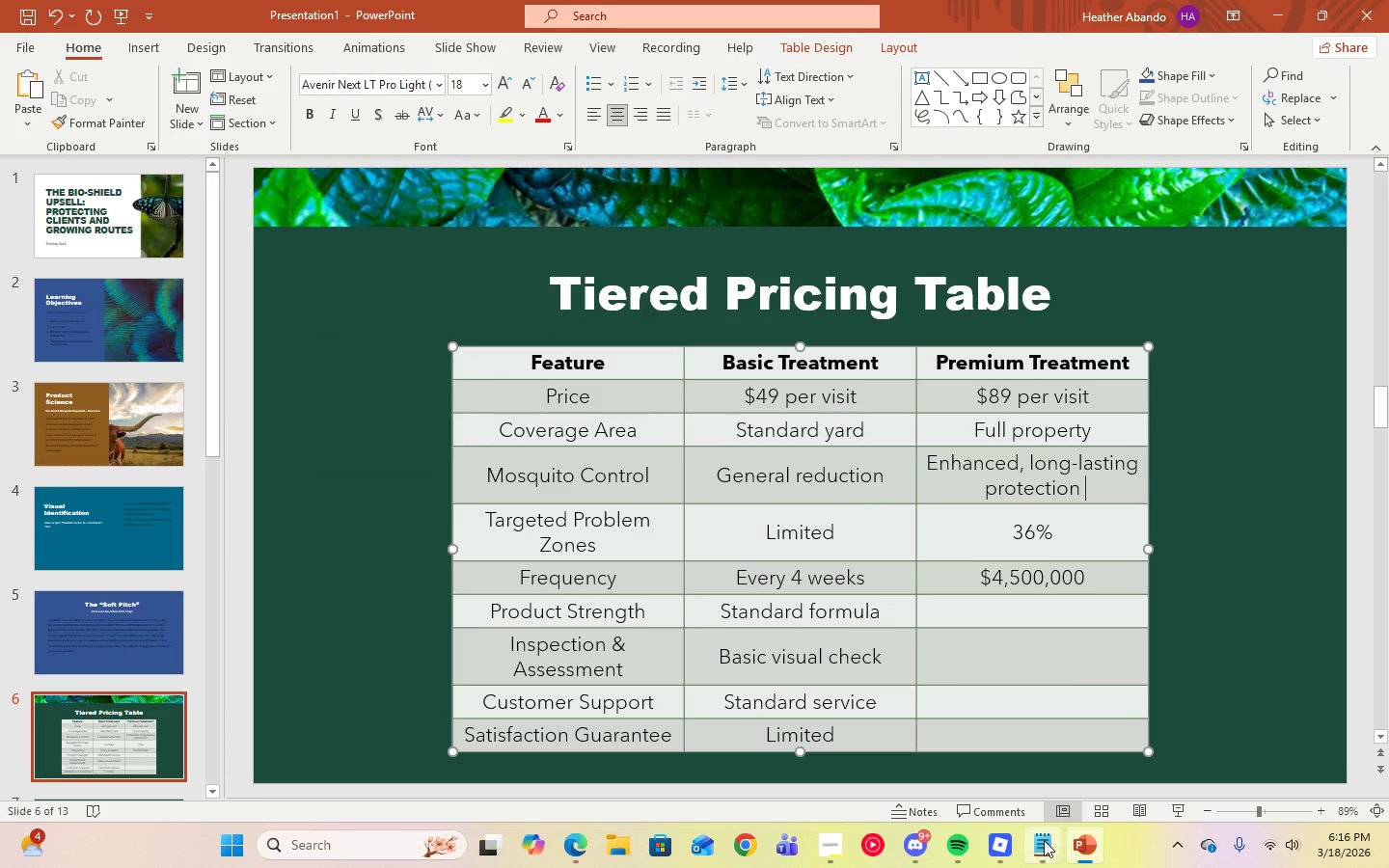 
left_click([1039, 844])
 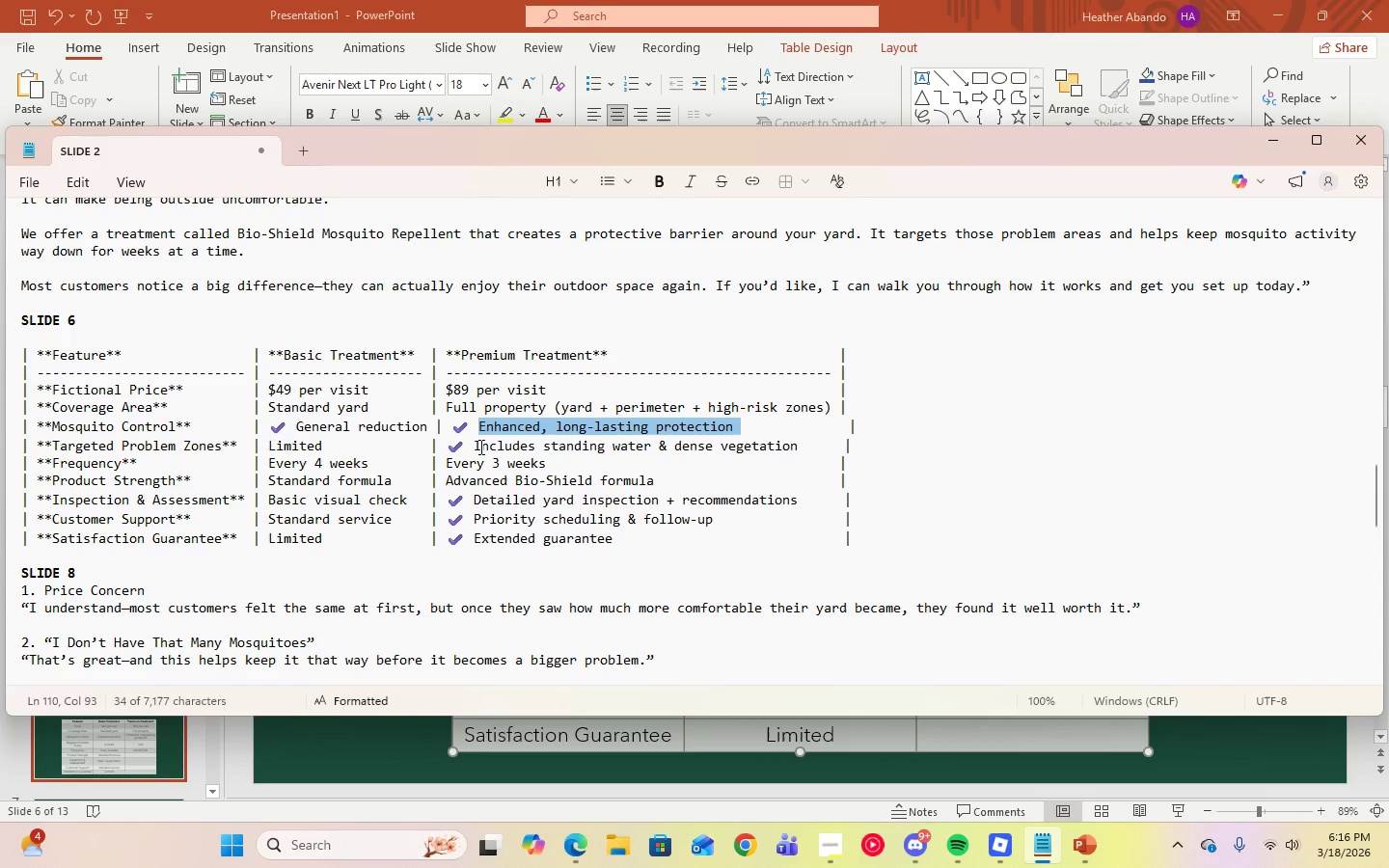 
left_click_drag(start_coordinate=[473, 445], to_coordinate=[556, 450])
 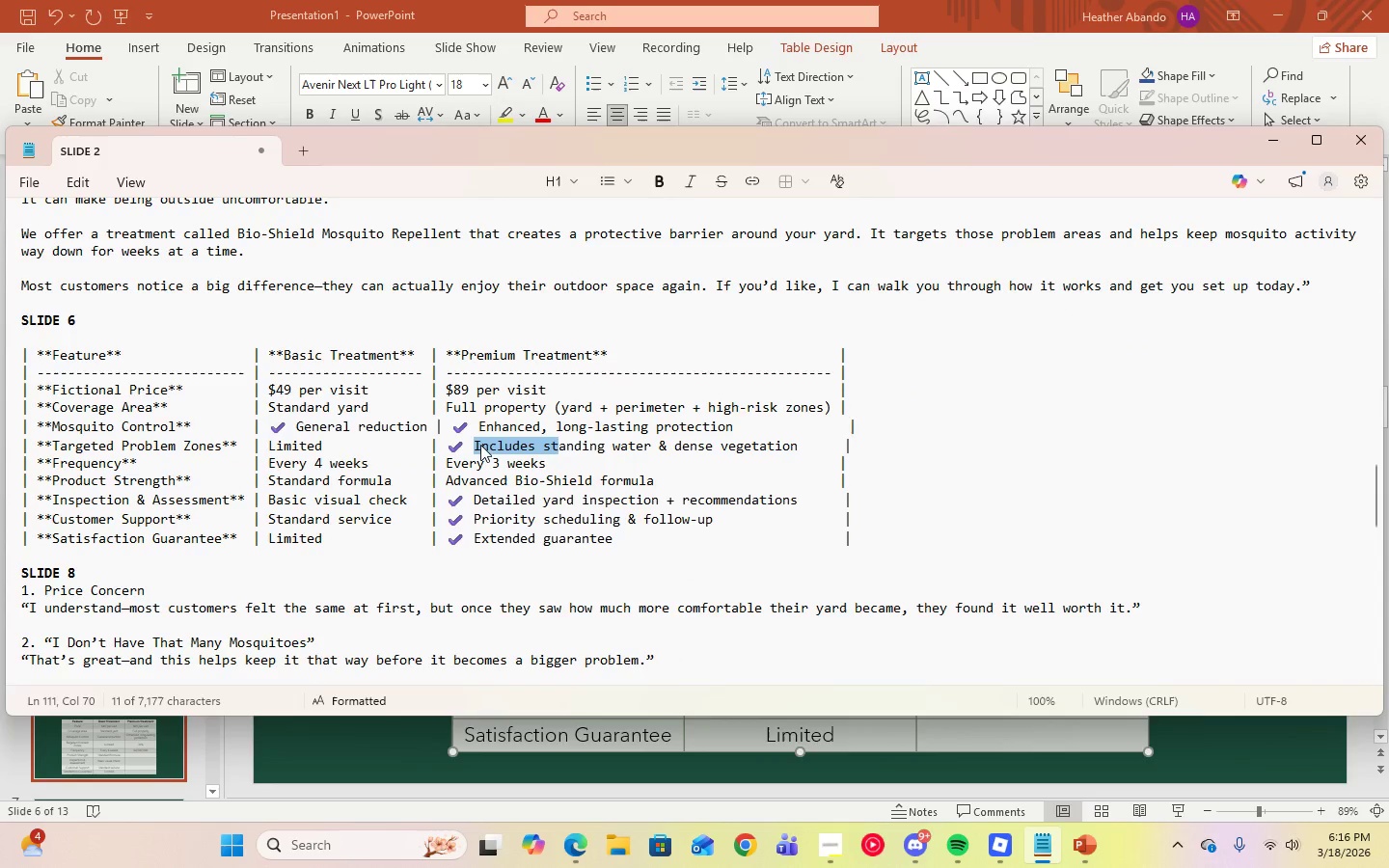 
left_click([477, 444])
 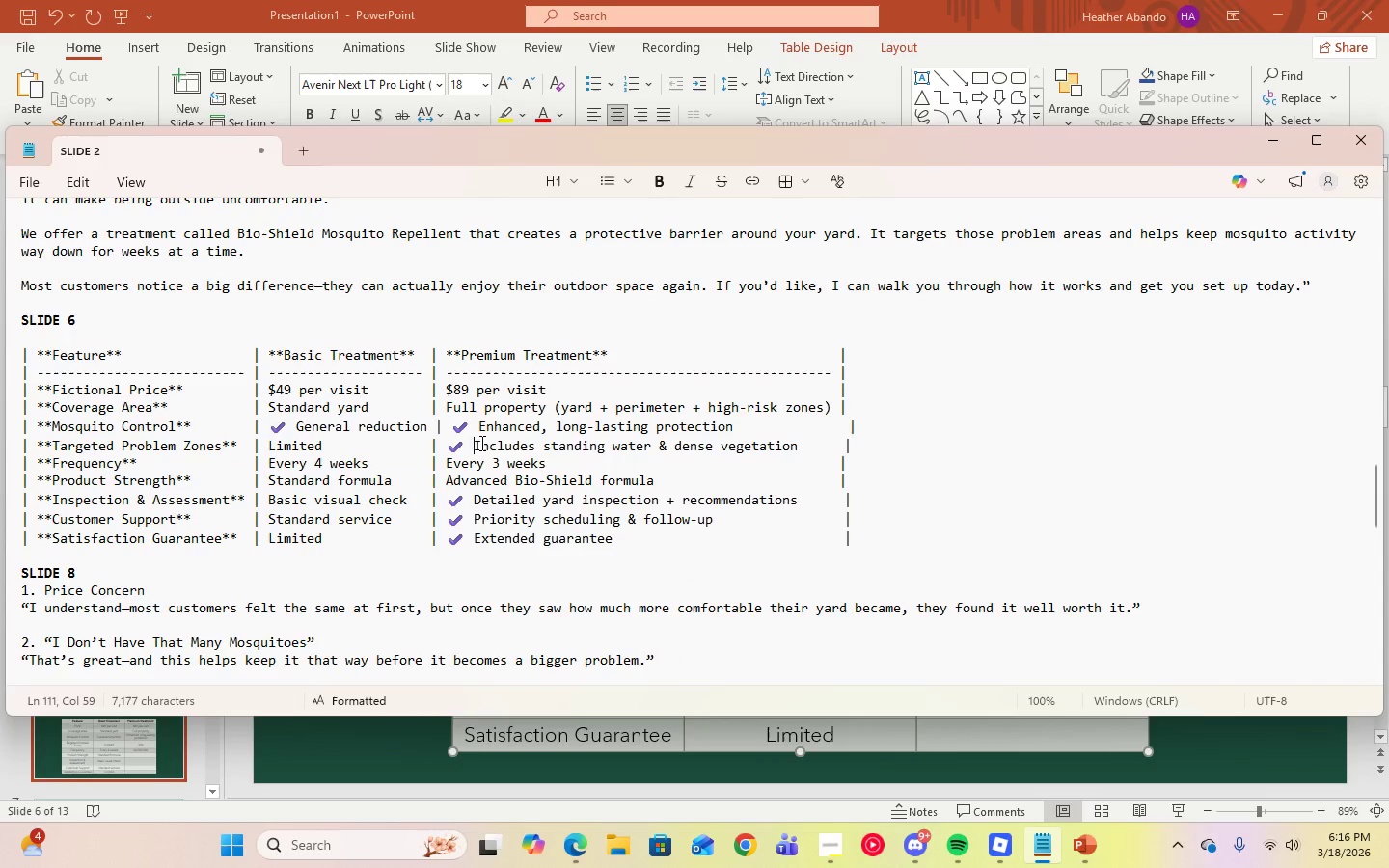 
left_click_drag(start_coordinate=[474, 444], to_coordinate=[567, 461])
 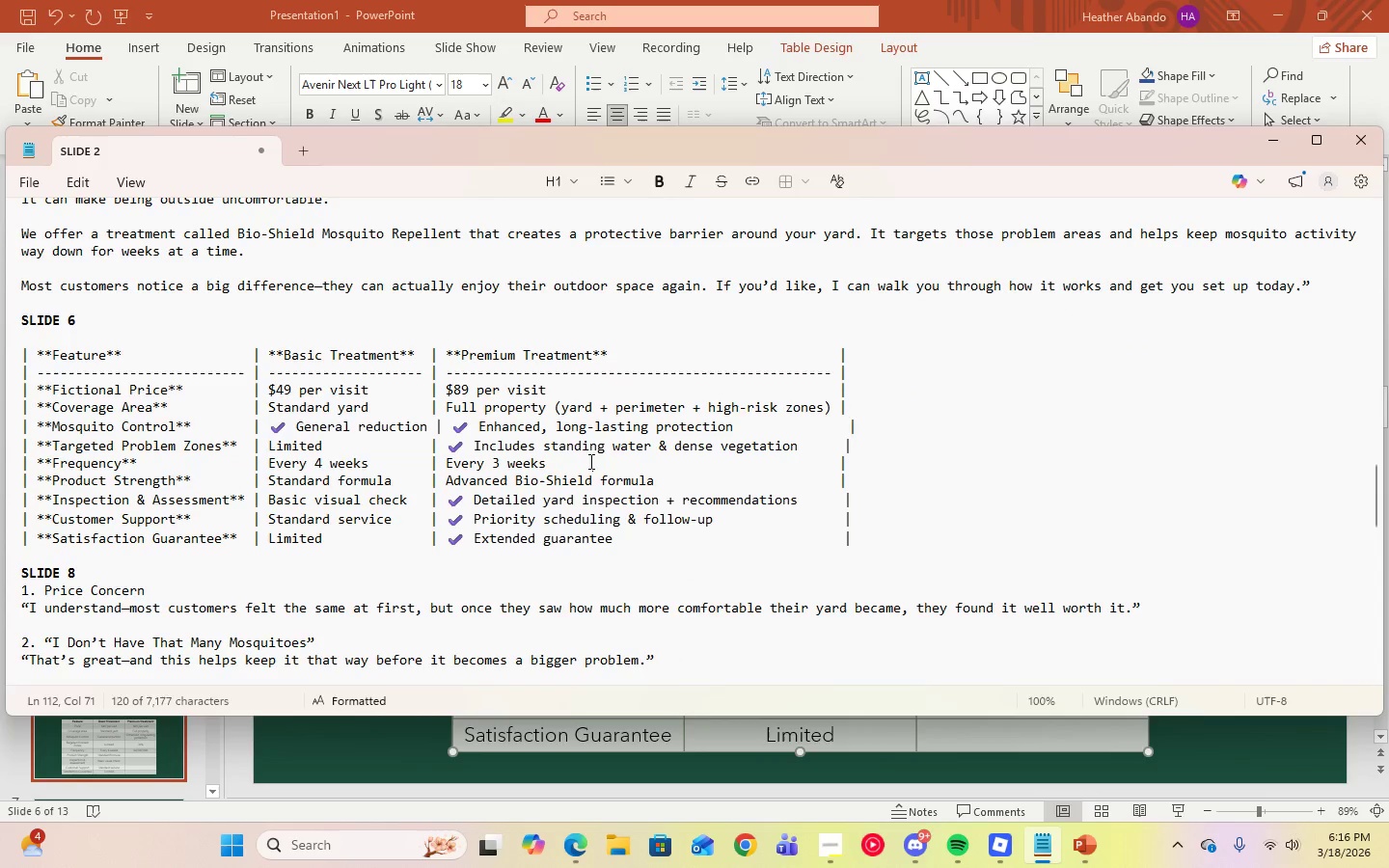 
left_click([589, 461])
 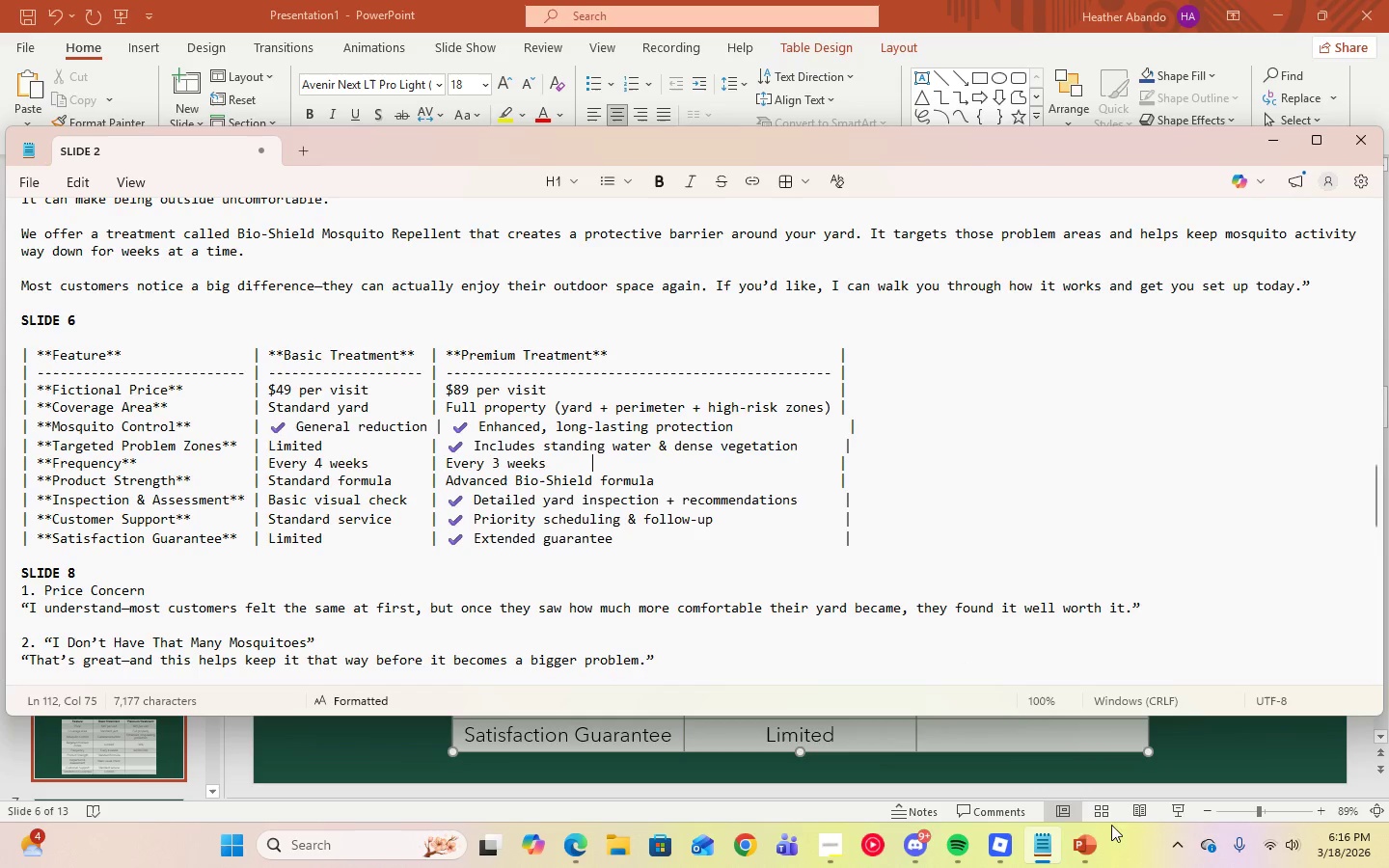 
left_click([1088, 844])
 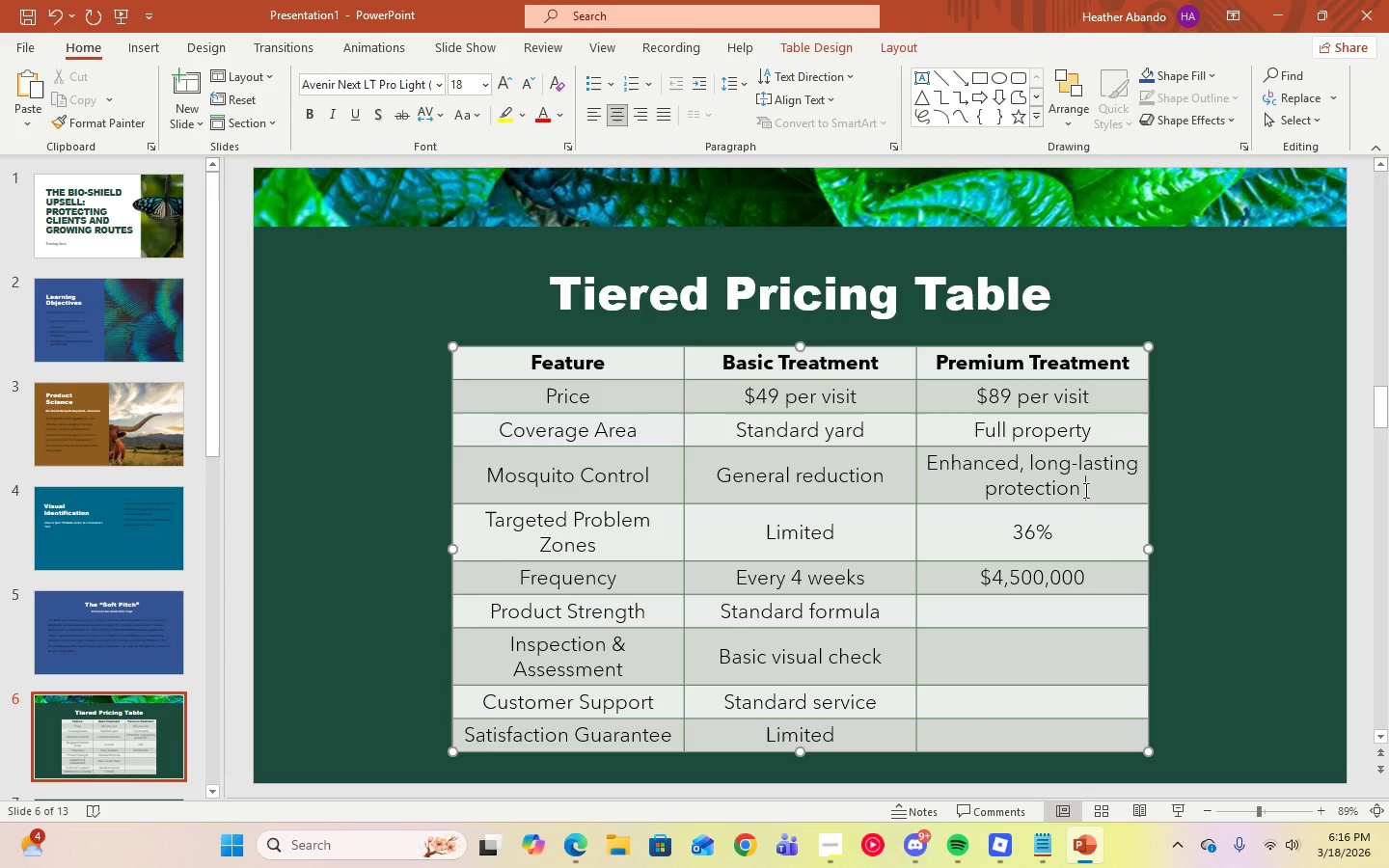 
left_click_drag(start_coordinate=[1084, 485], to_coordinate=[930, 462])
 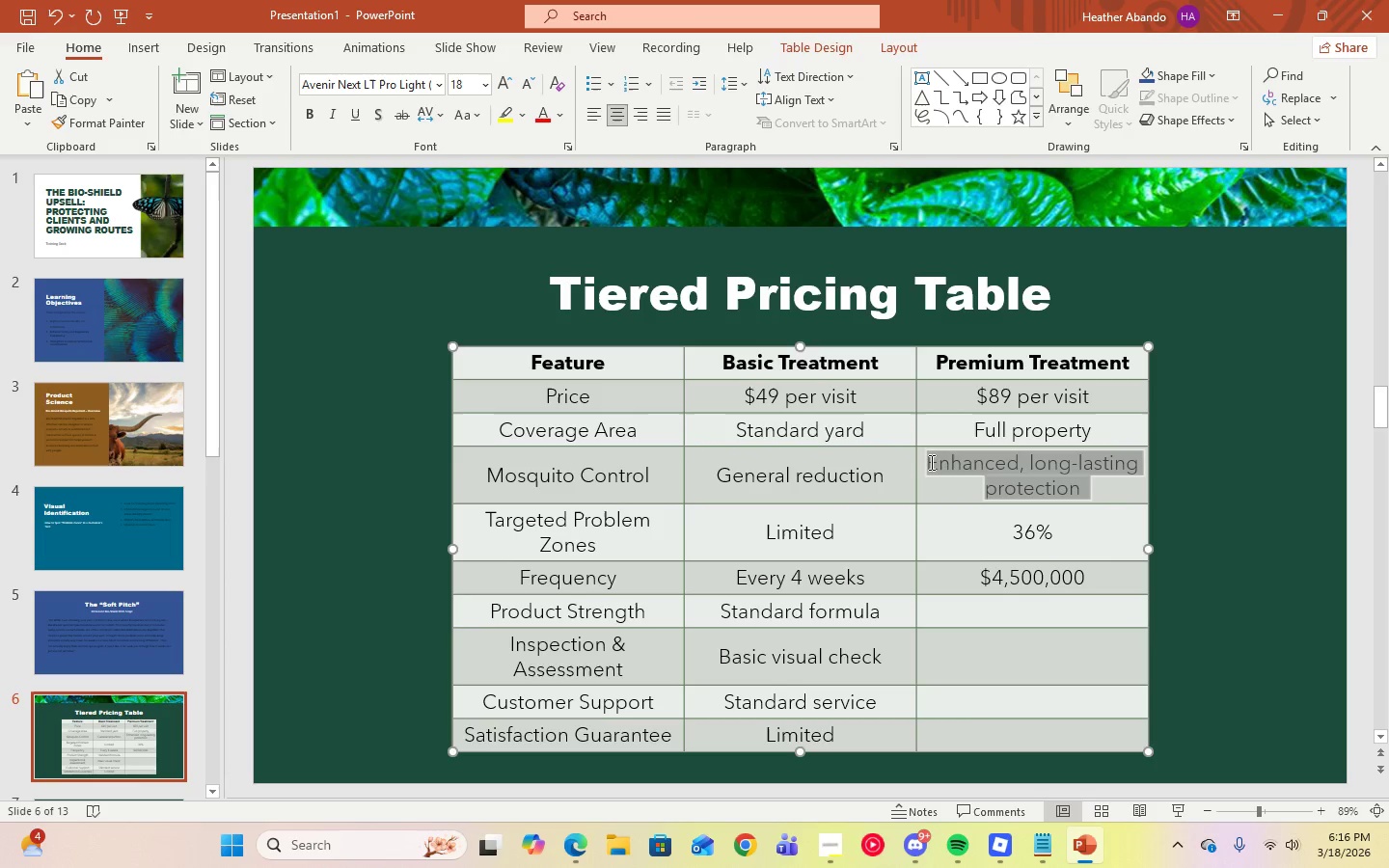 
type(Includes standing water &)
 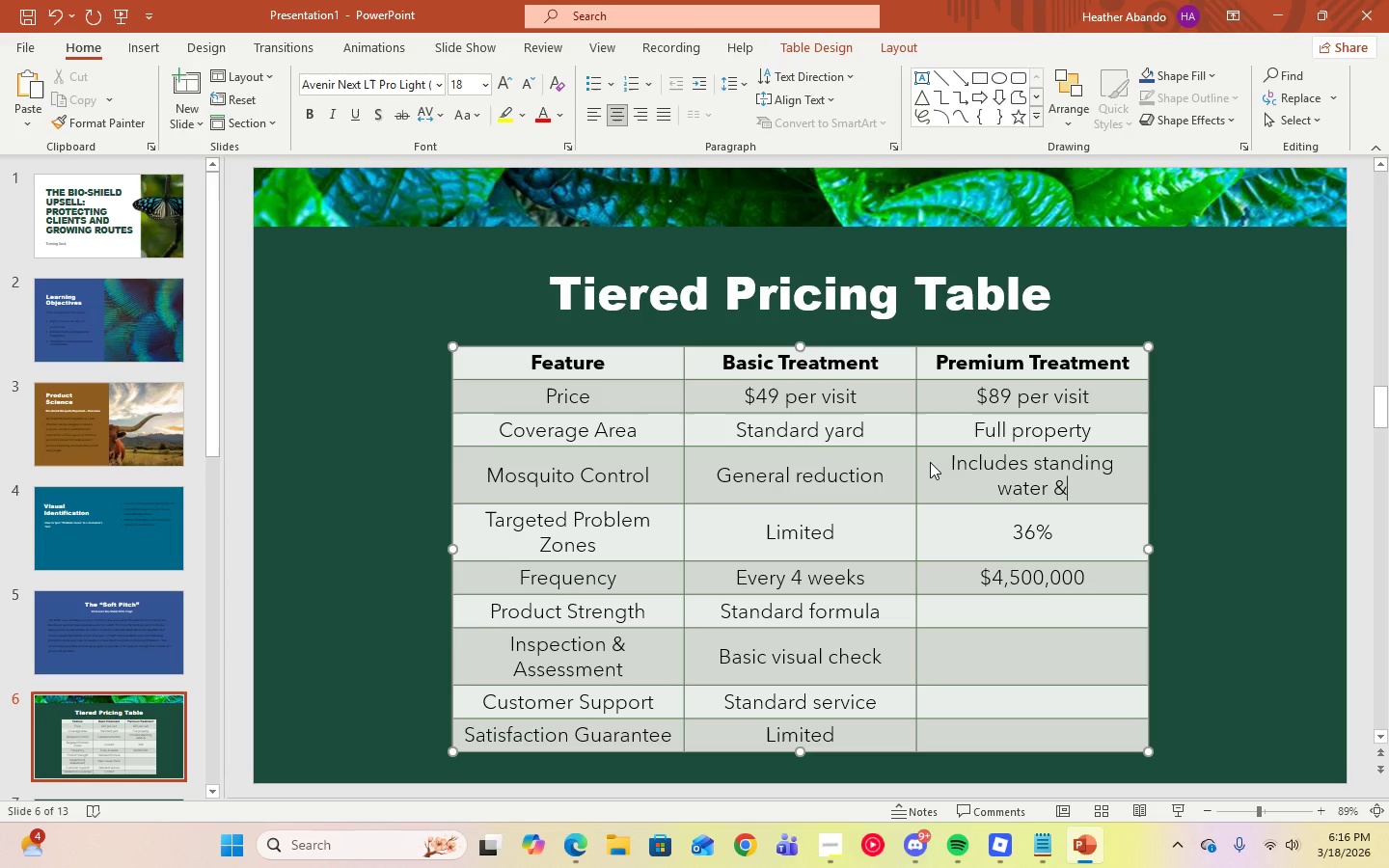 
left_click([1034, 839])
 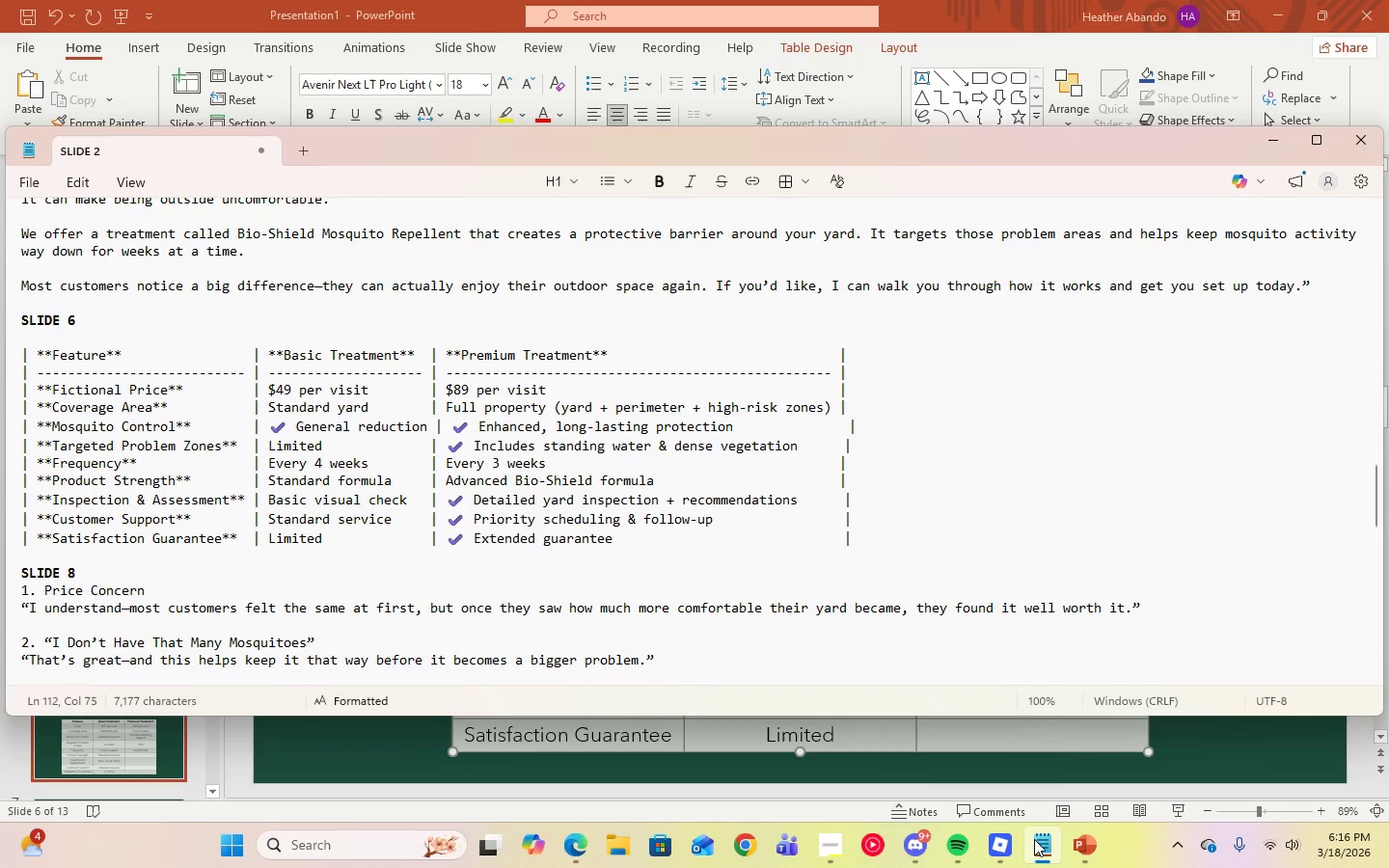 
left_click([1034, 839])
 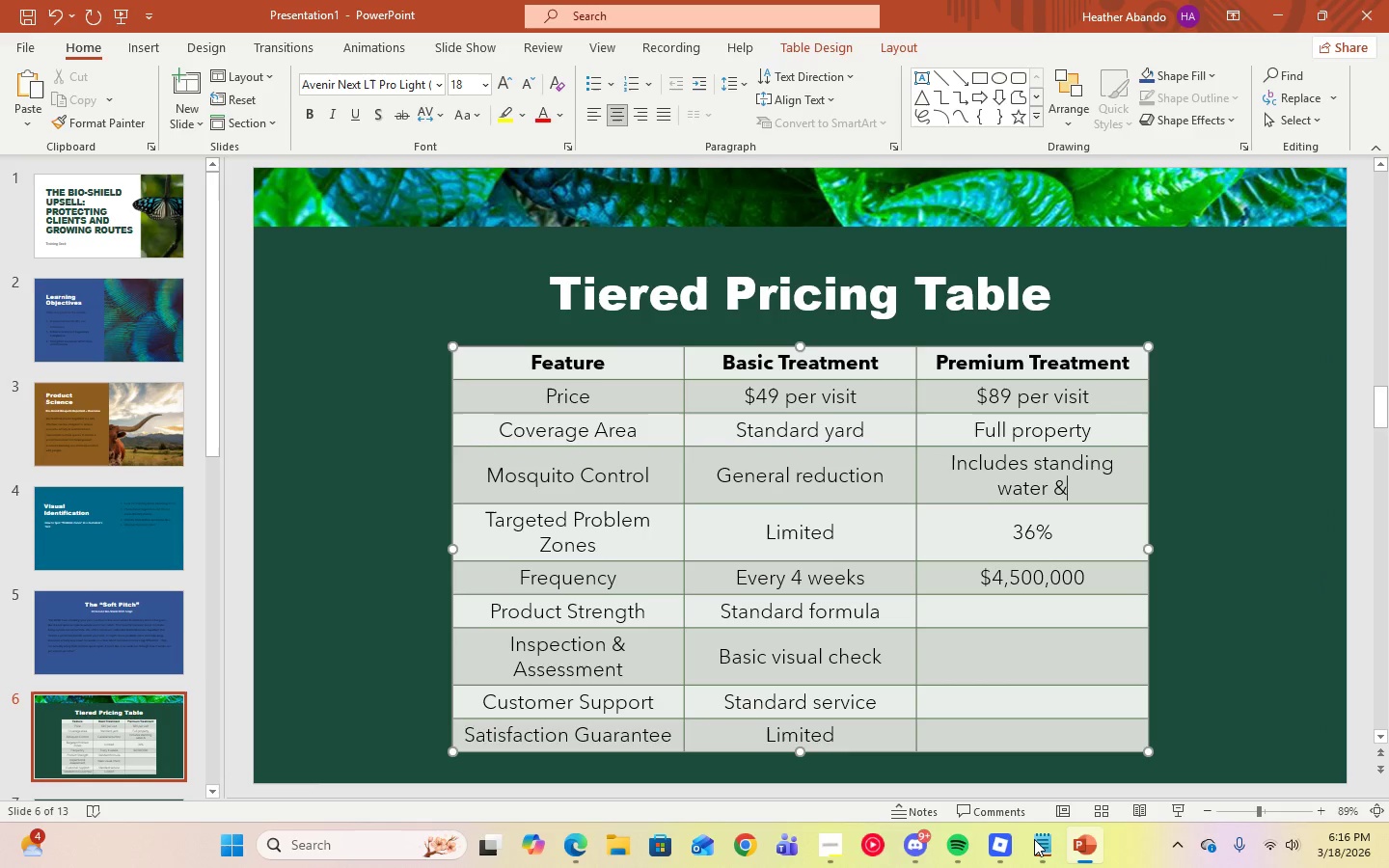 
type( des)
key(Backspace)
type(nse vegetation)
 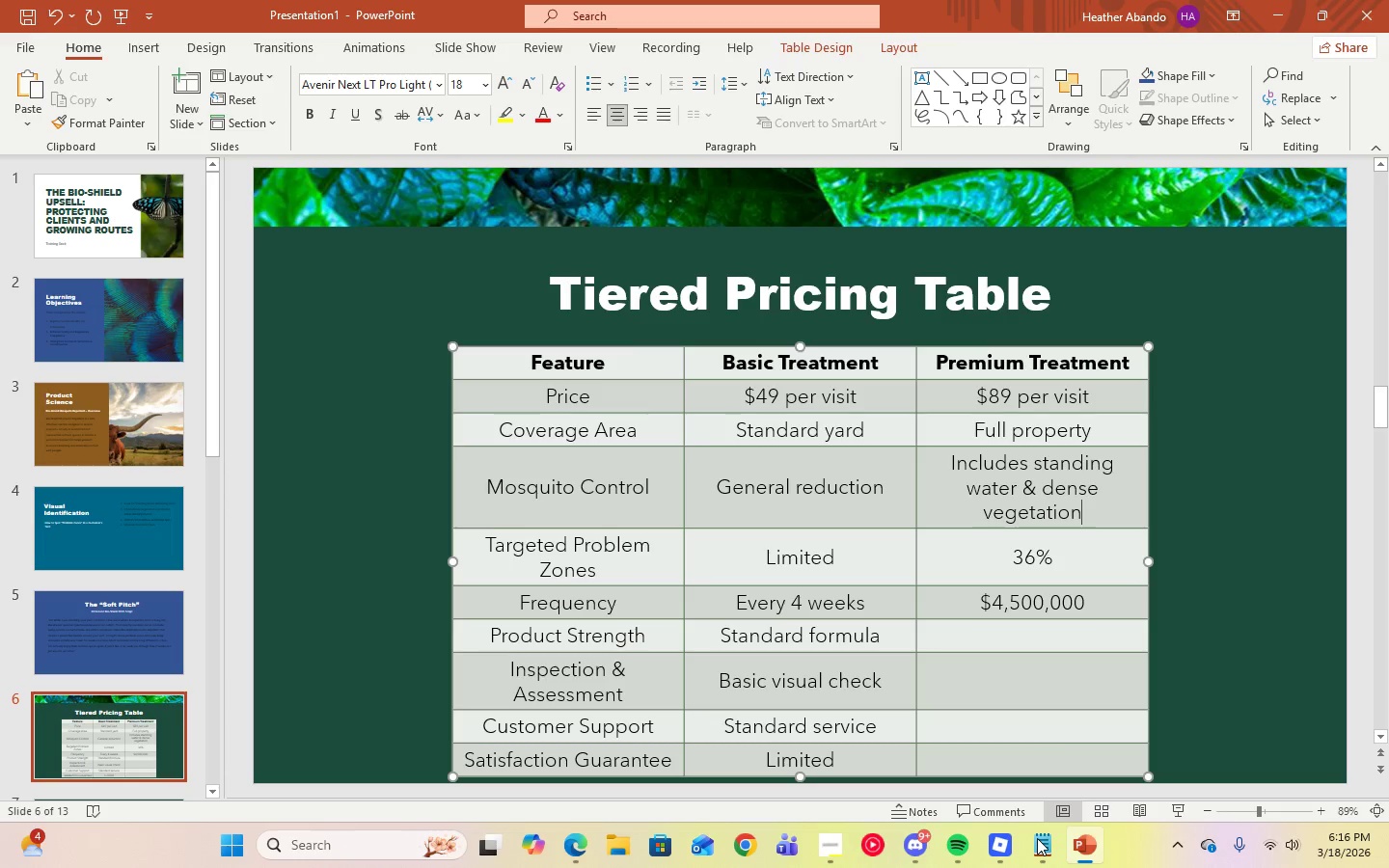 
left_click([1037, 838])
 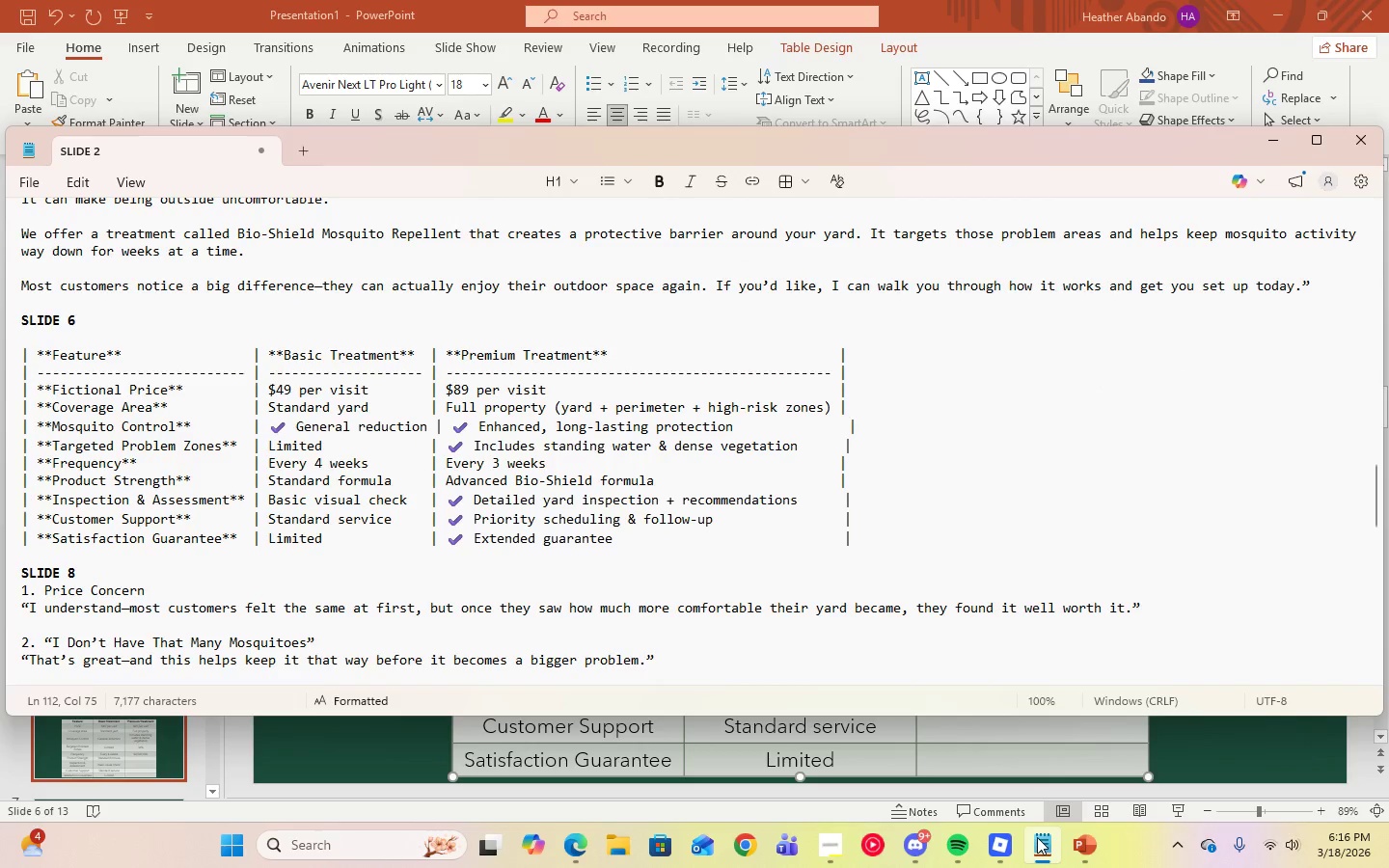 
left_click([1037, 837])
 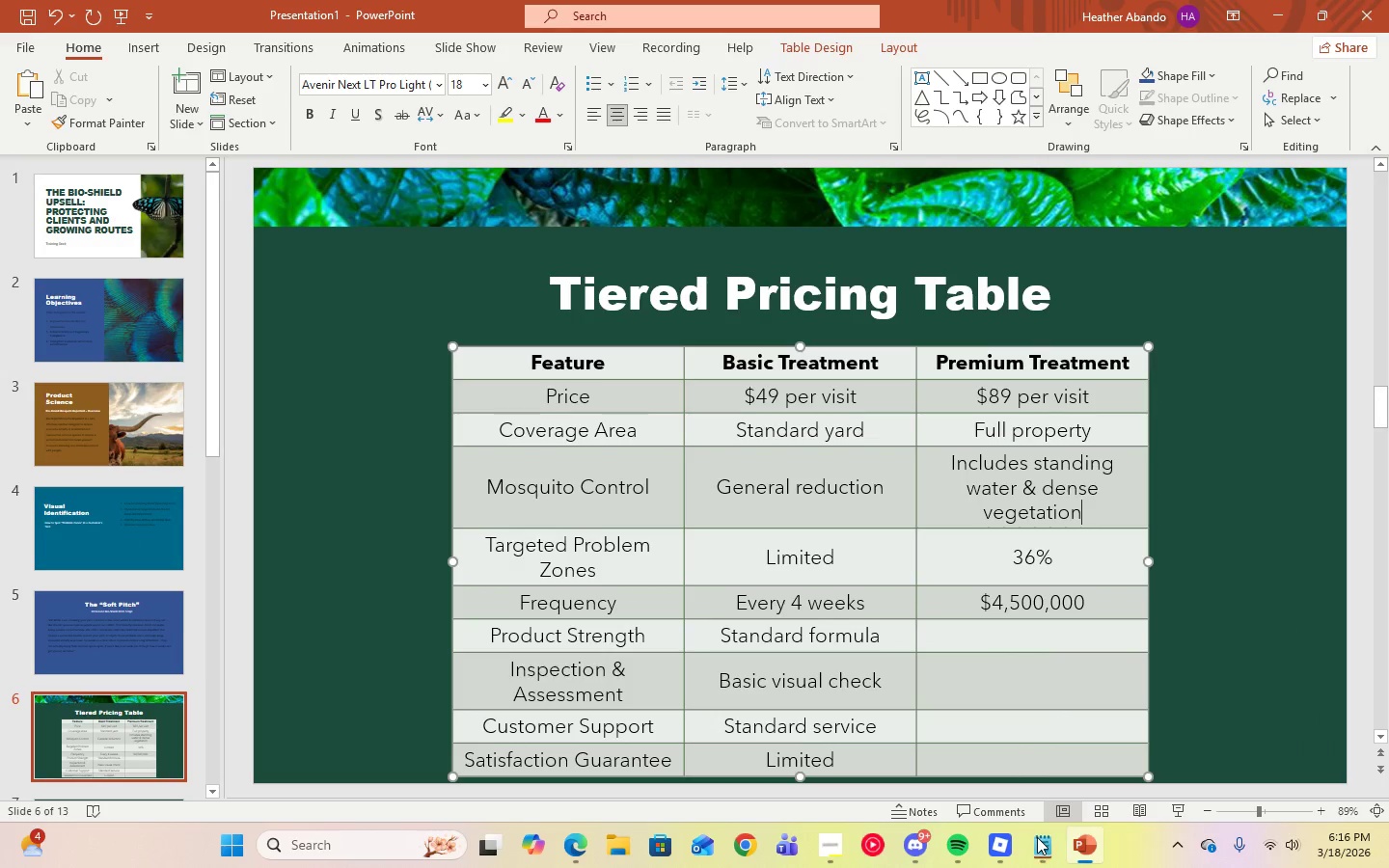 
left_click([1037, 837])
 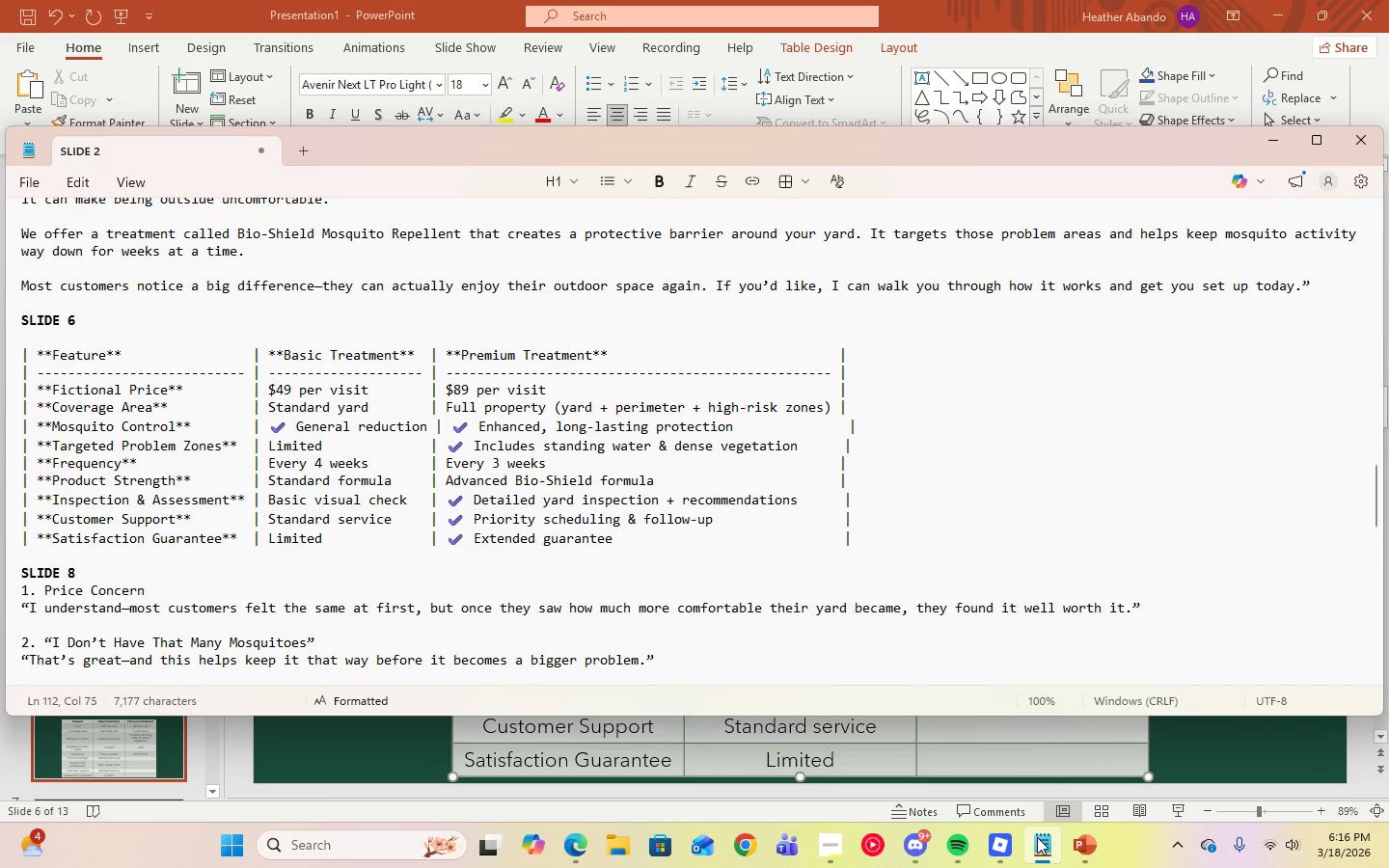 
left_click([1037, 837])
 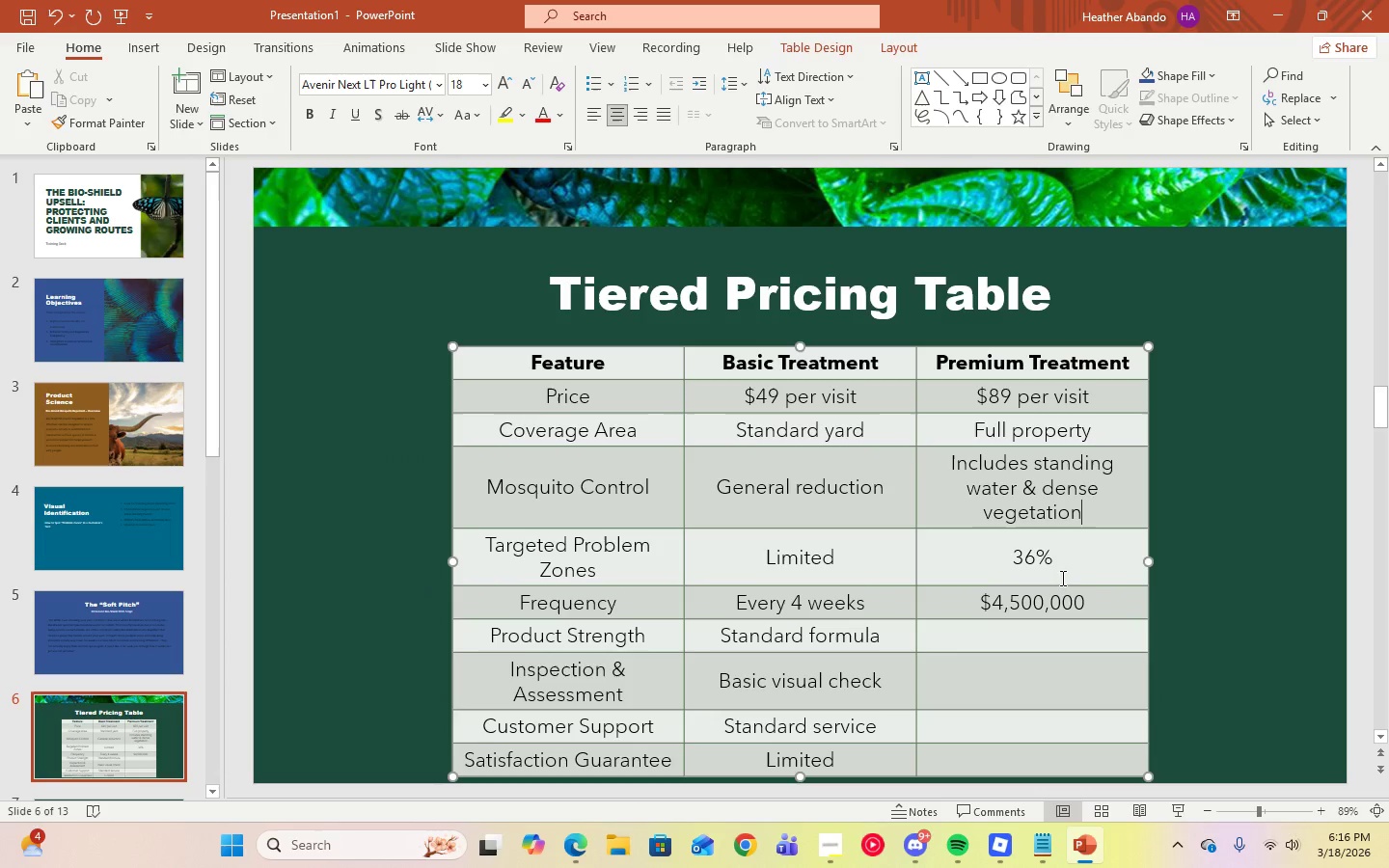 
left_click([1058, 569])
 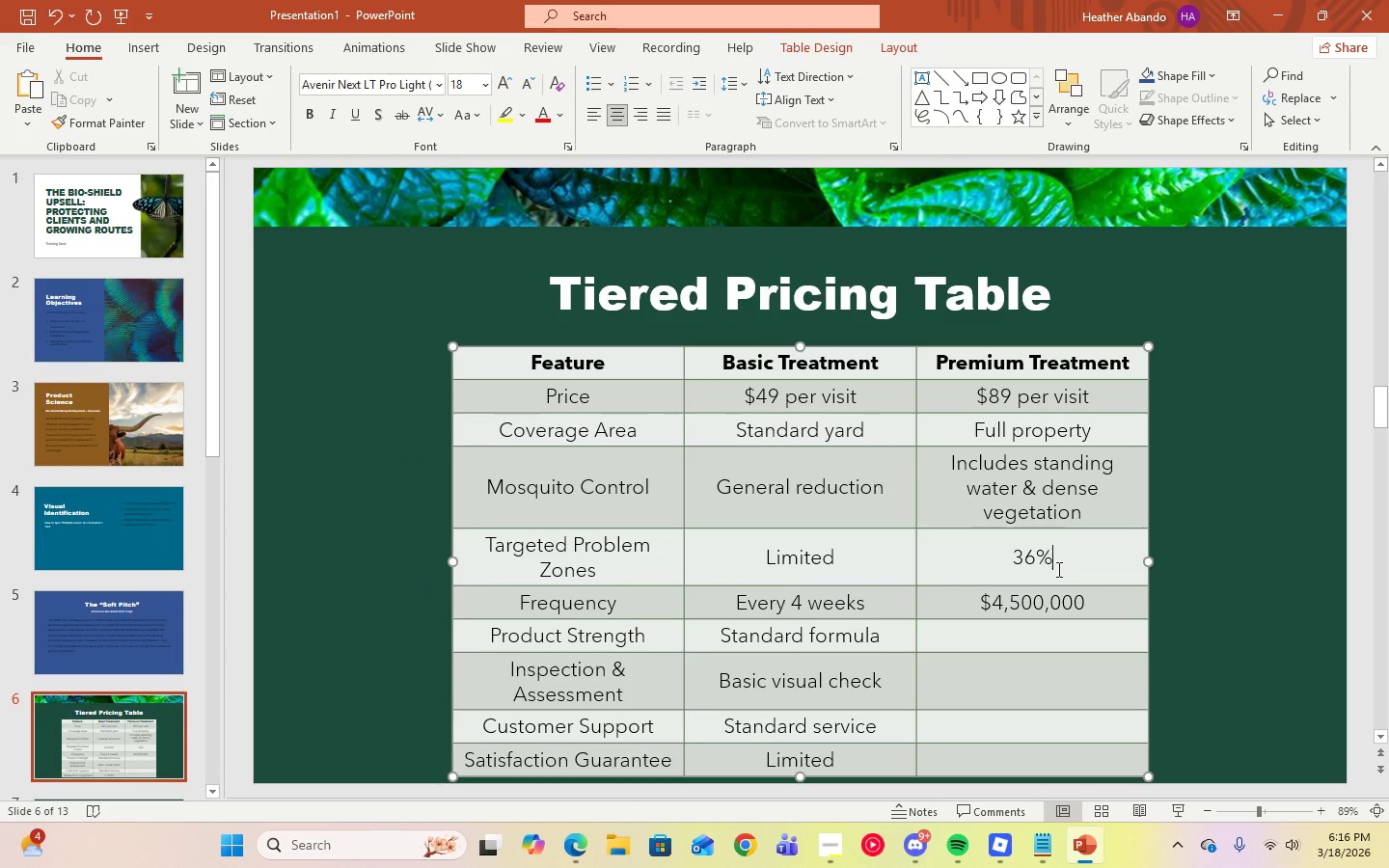 
left_click_drag(start_coordinate=[1058, 569], to_coordinate=[1009, 568])
 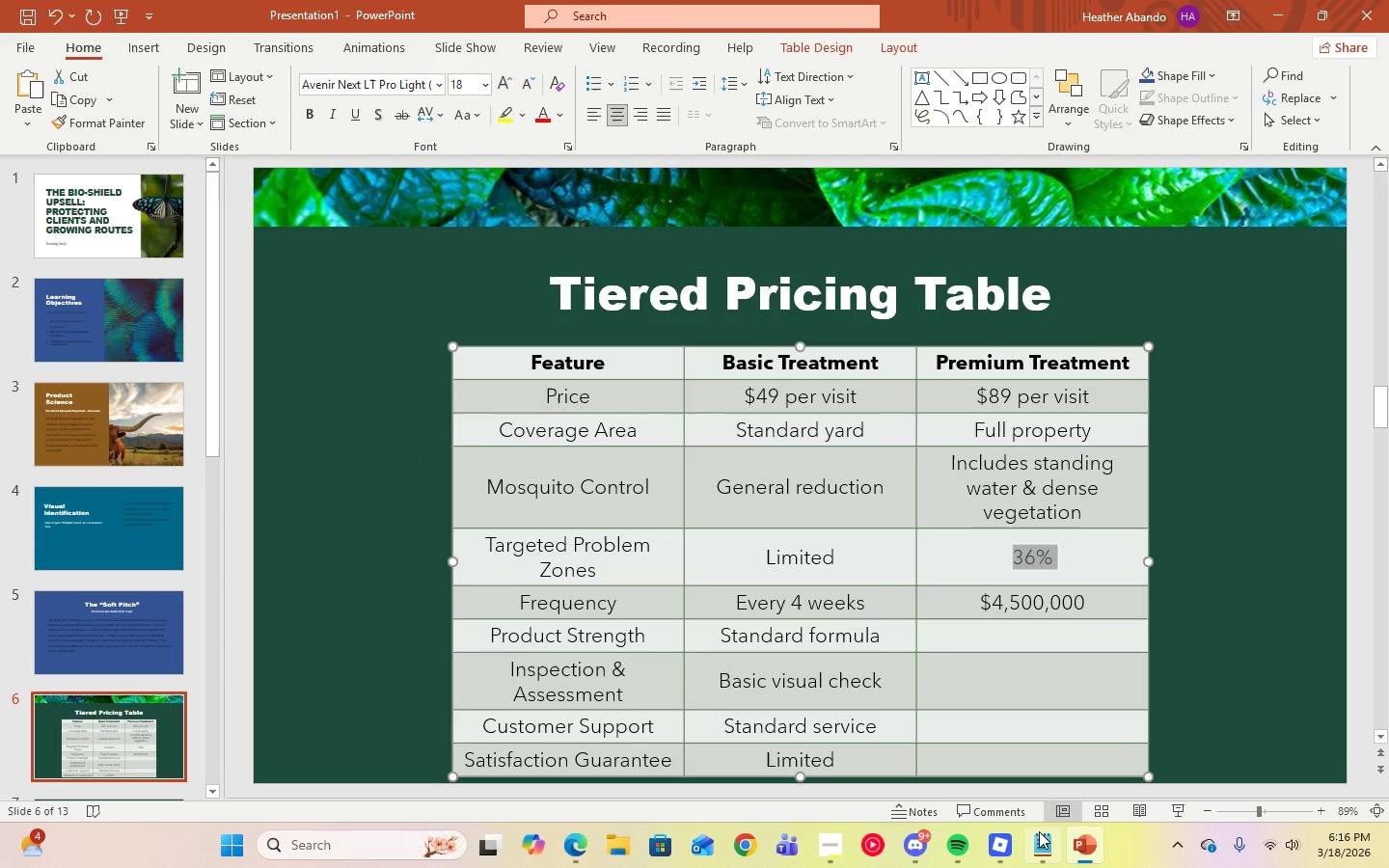 
left_click([1039, 836])
 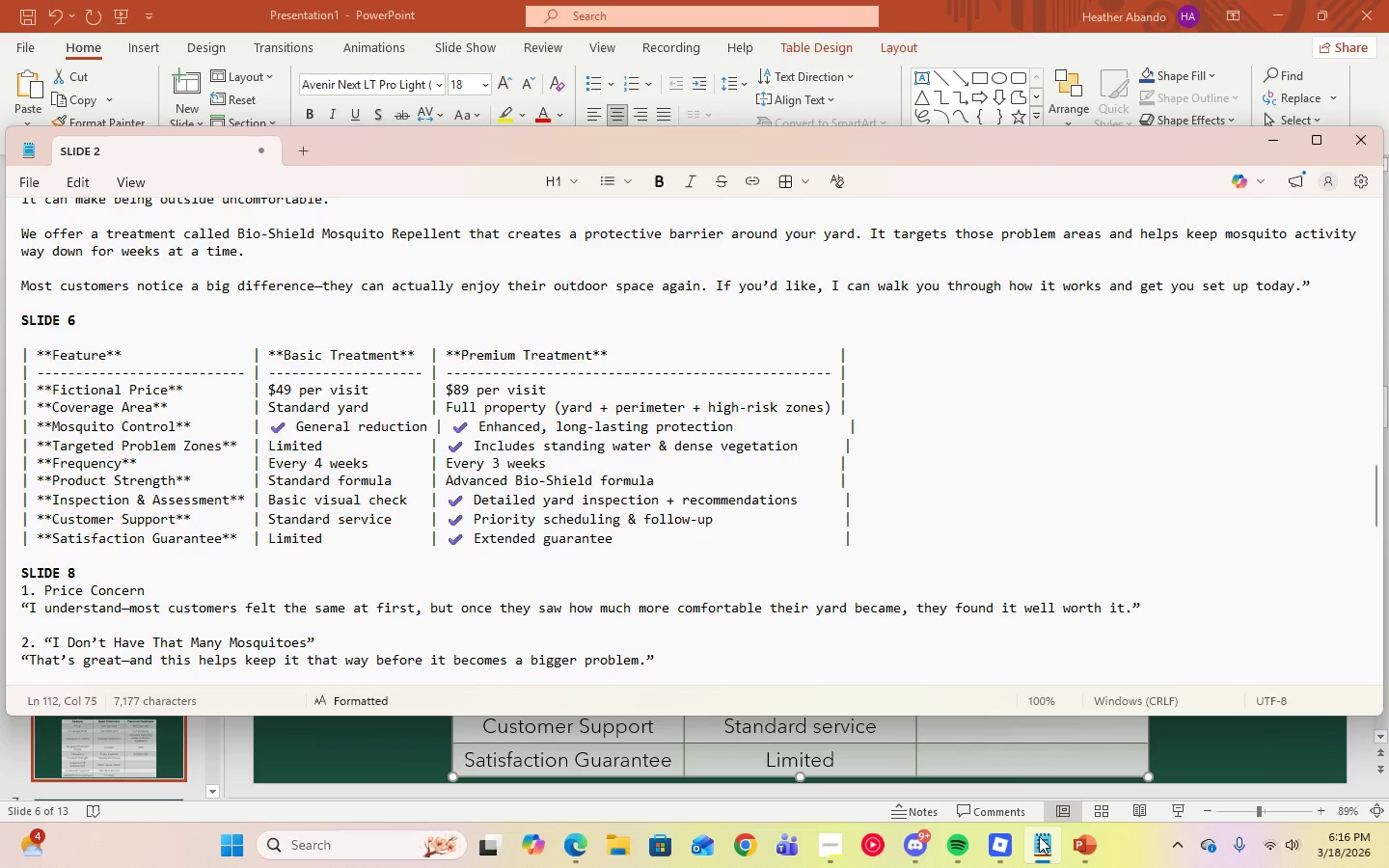 
wait(5.05)
 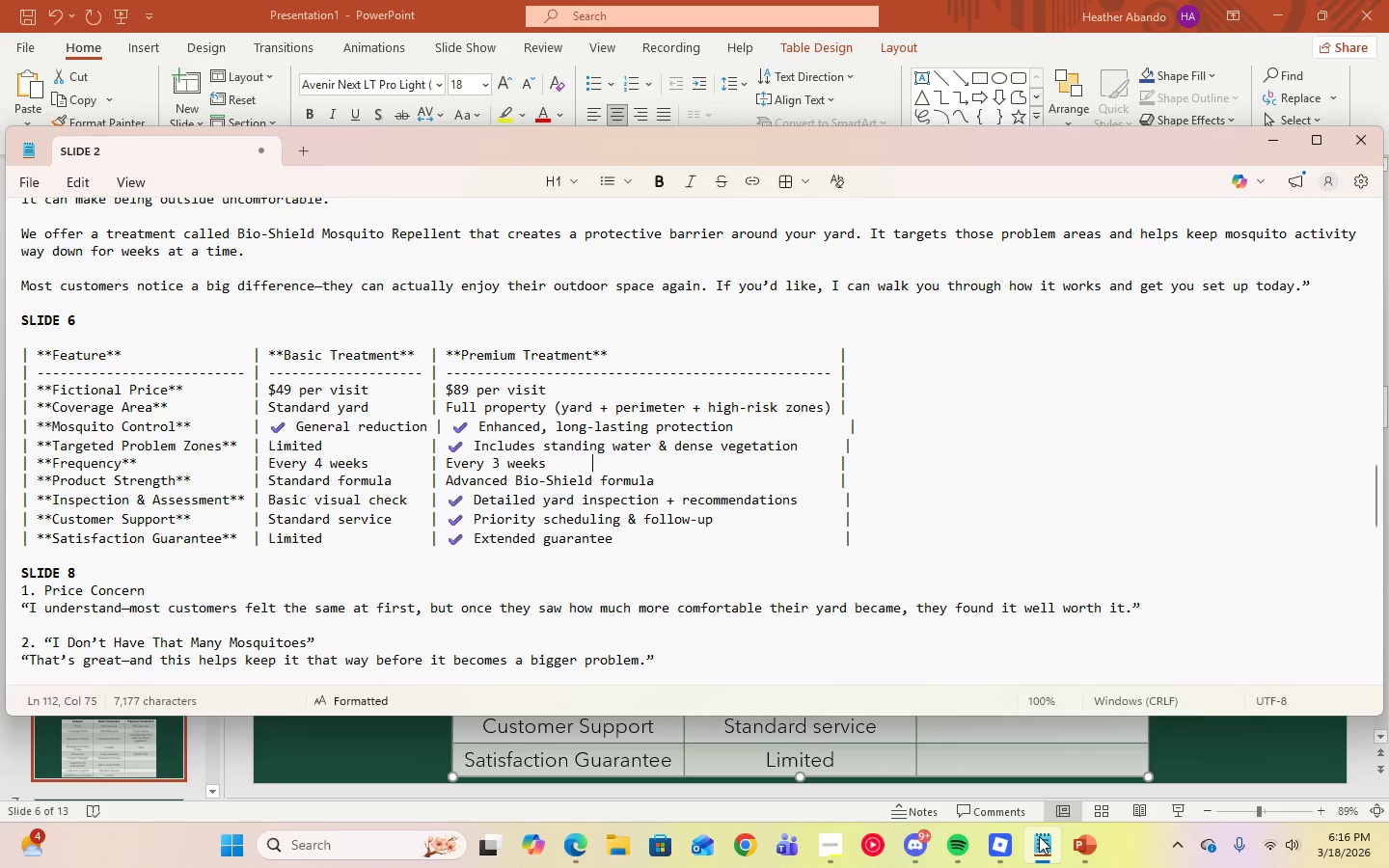 
left_click([1039, 836])
 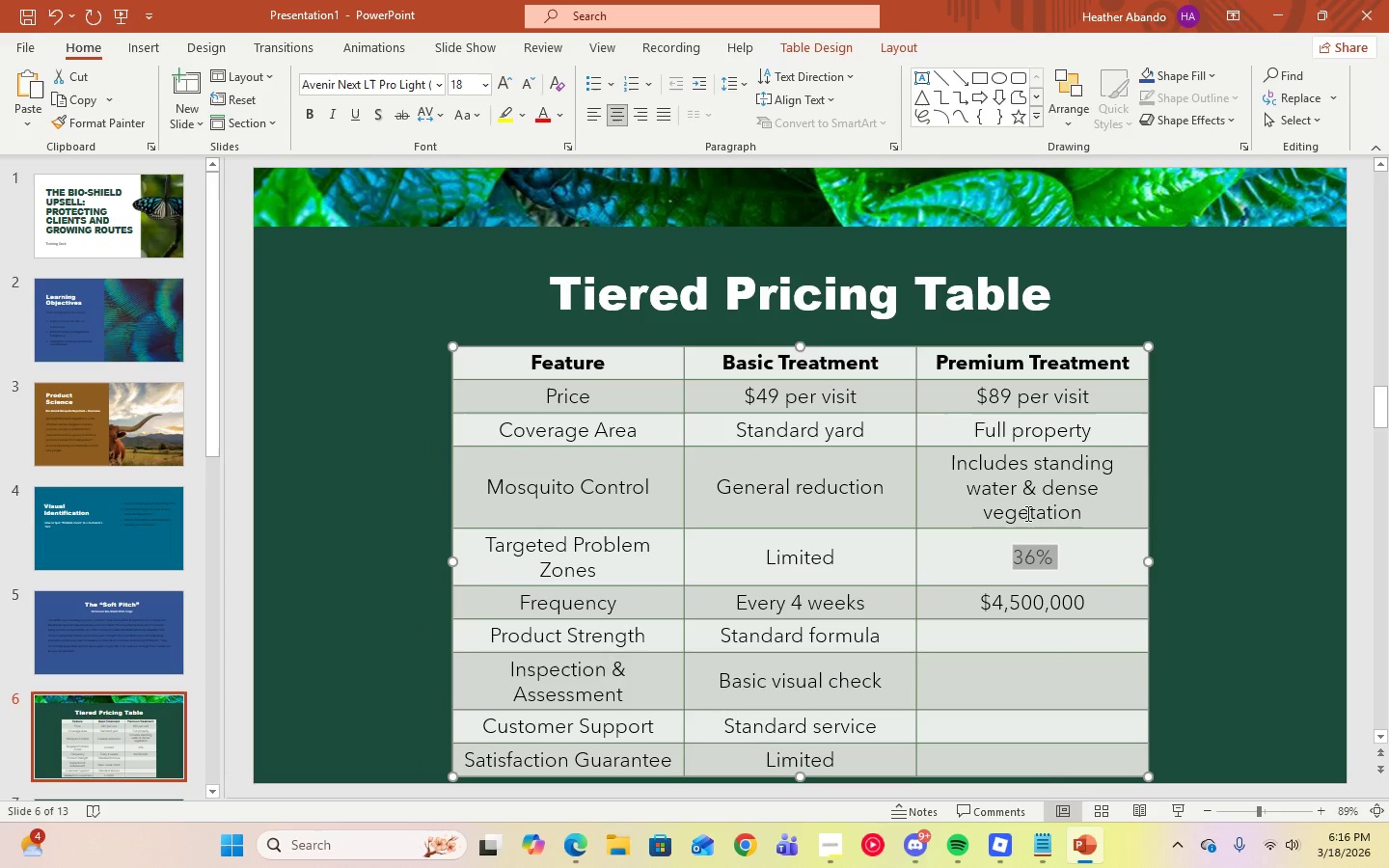 
left_click([1085, 509])
 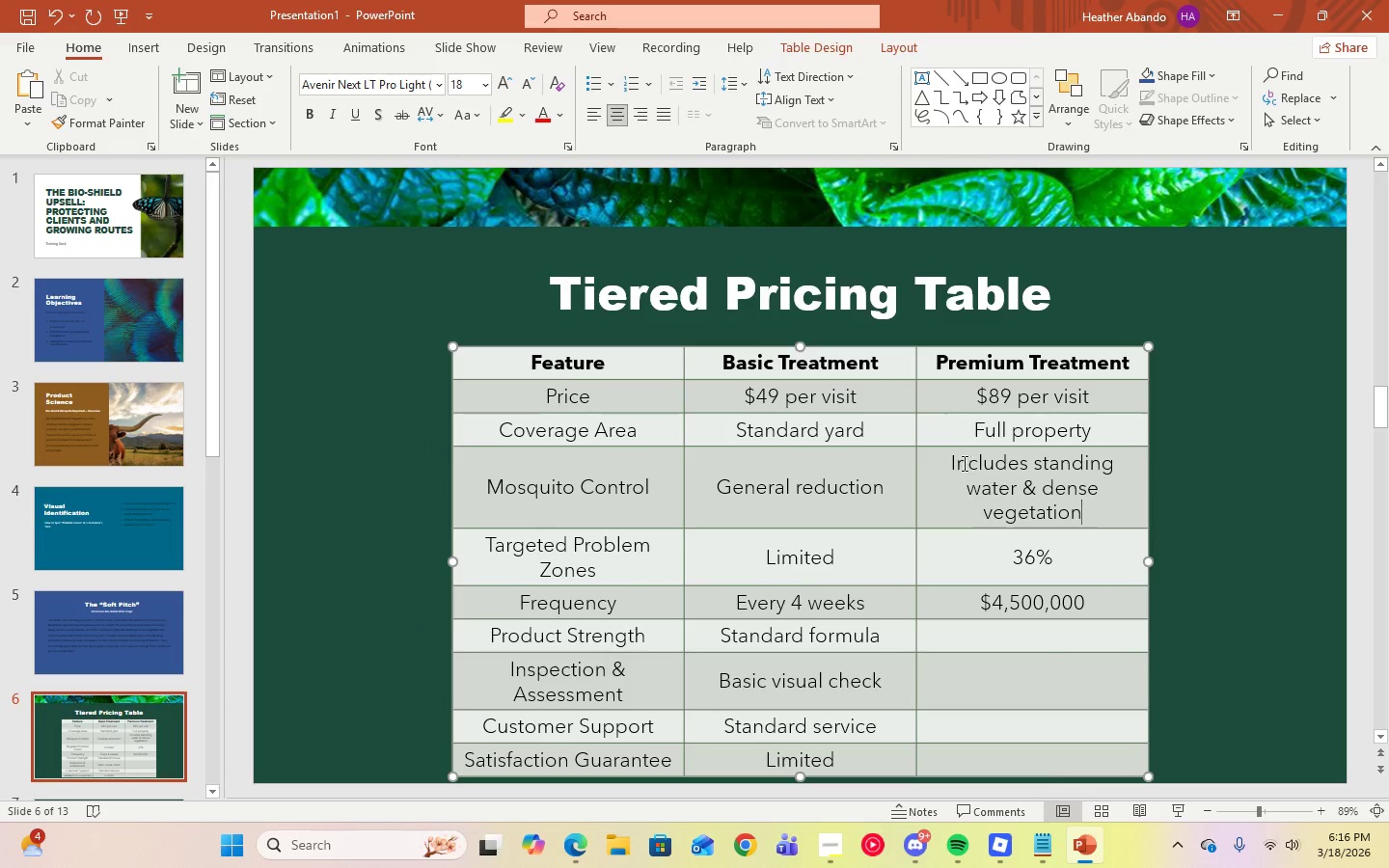 
left_click_drag(start_coordinate=[952, 462], to_coordinate=[1096, 505])
 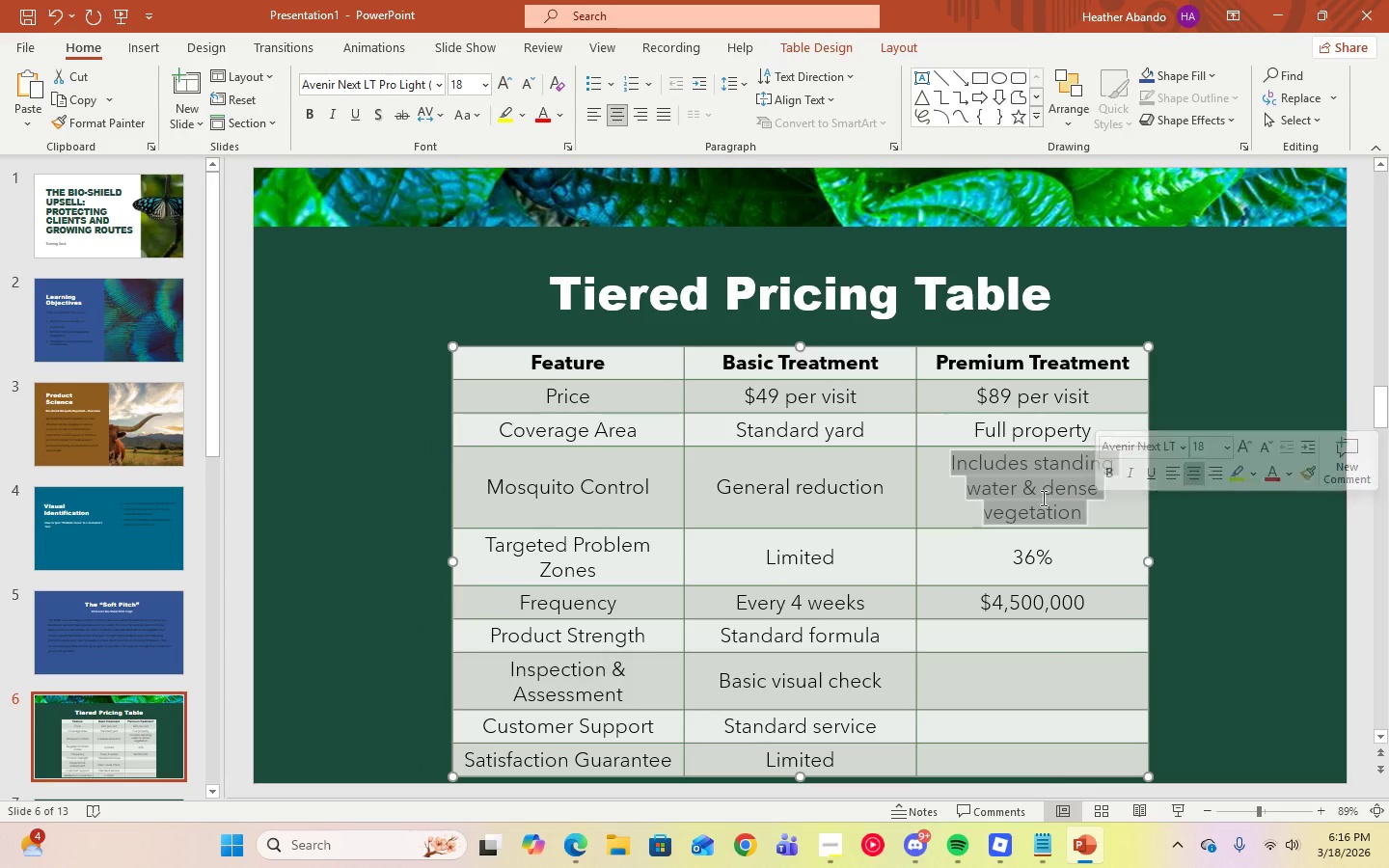 
right_click([1042, 498])
 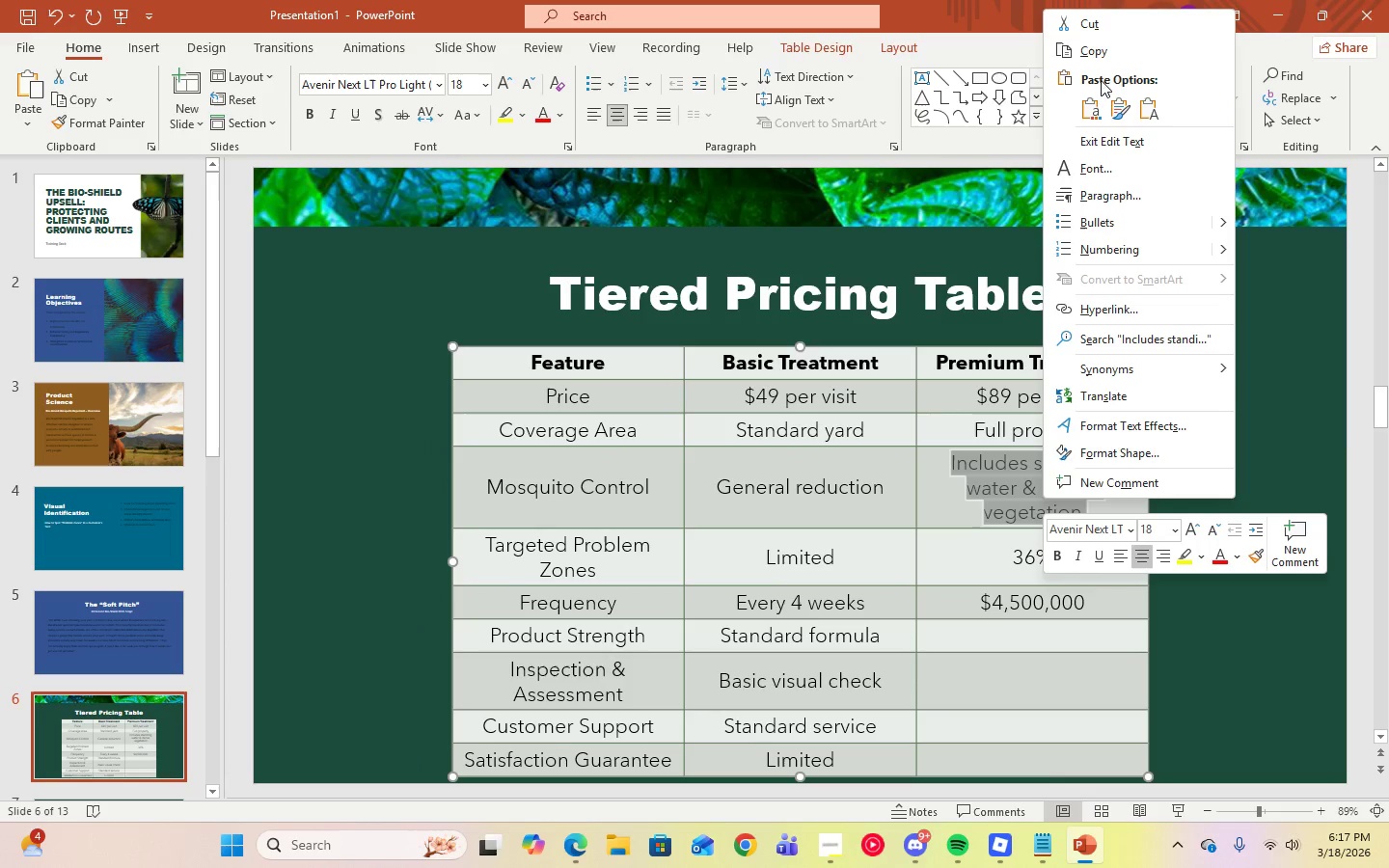 
left_click([1100, 58])
 